 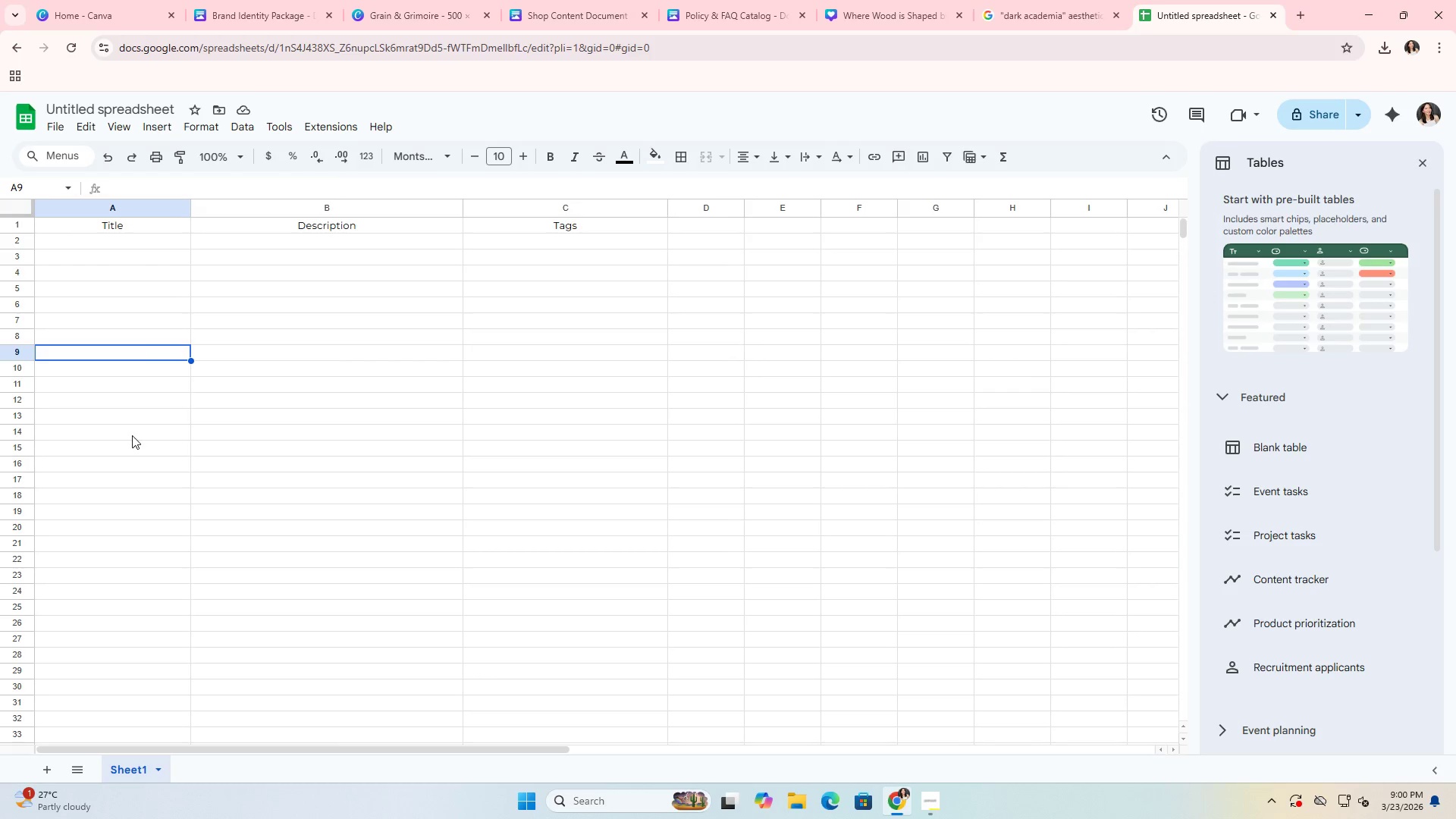 
left_click([127, 246])
 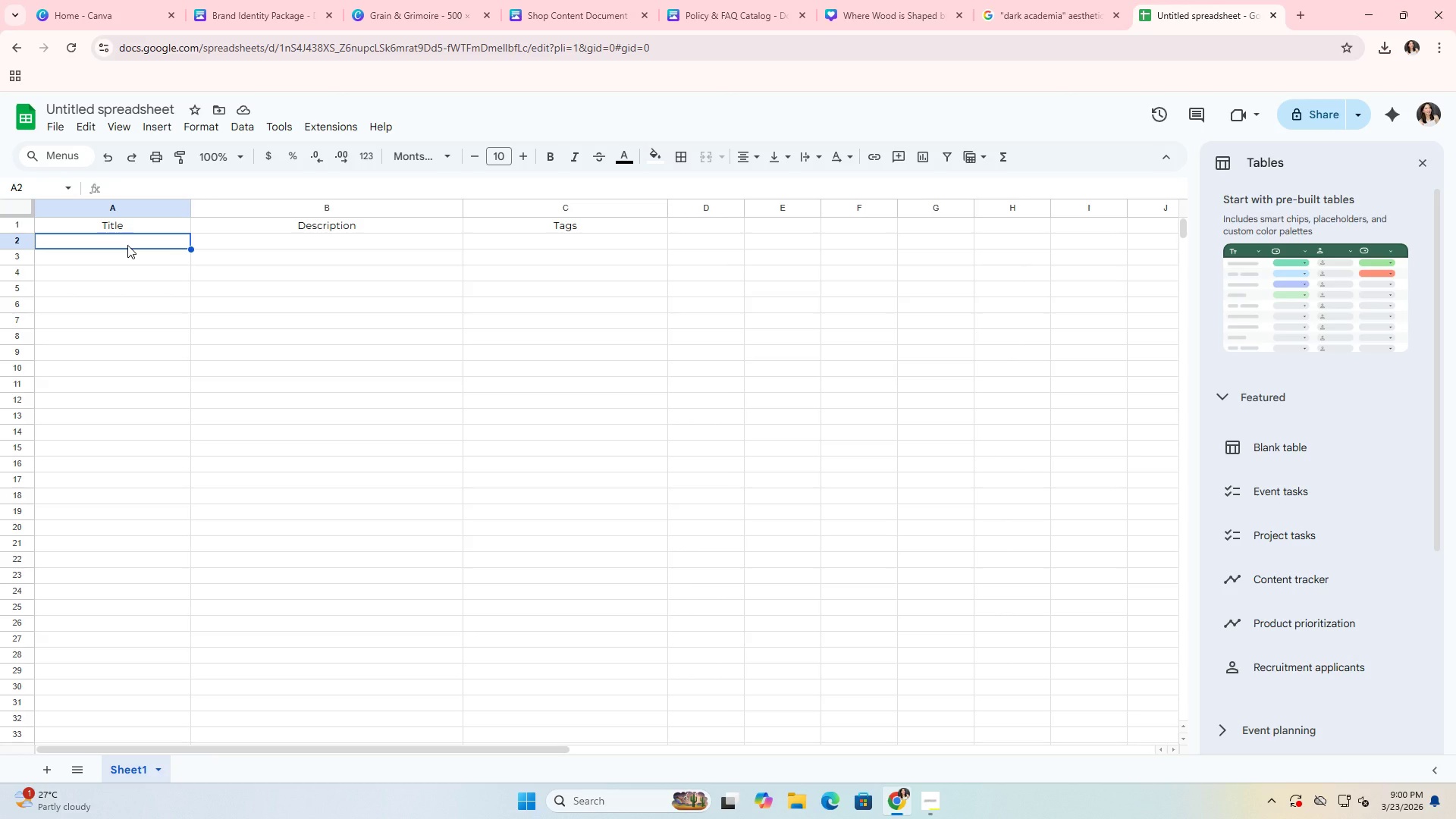 
type(Hand )
key(Backspace)
type(-Carved Bal)
key(Backspace)
key(Backspace)
type(lack Walnut Mortar for Grinding Herbs)
 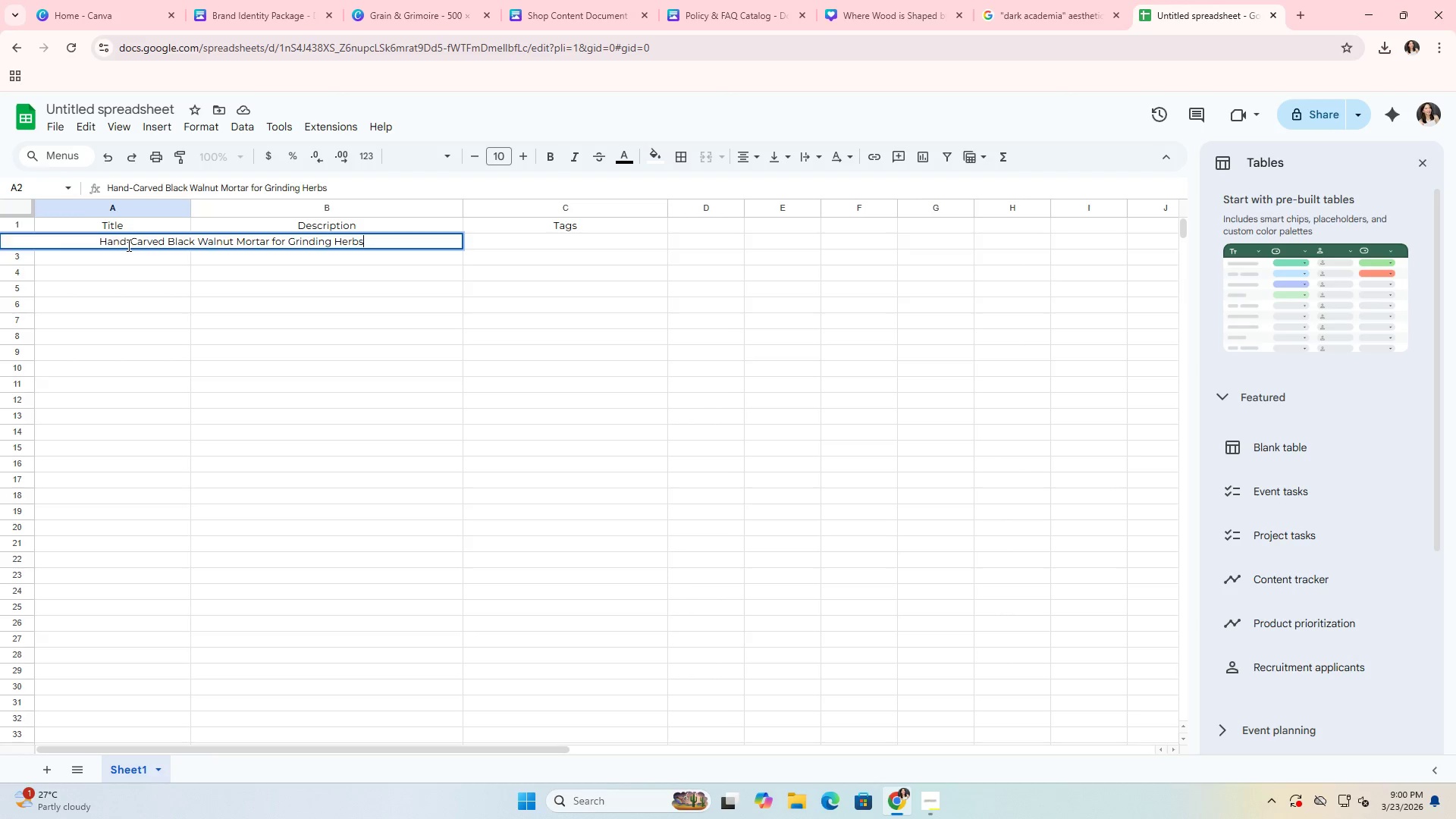 
key(Enter)
 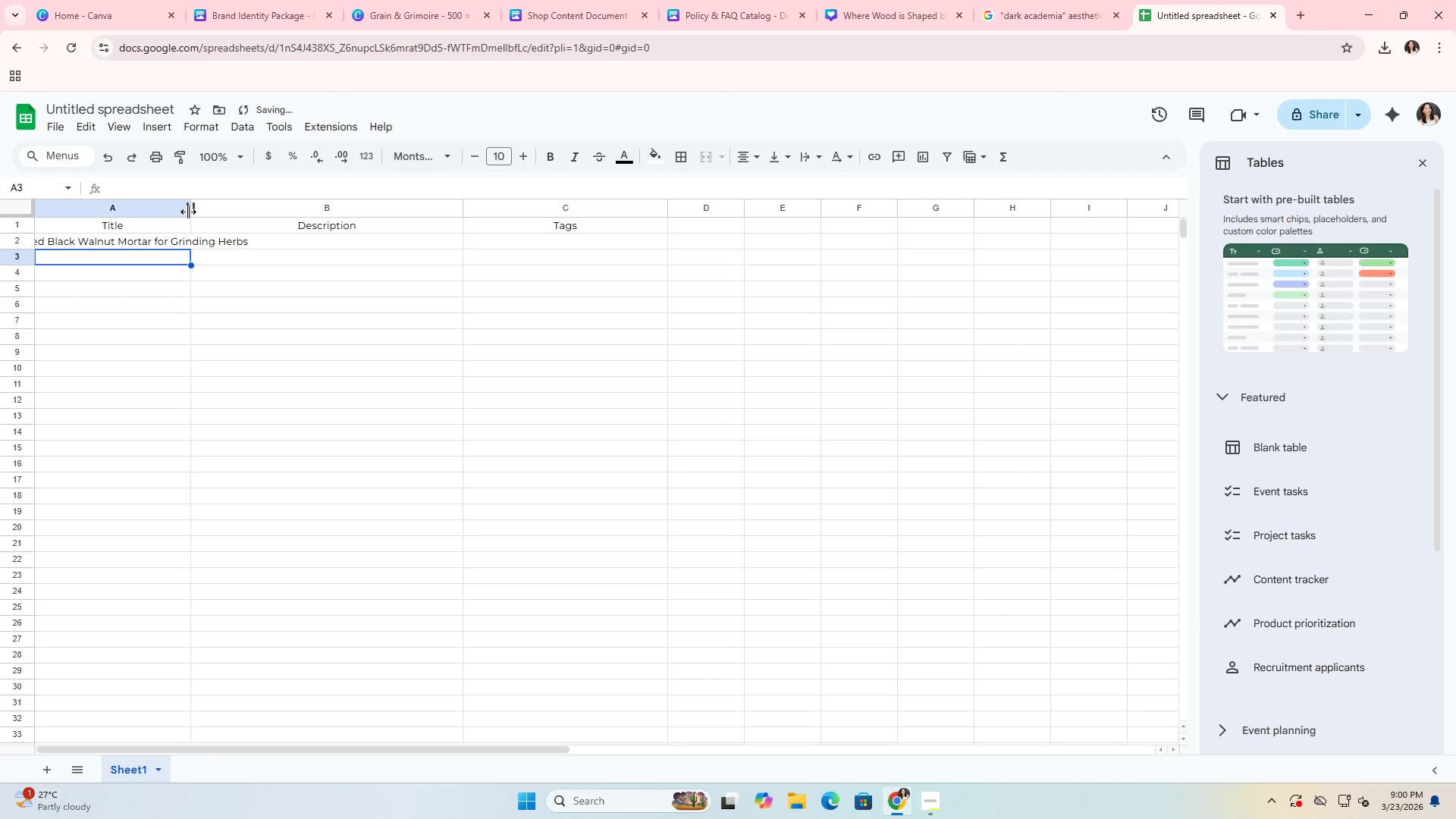 
double_click([188, 210])
 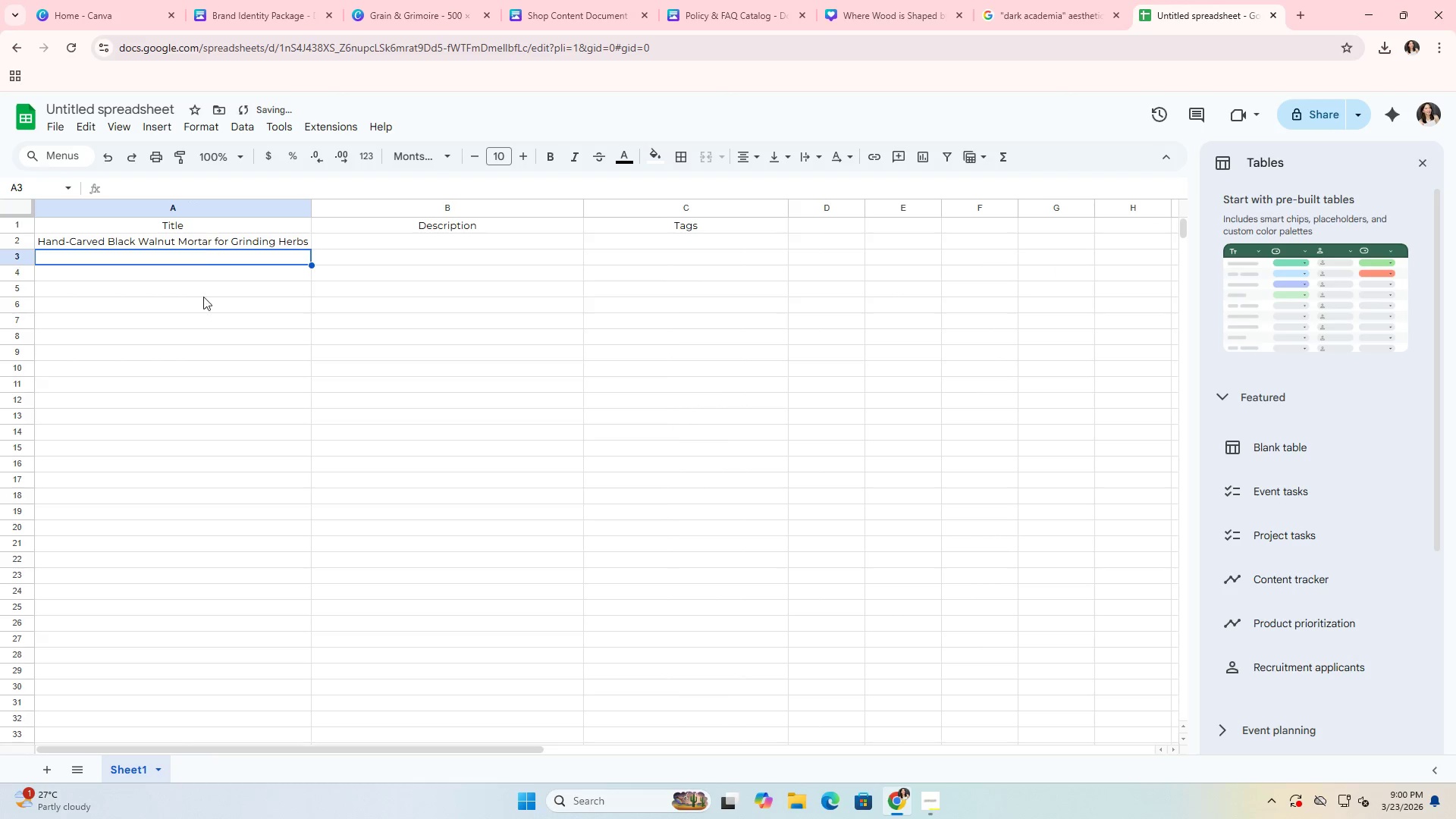 
left_click([196, 308])
 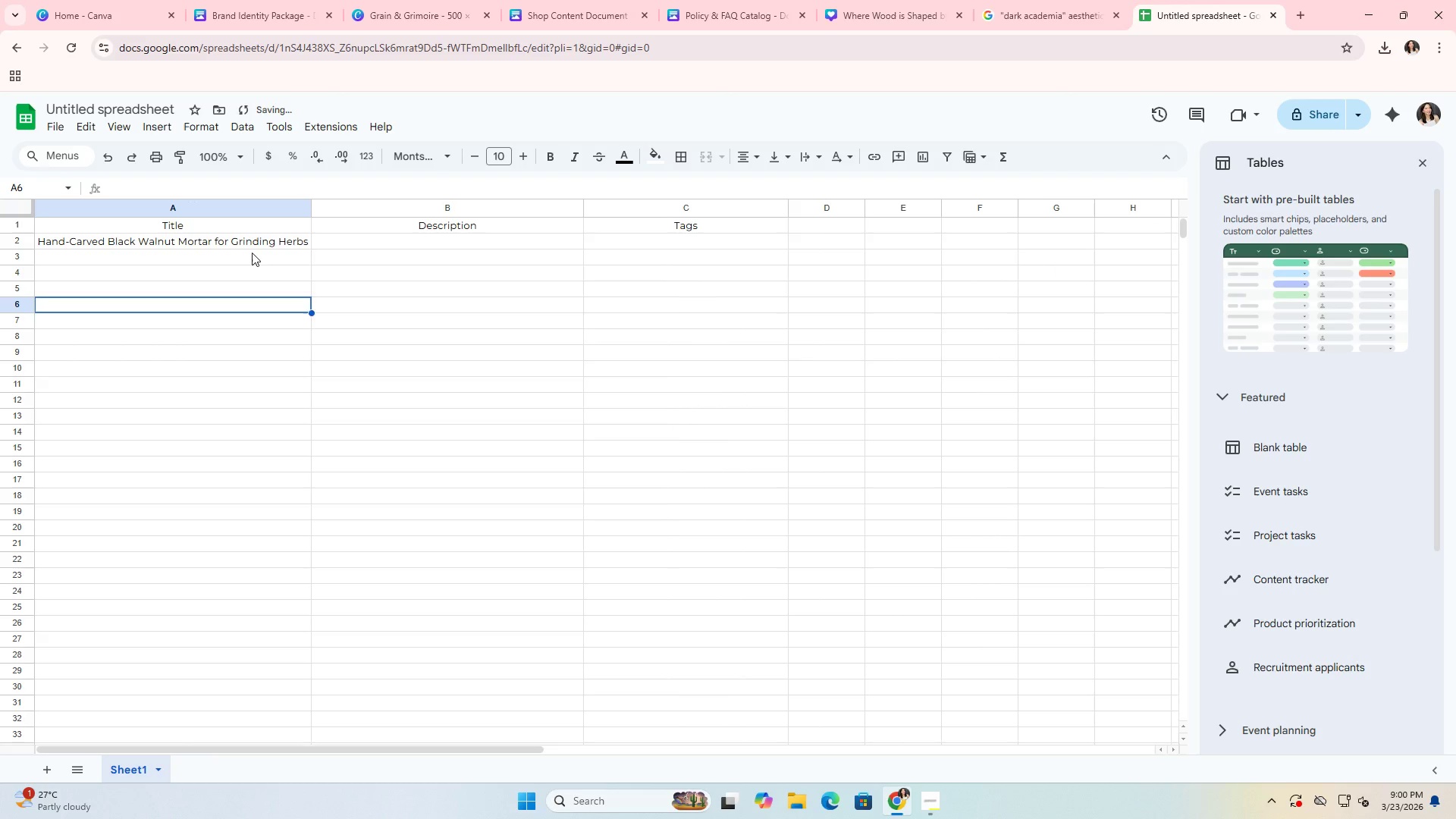 
left_click([252, 253])
 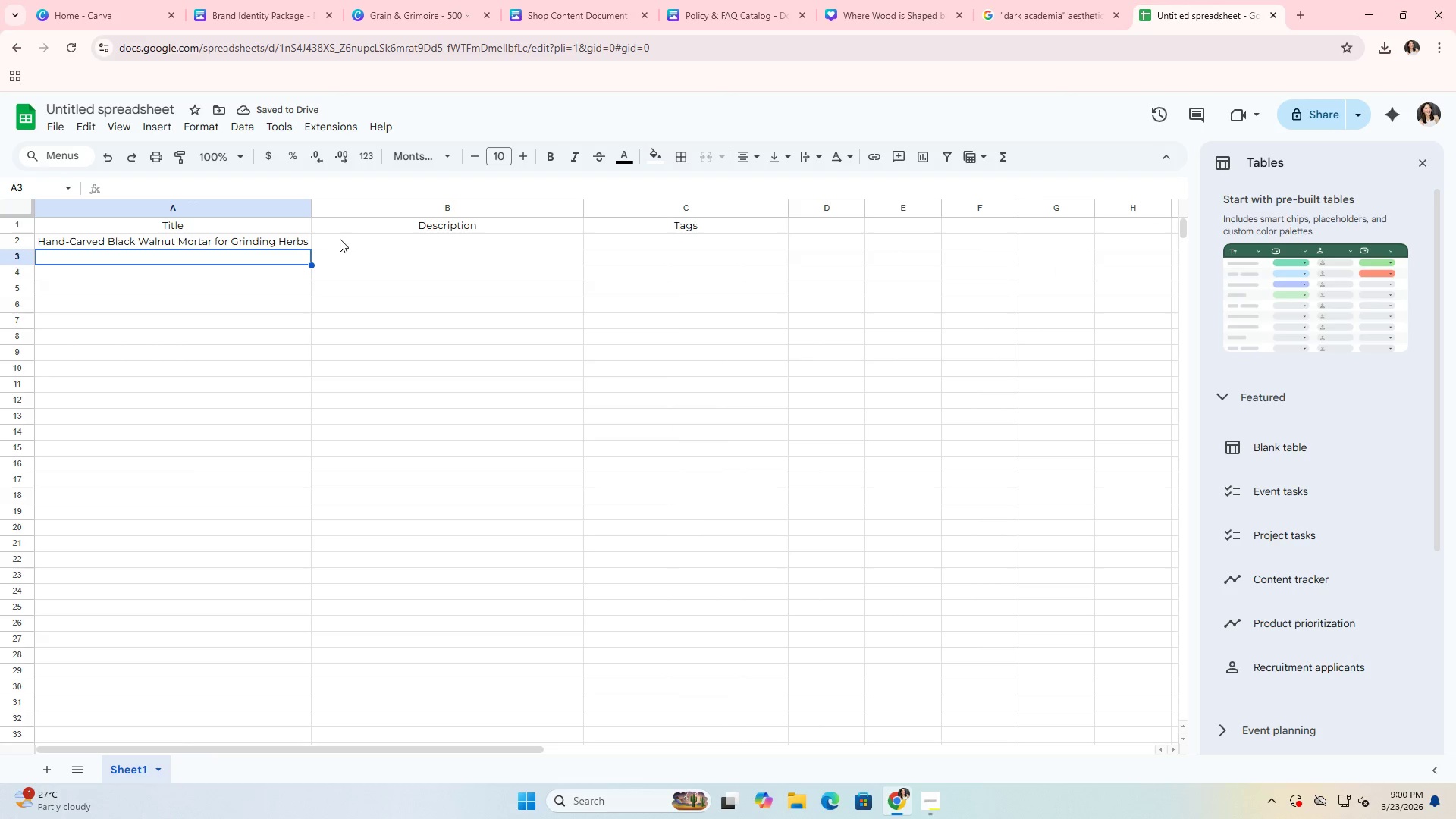 
left_click([346, 237])
 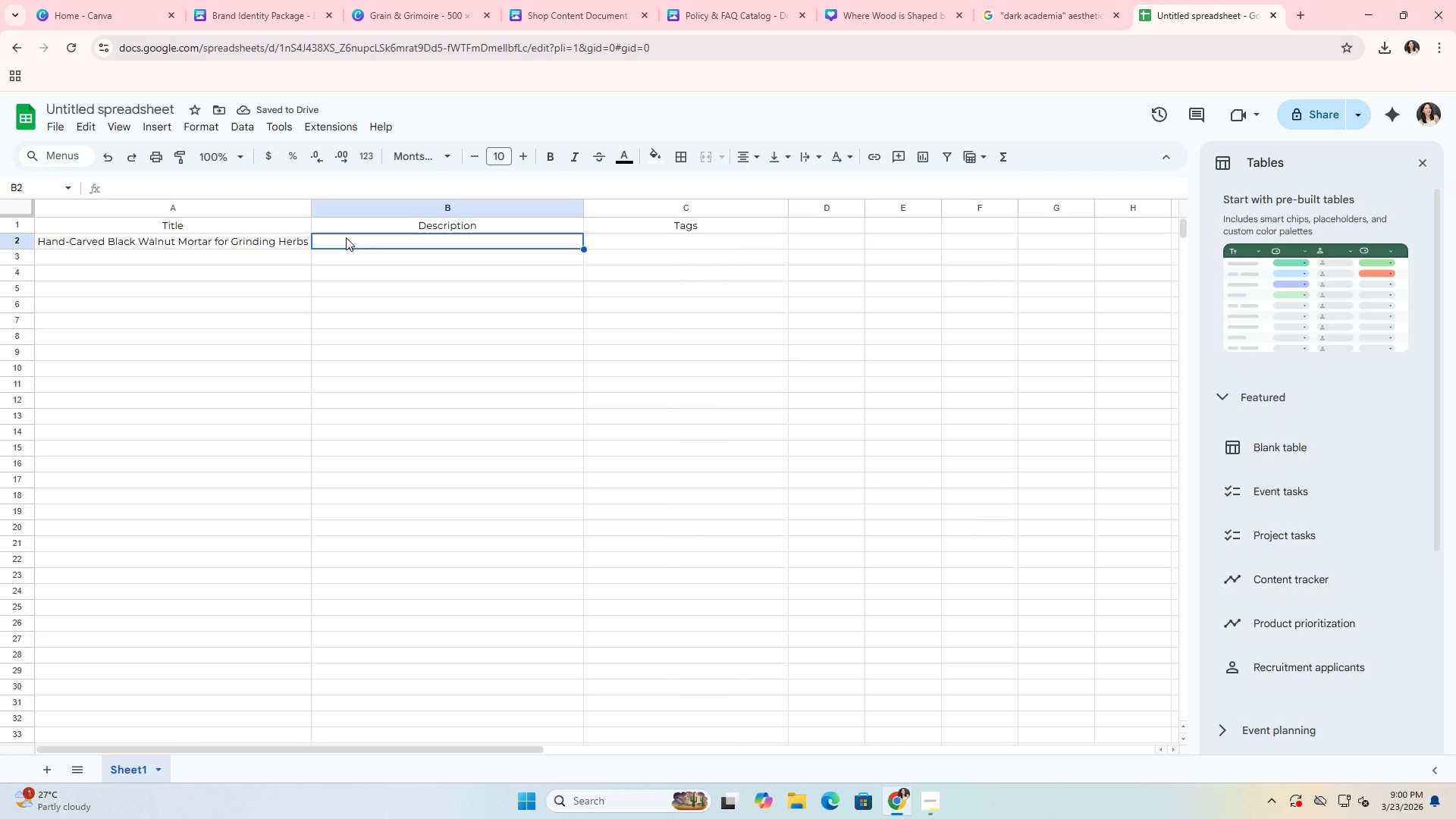 
type(This hnd)
key(Backspace)
key(Backspace)
type(and-carved black walnut mortar combines beauty with function)
key(Backspace)
type(. )
key(Backspace)
key(Backspace)
type(n. Ideal for slow living and herbal rituals. Sustainability sourced )
key(Backspace)
key(Backspace)
key(Backspace)
key(Backspace)
key(Backspace)
key(Backspace)
key(Backspace)
key(Backspace)
key(Backspace)
key(Backspace)
key(Backspace)
key(Backspace)
key(Backspace)
key(Backspace)
type(ly)
 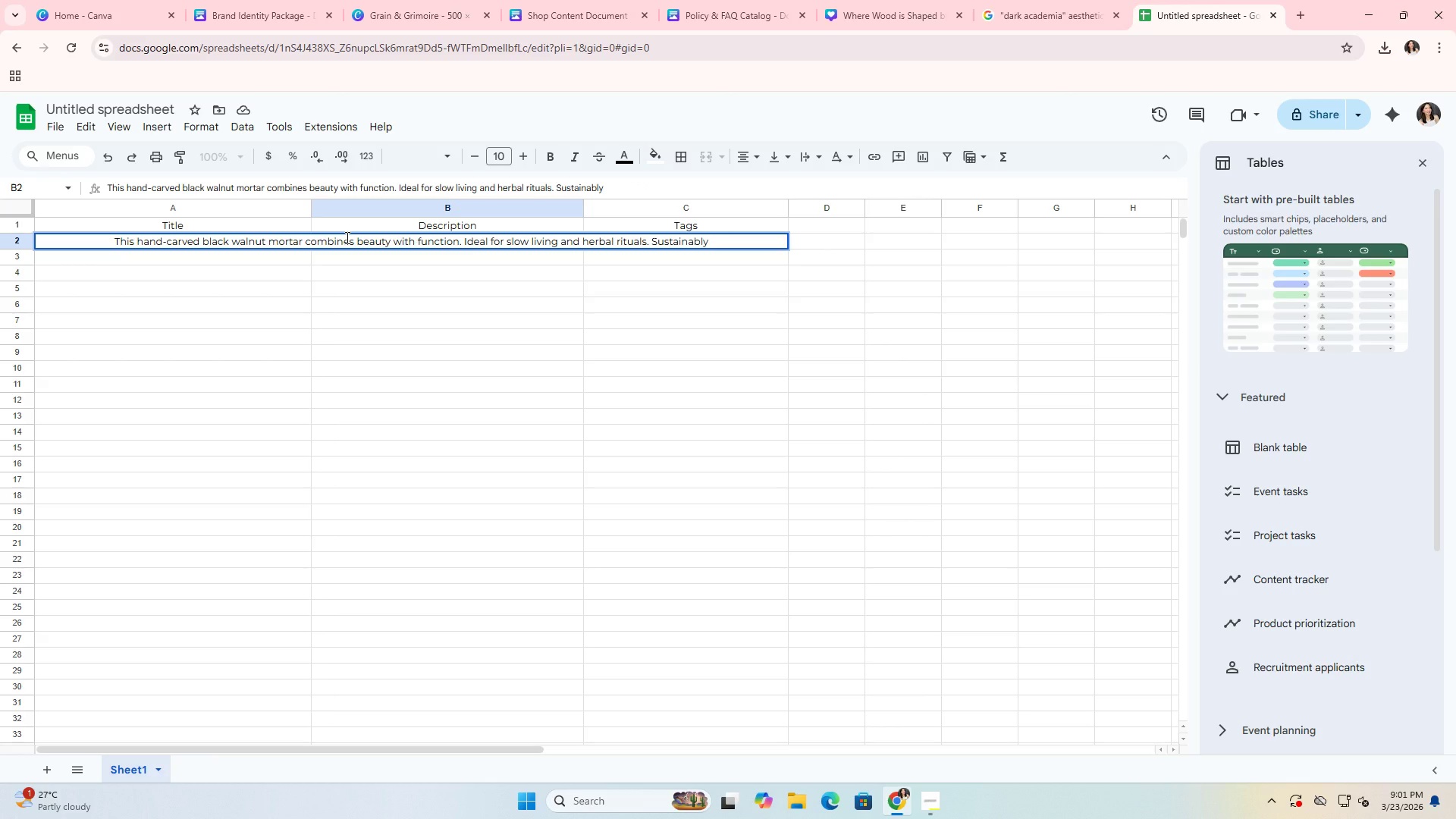 
wait(5.25)
 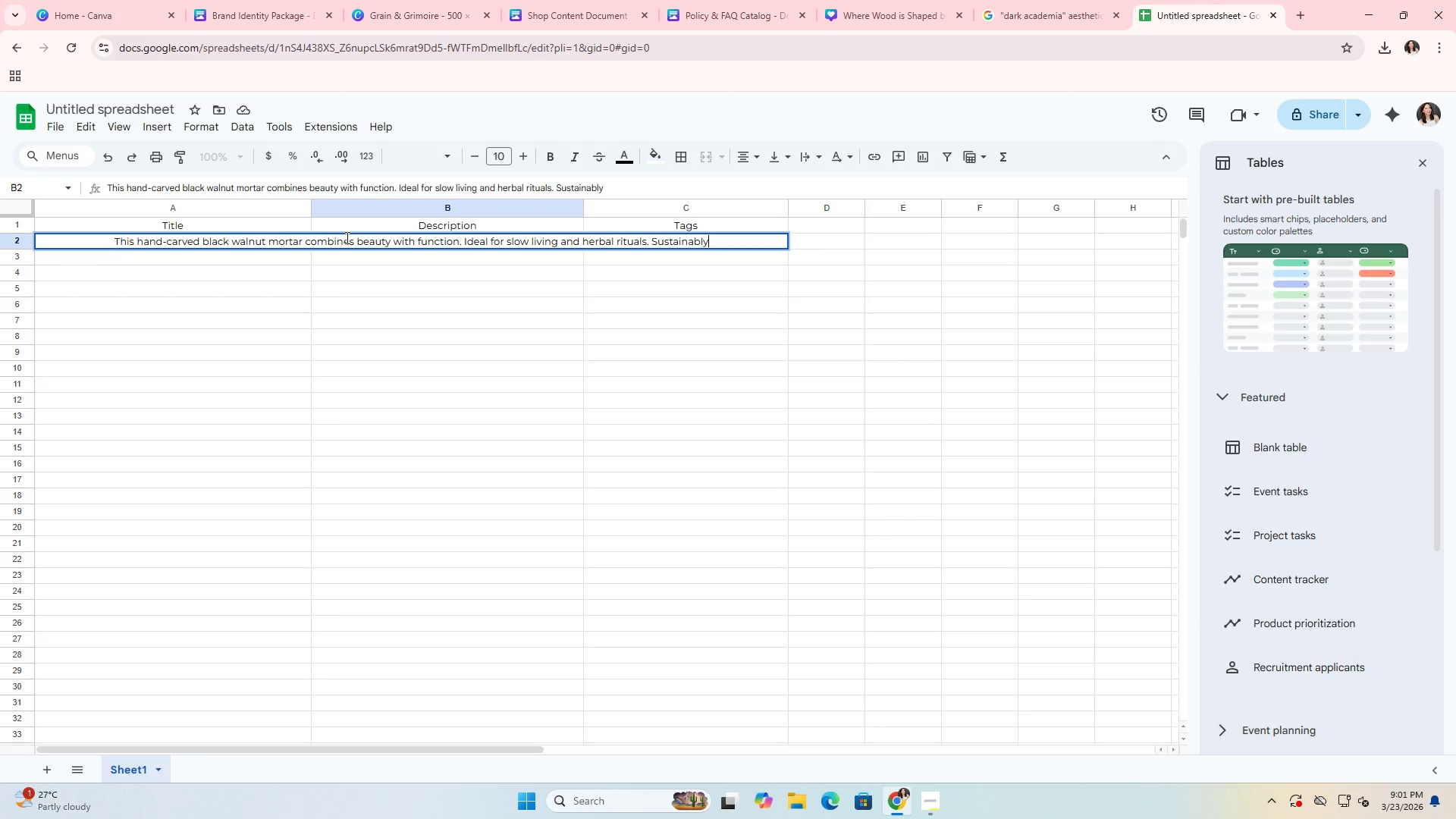 
type( sourced and finished with natural oil.)
 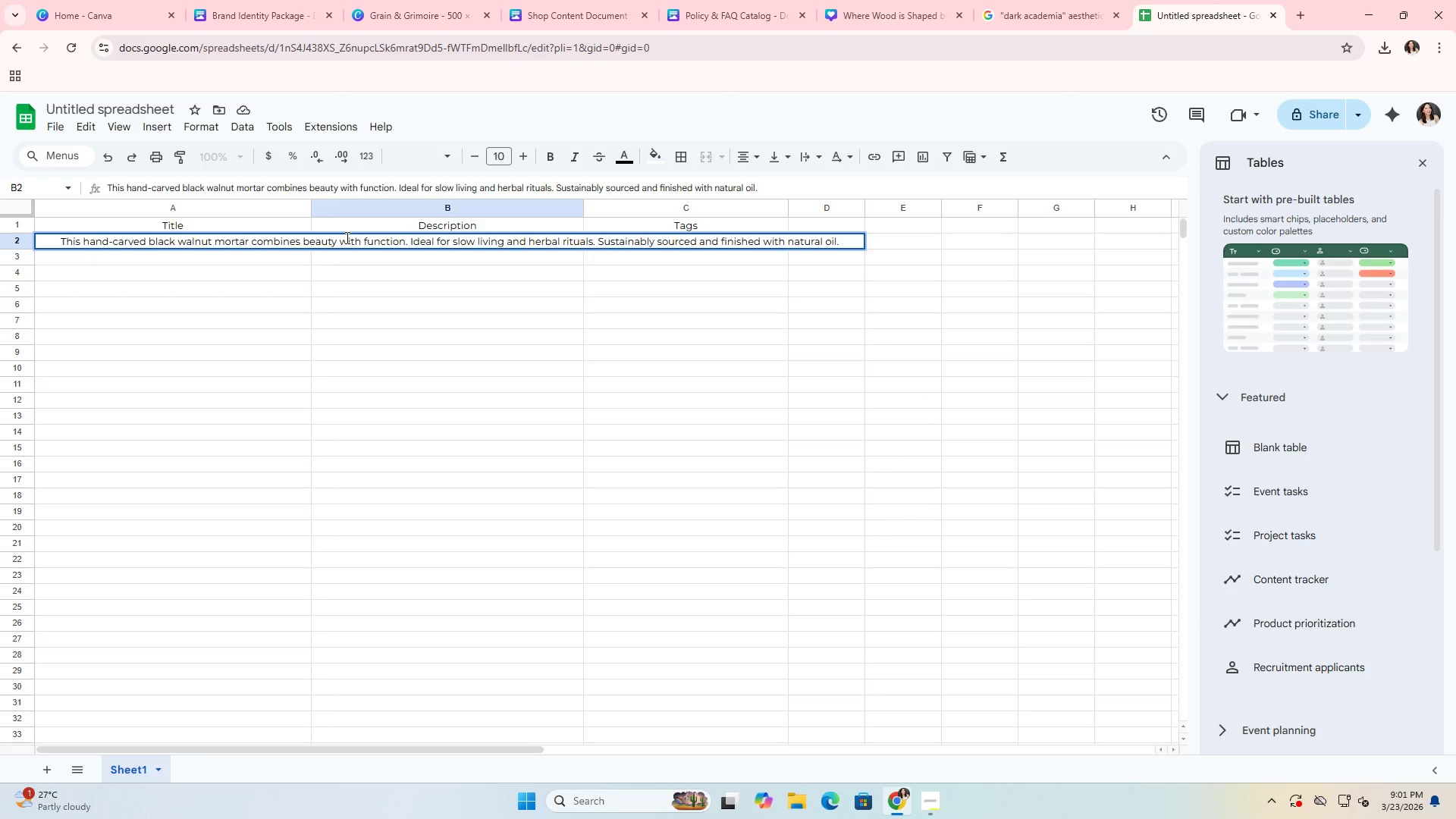 
key(Enter)
 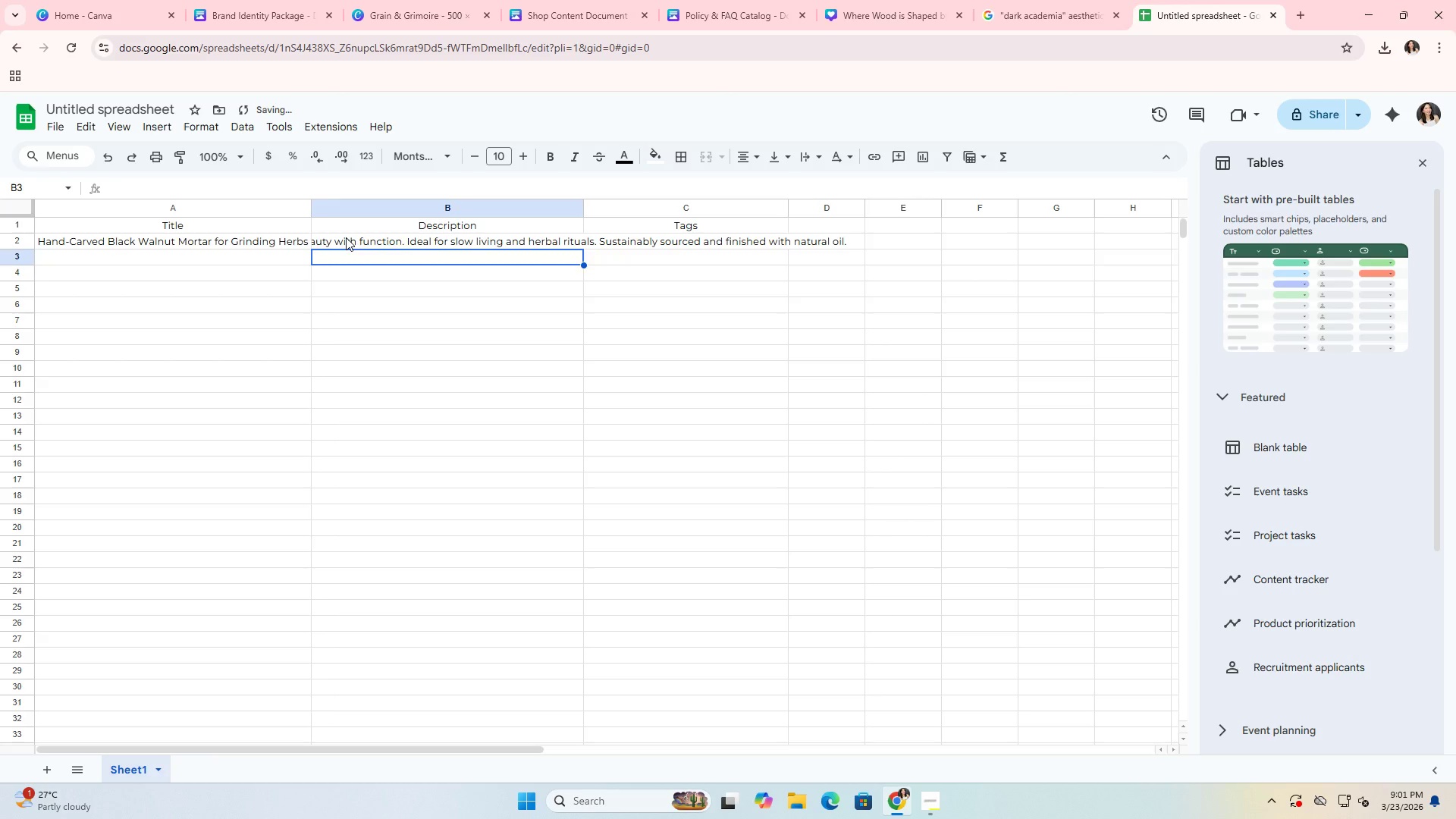 
left_click([346, 237])
 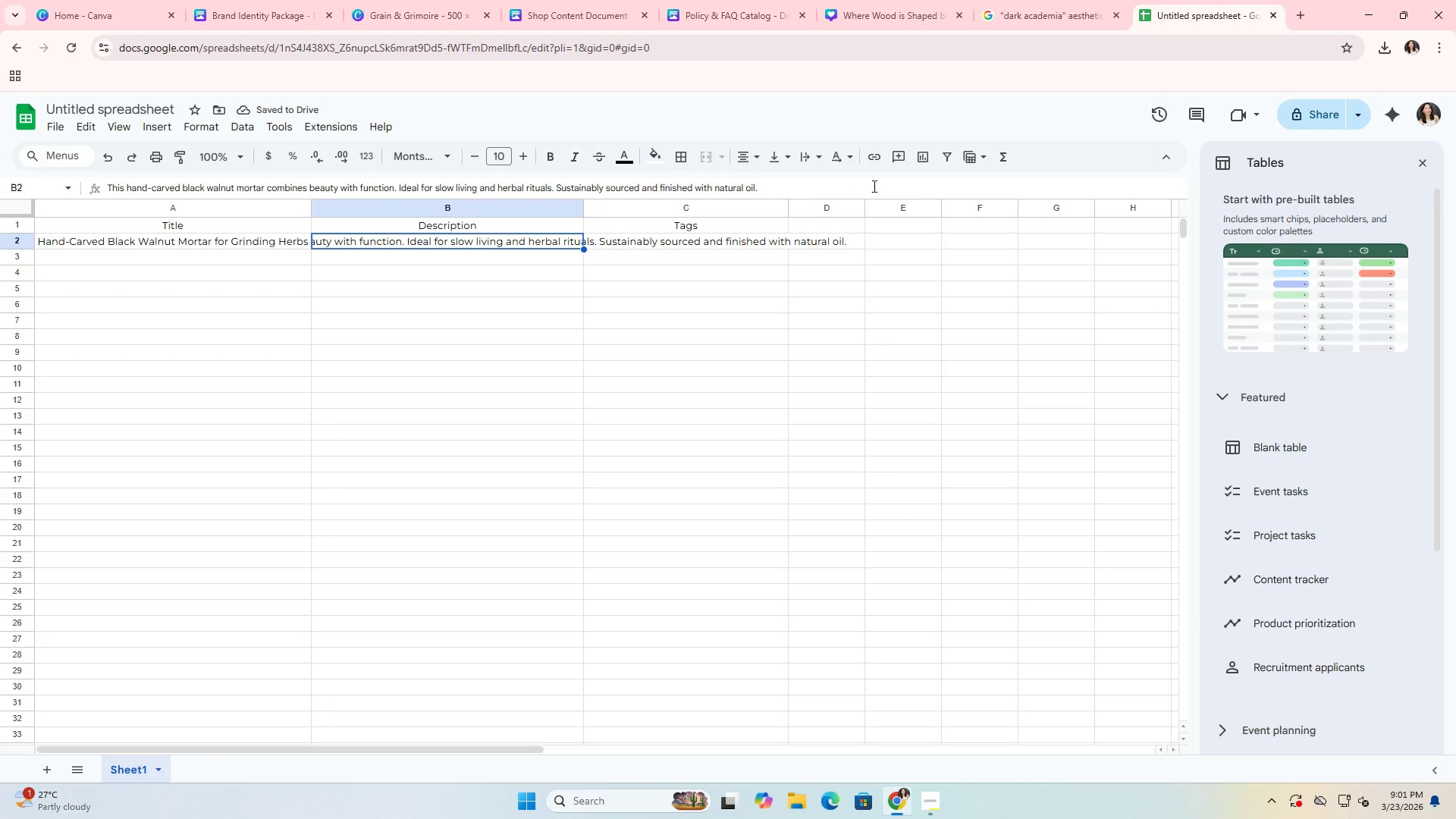 
left_click([843, 158])
 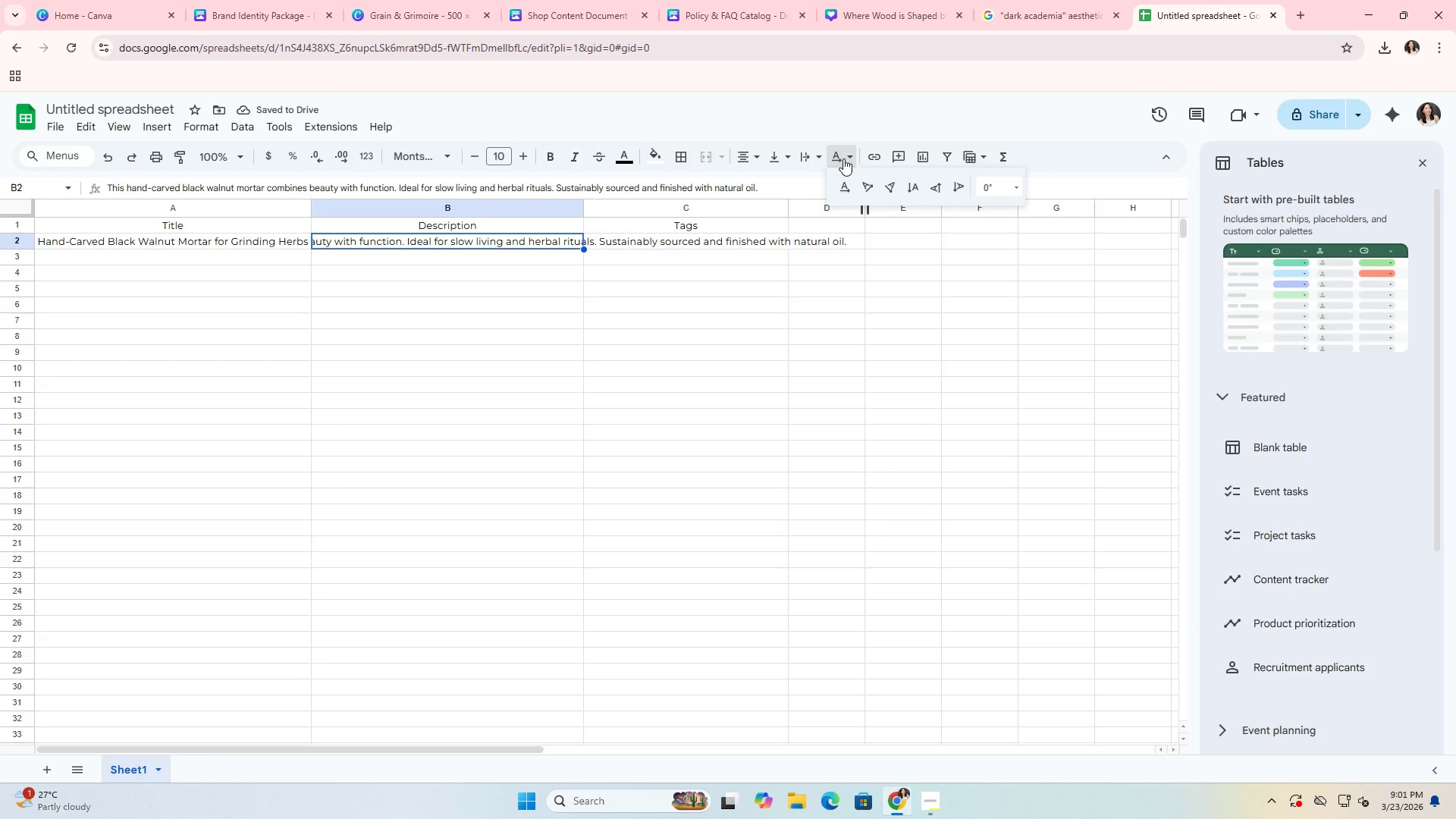 
left_click([843, 158])
 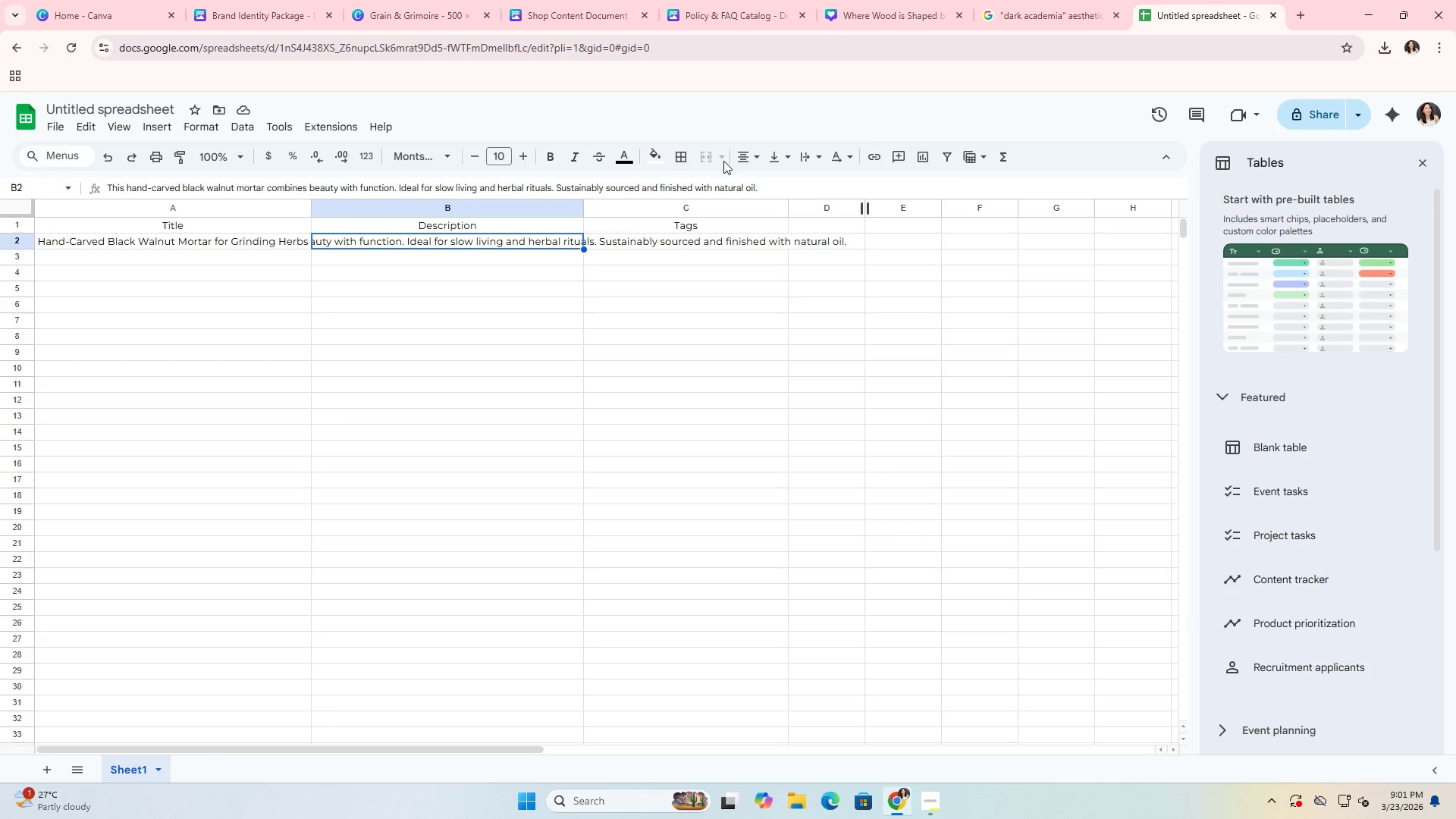 
left_click([743, 159])
 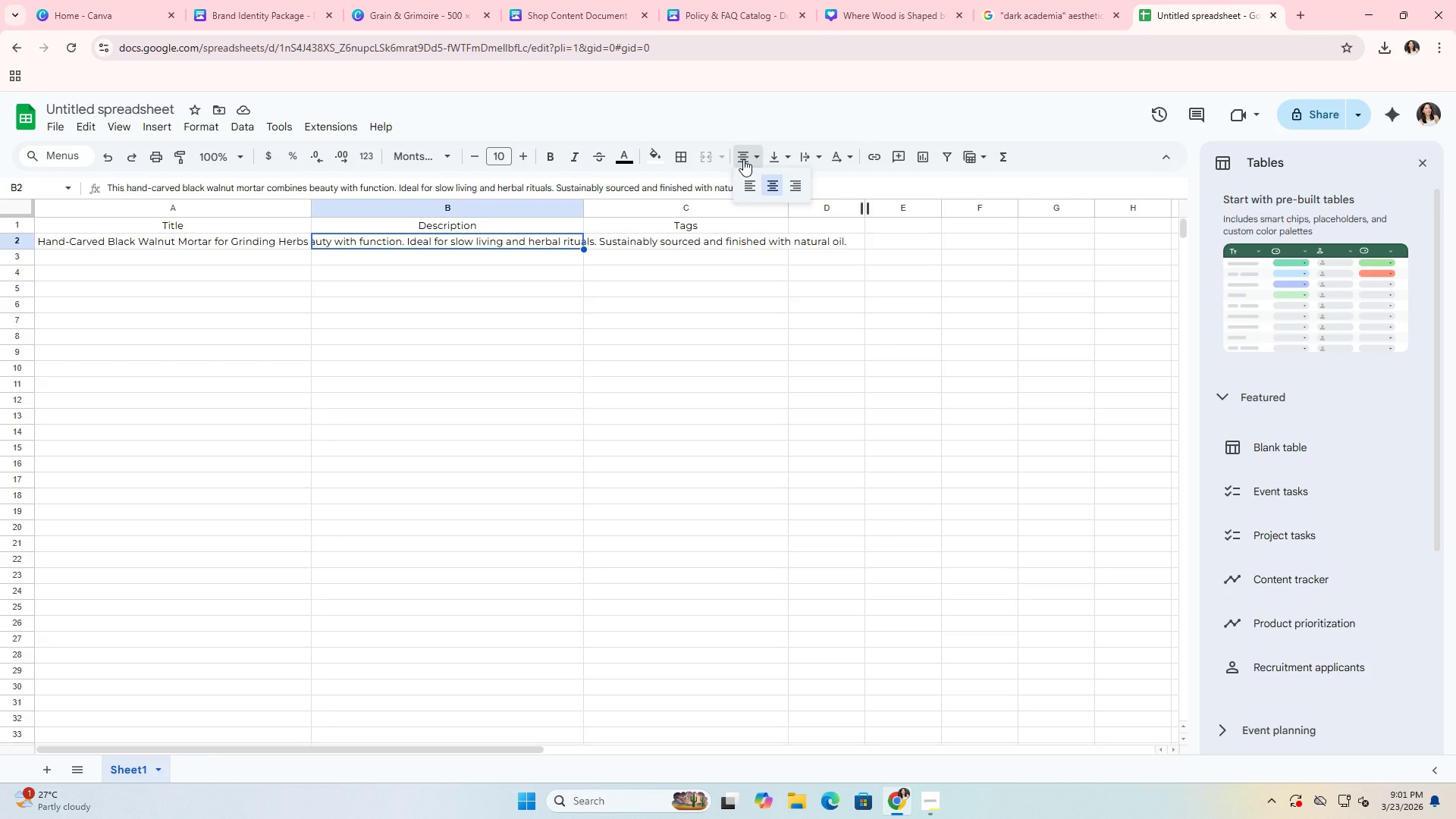 
left_click([743, 159])
 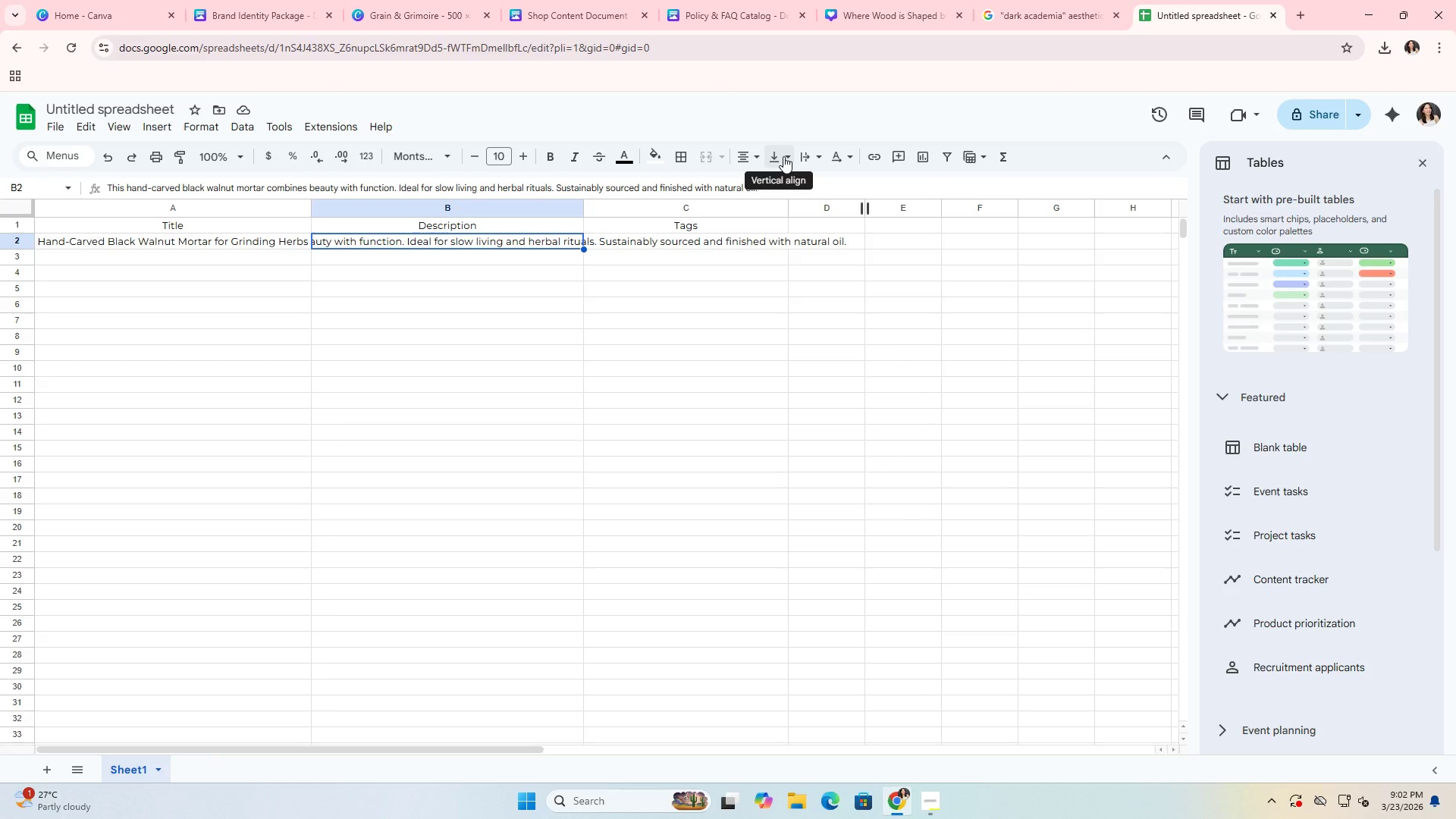 
left_click([783, 156])
 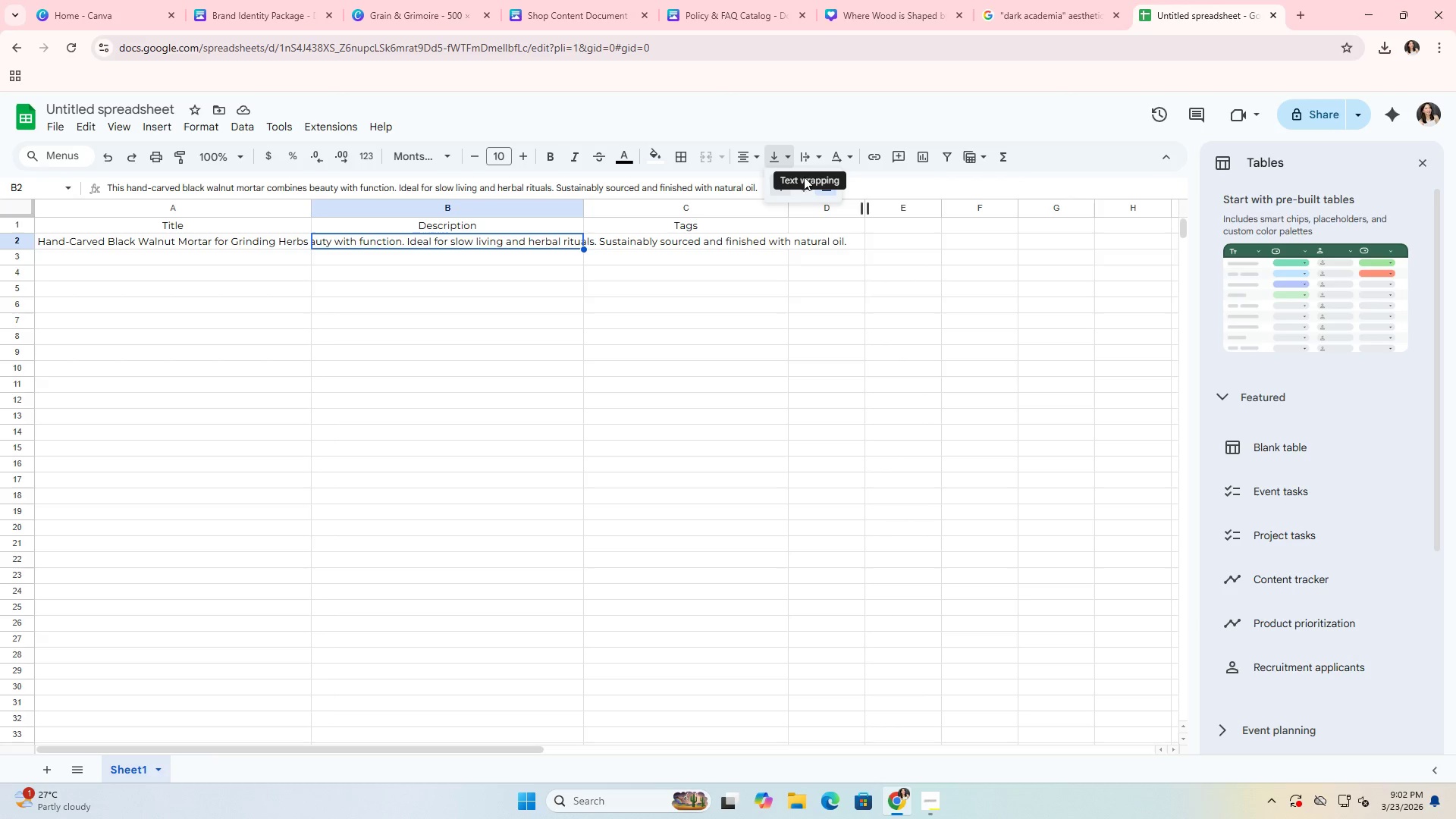 
left_click([804, 185])
 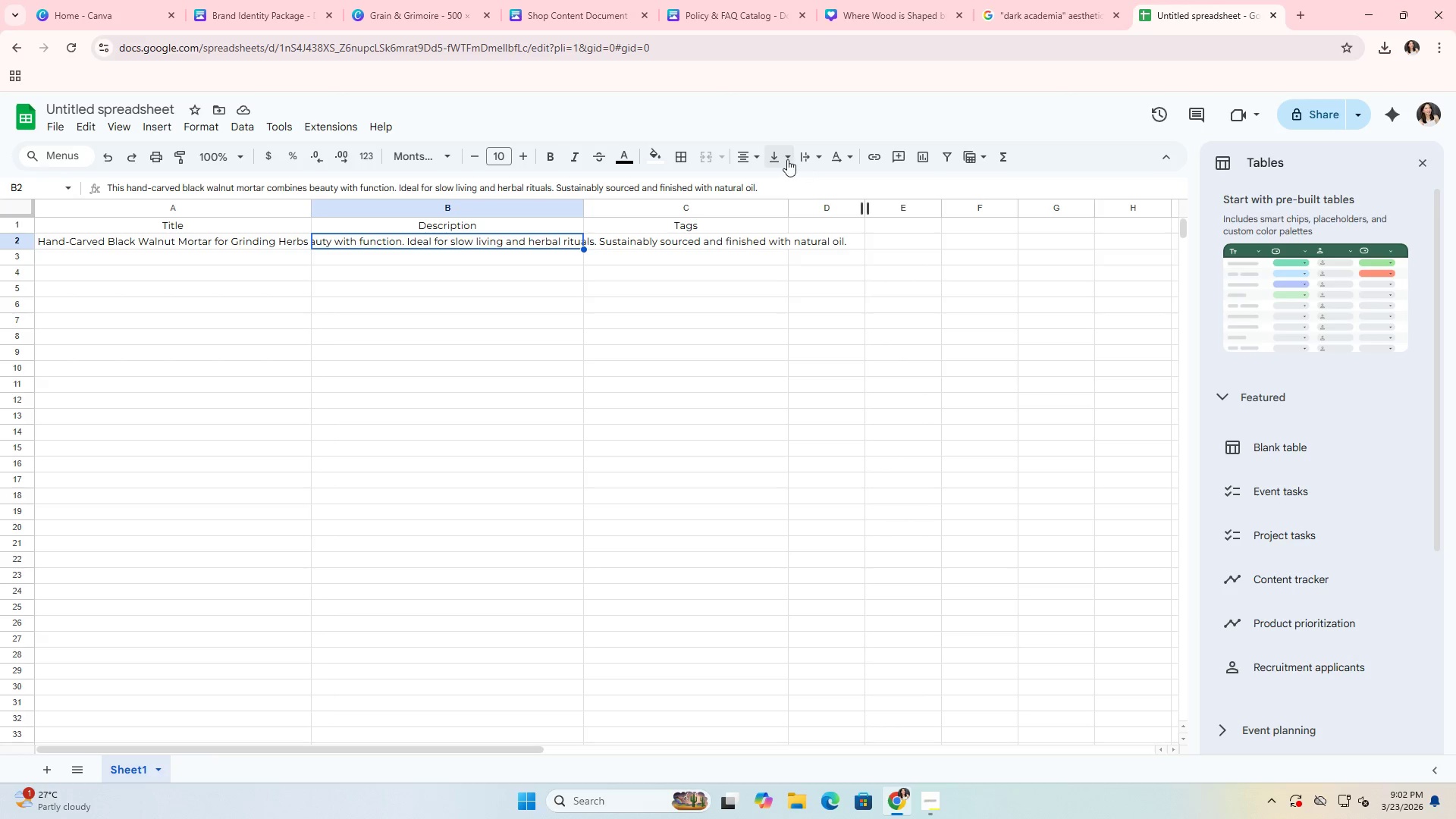 
left_click([787, 158])
 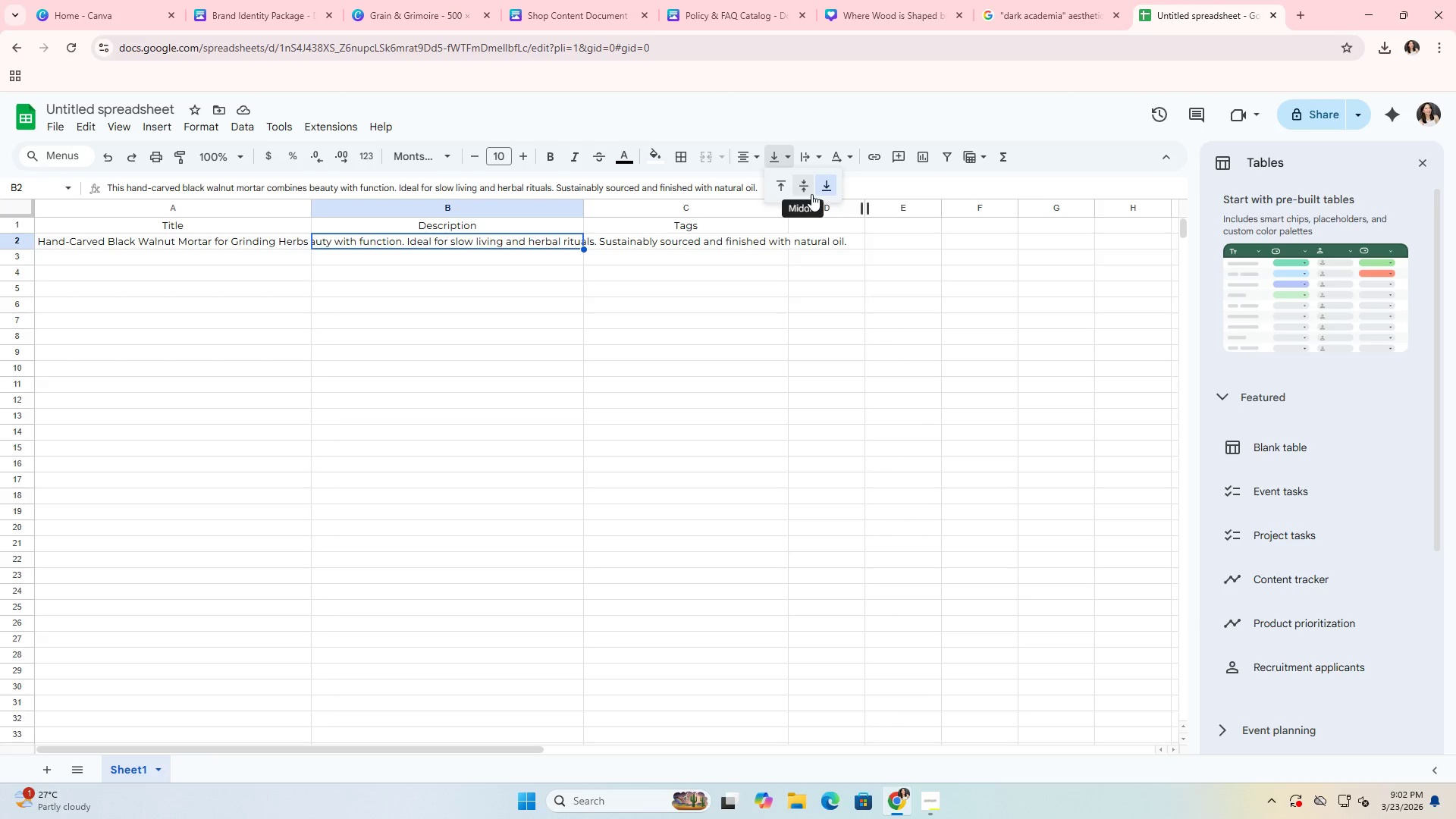 
left_click([811, 194])
 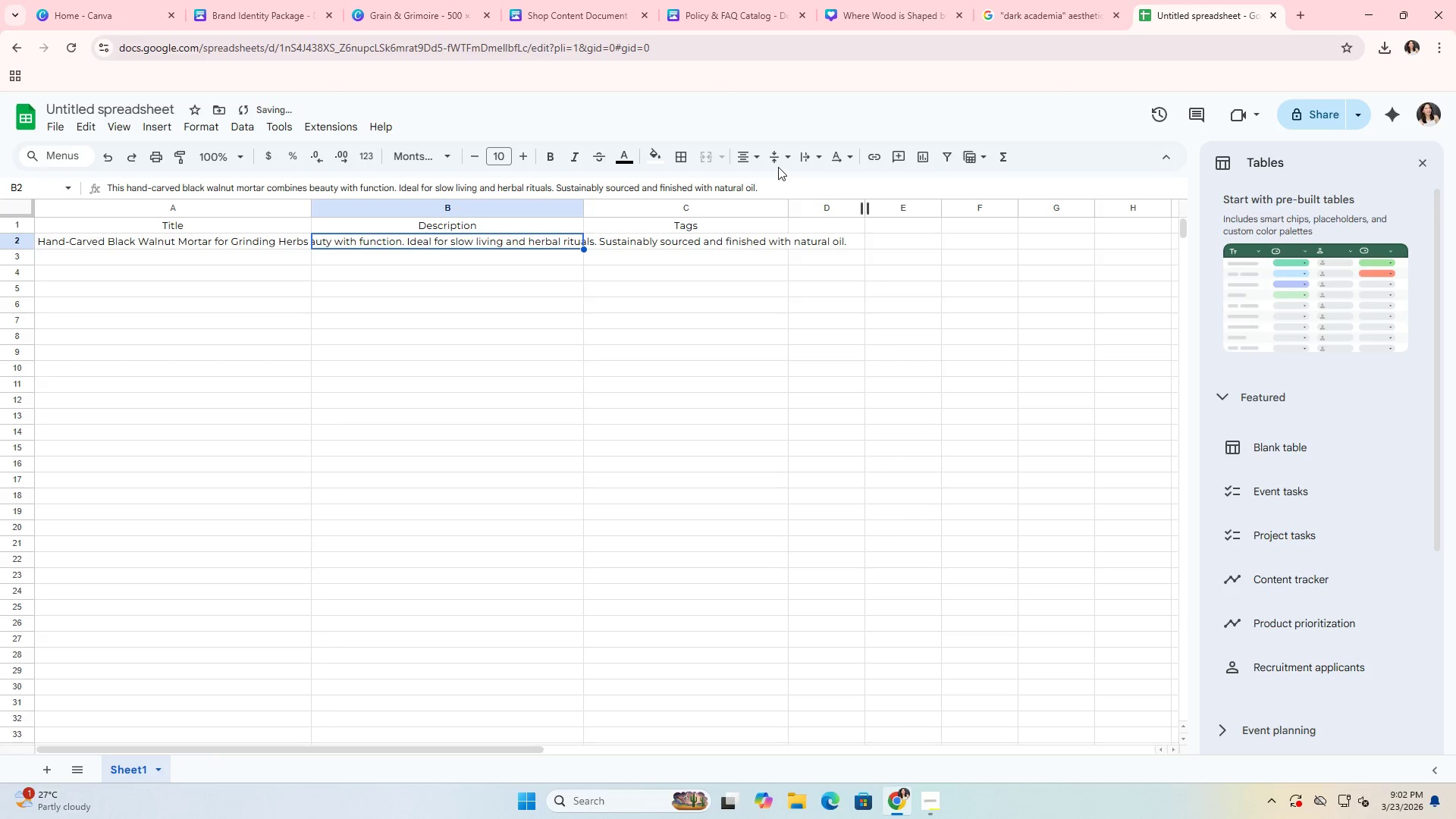 
left_click([777, 162])
 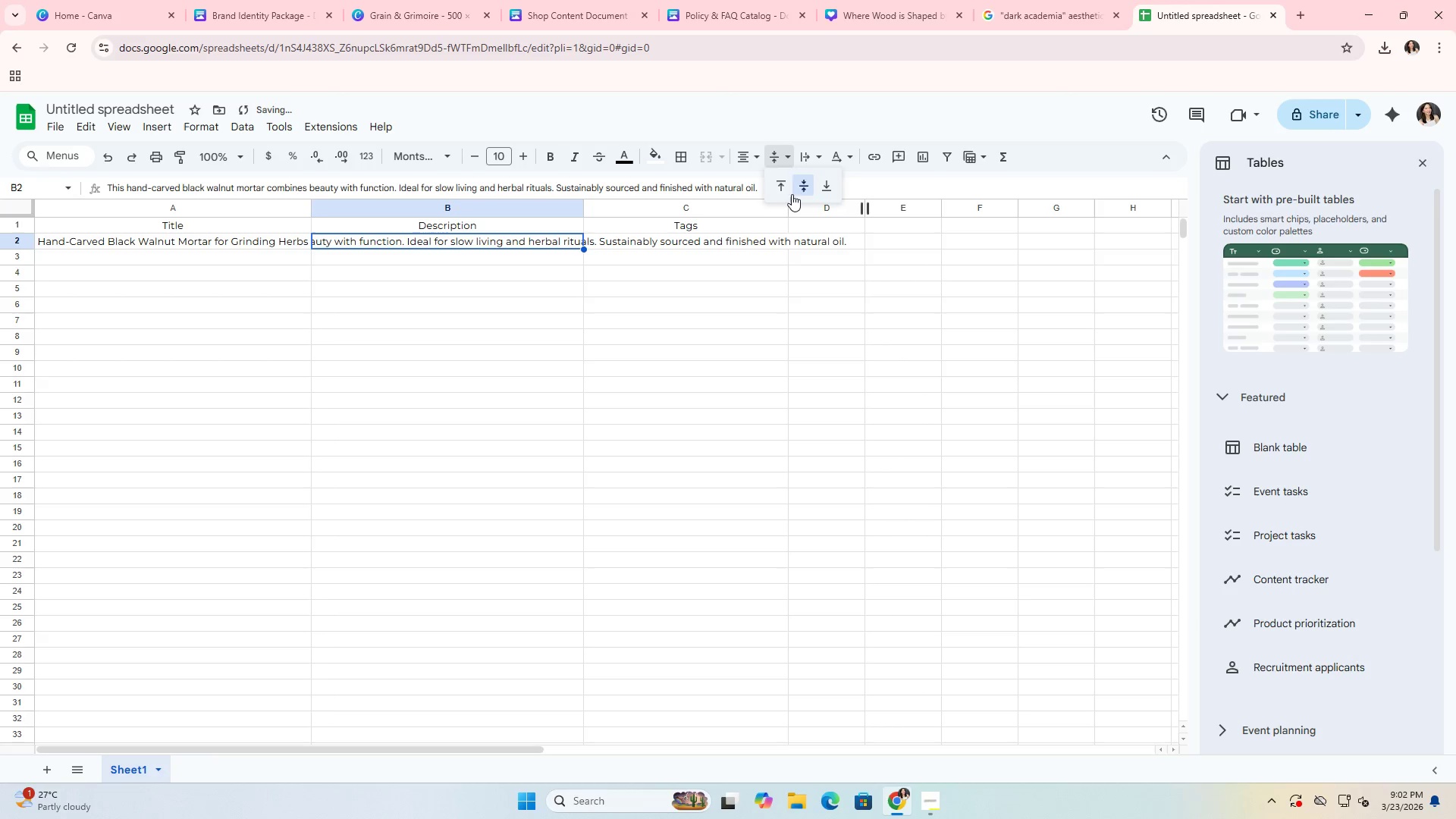 
left_click([785, 190])
 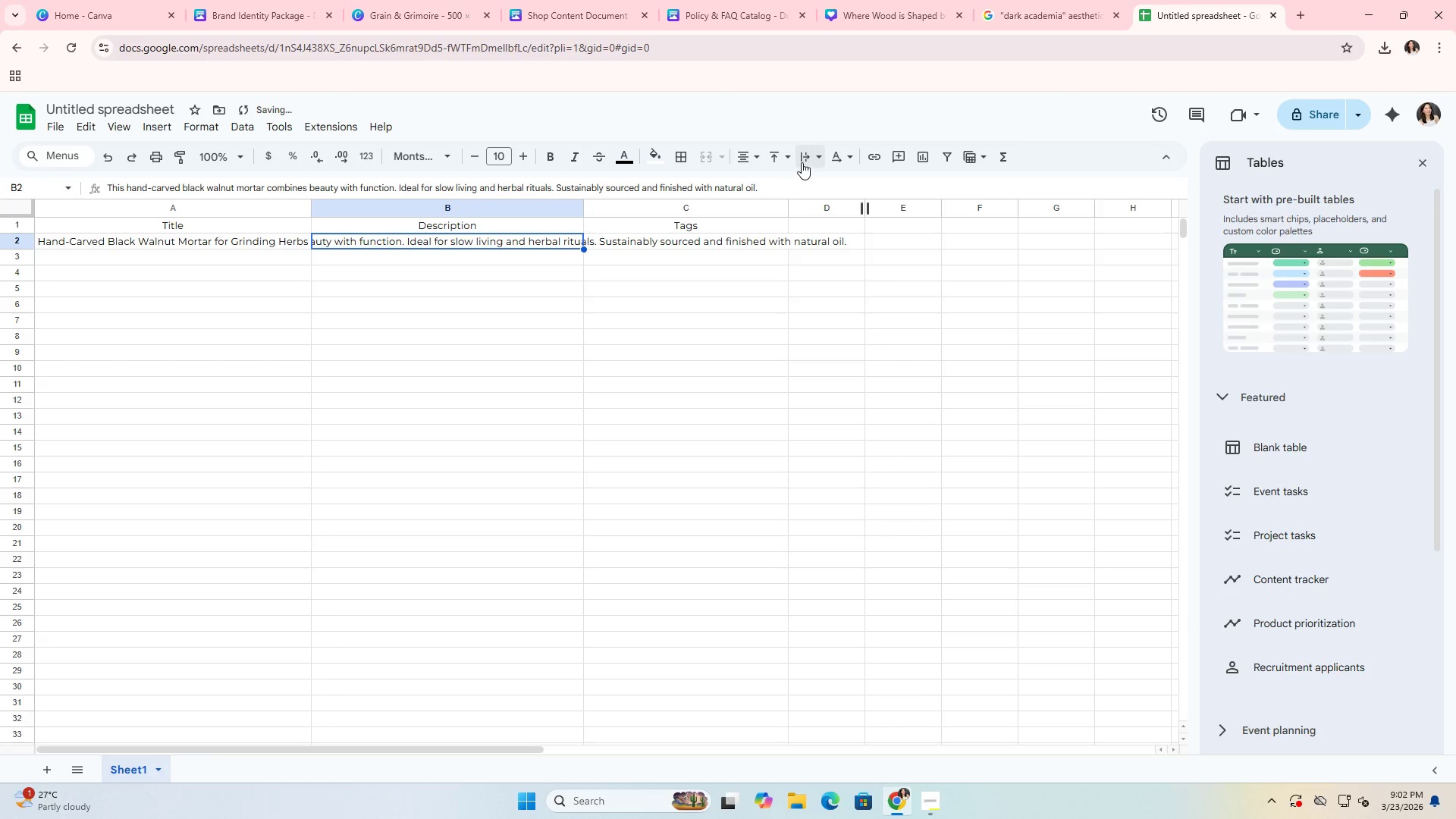 
left_click([802, 162])
 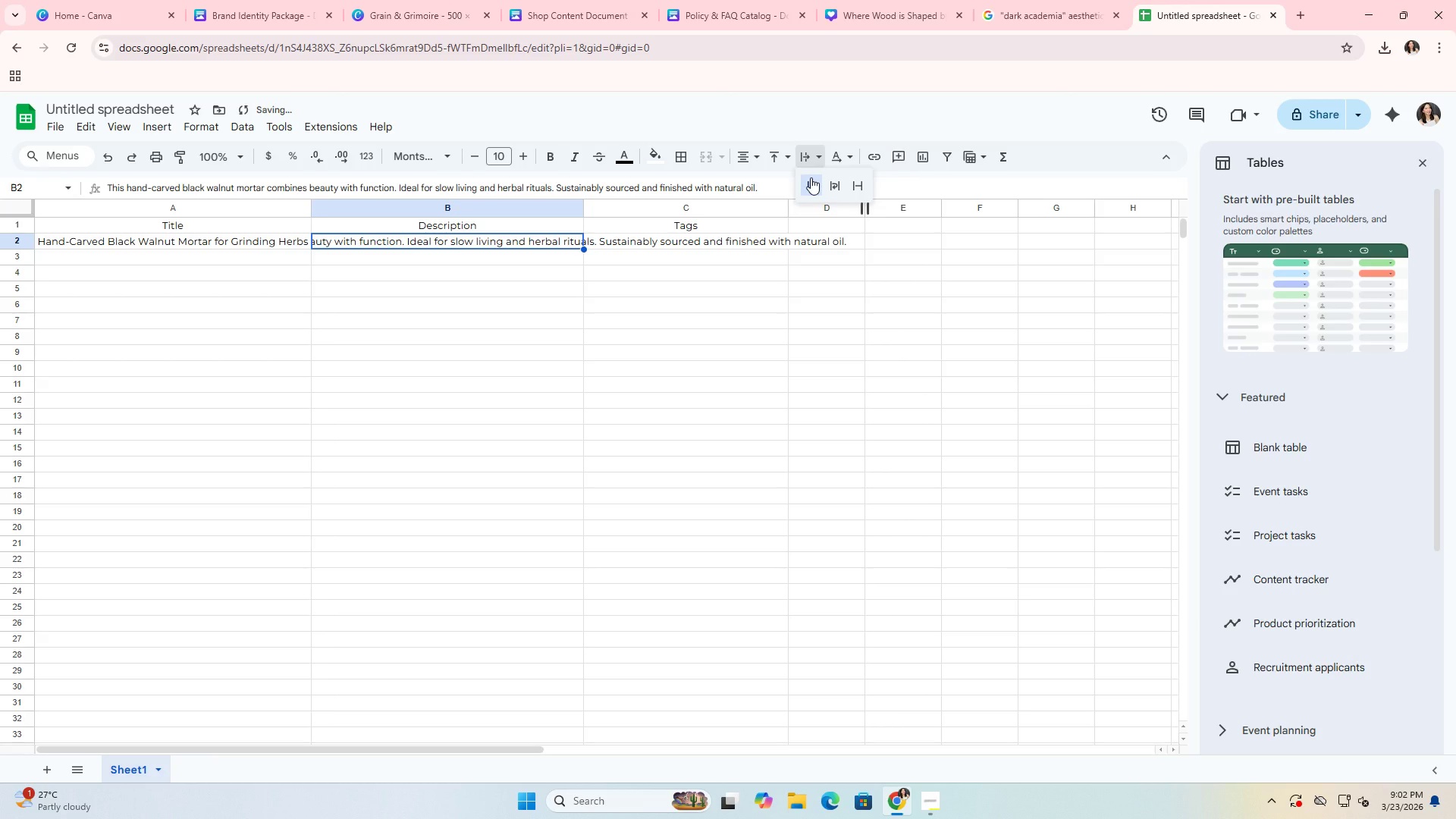 
left_click([811, 177])
 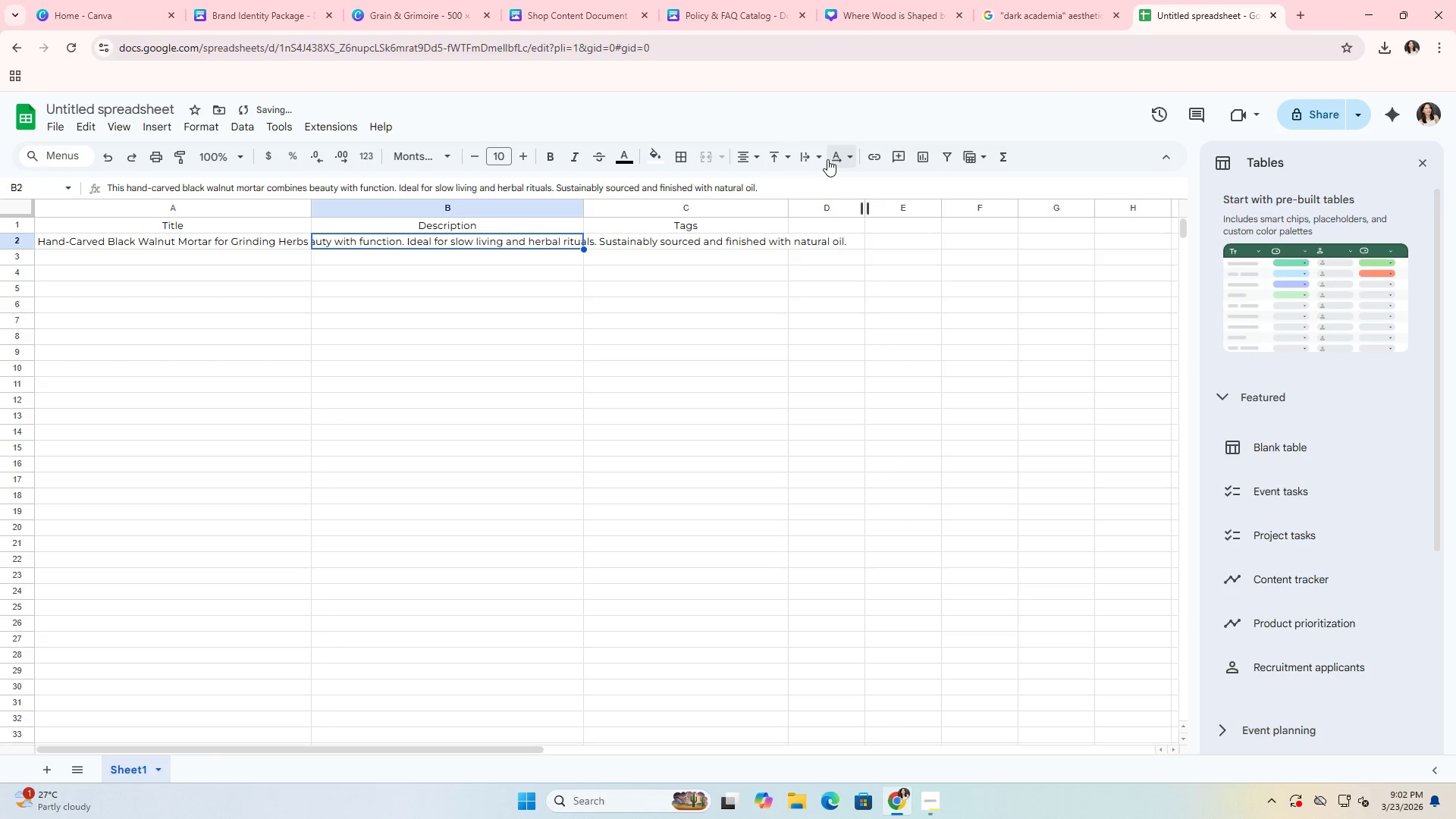 
left_click([838, 160])
 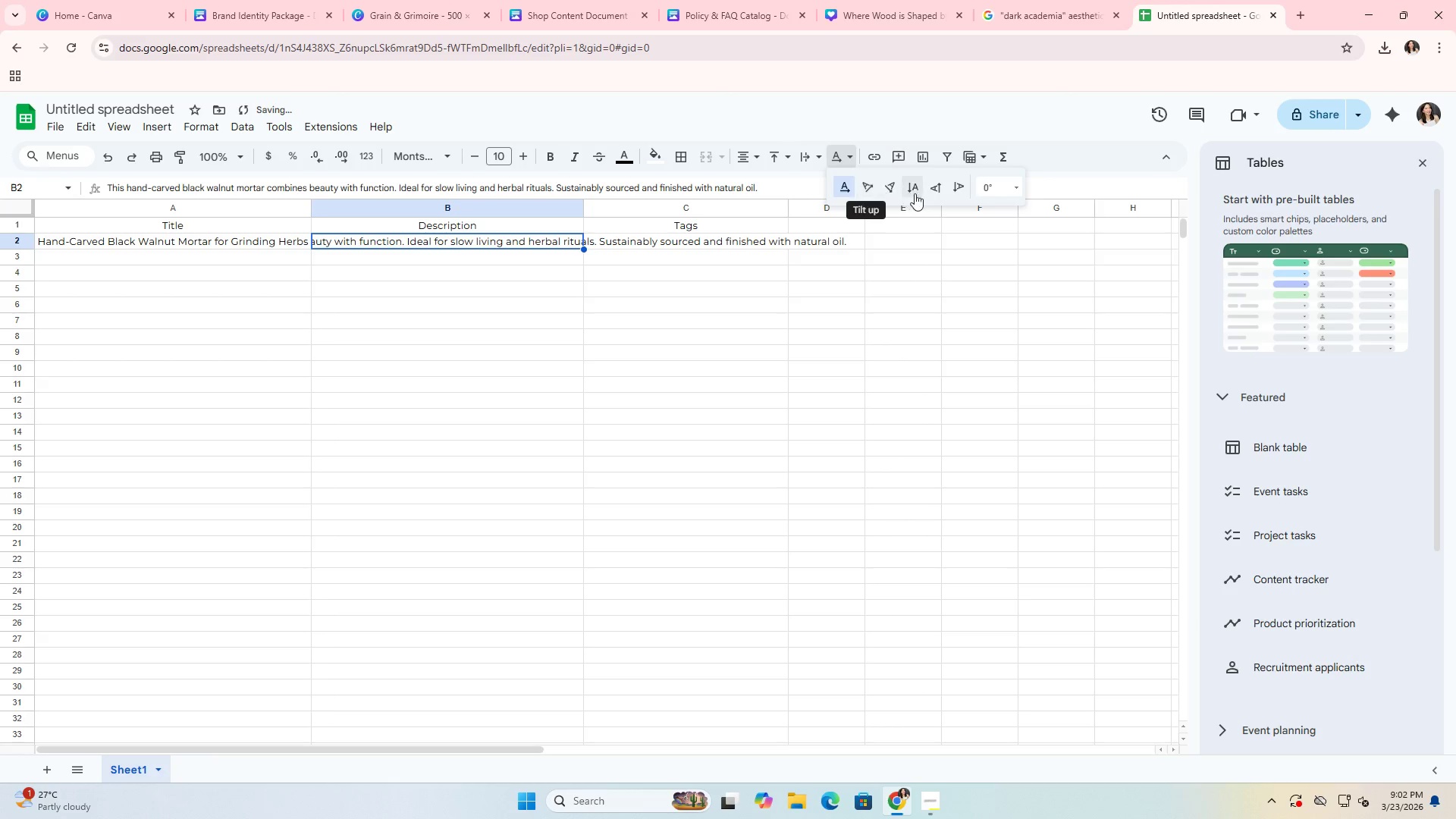 
left_click([844, 188])
 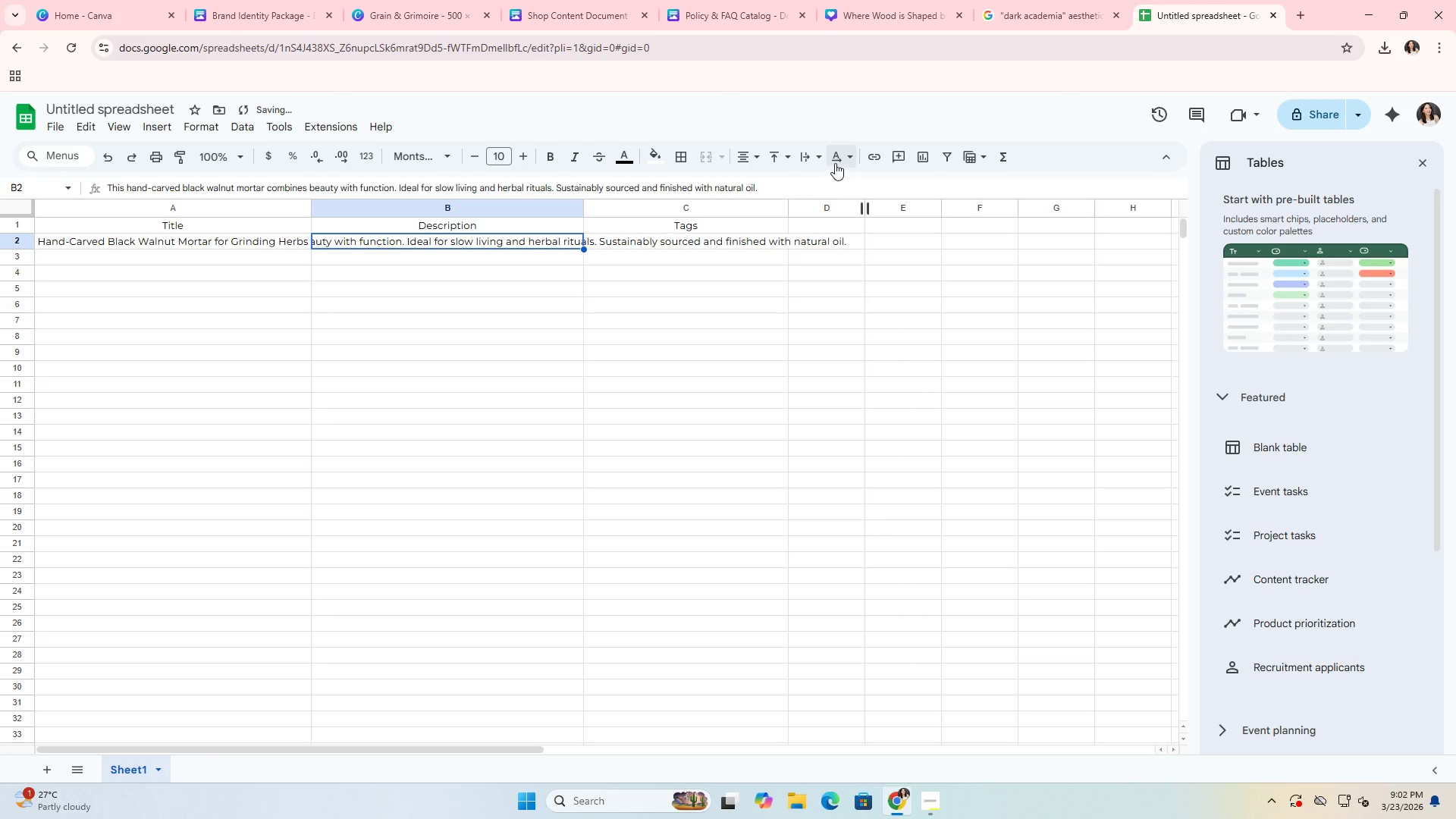 
left_click([836, 162])
 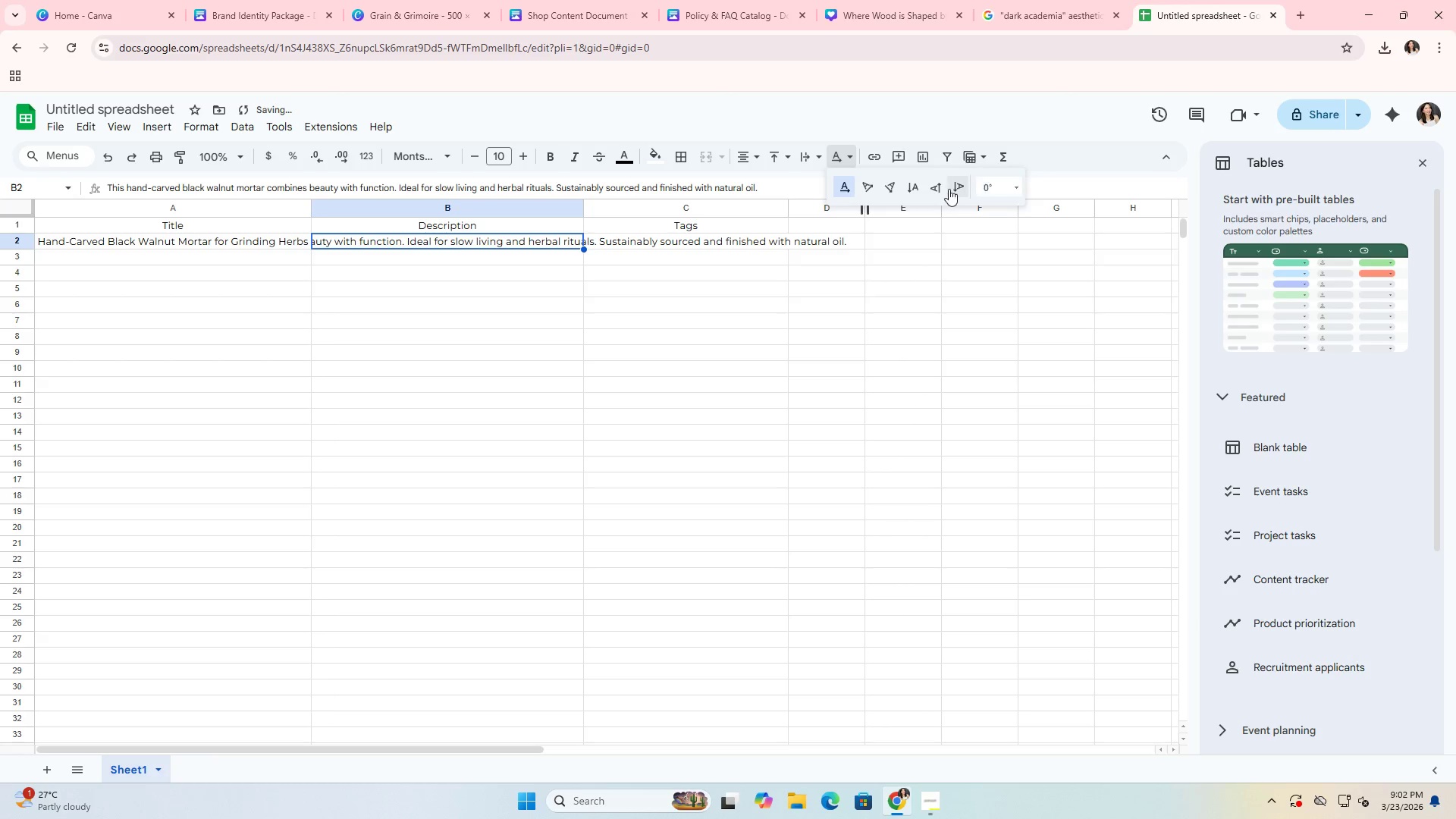 
left_click([947, 189])
 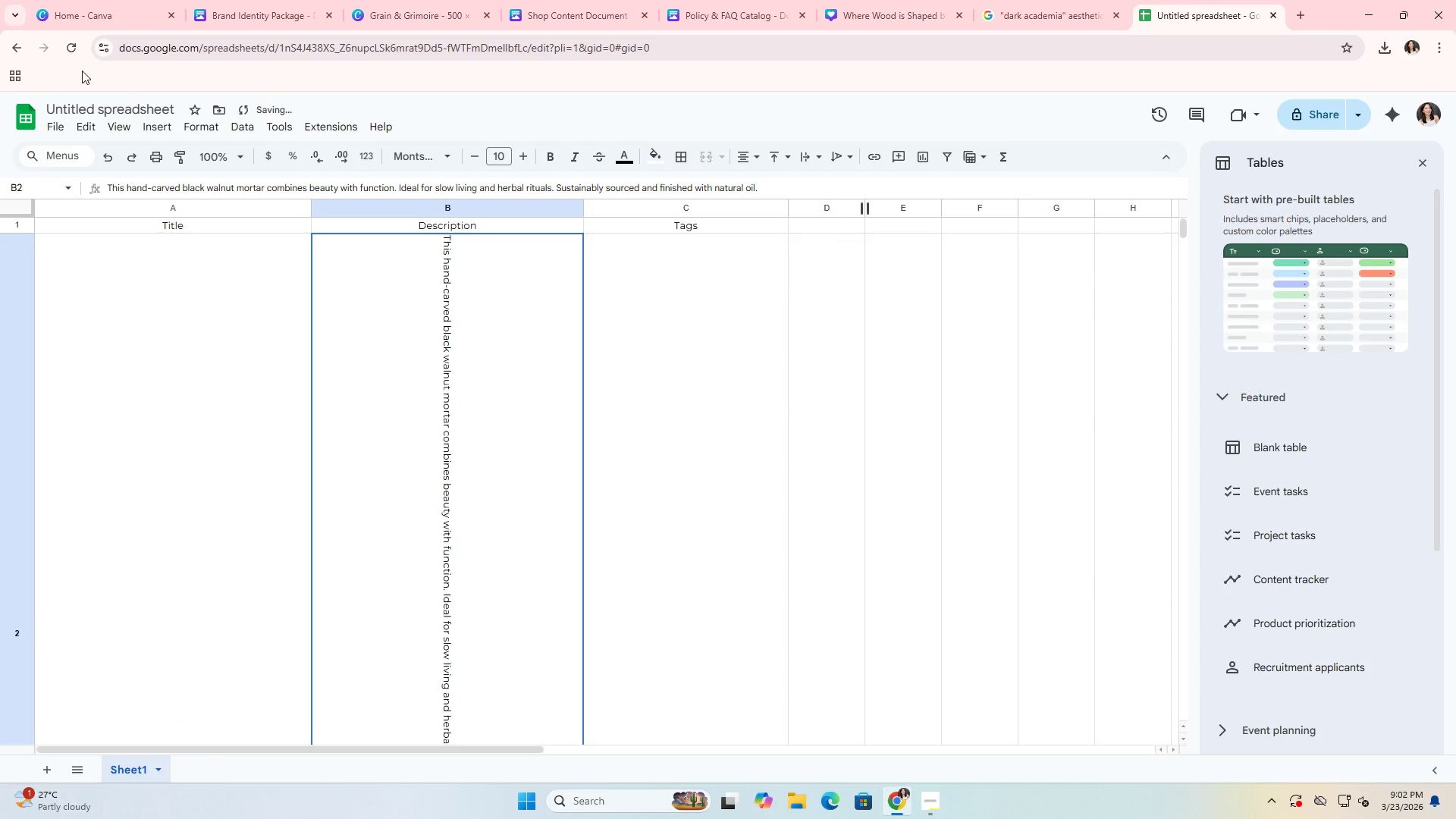 
left_click([105, 156])
 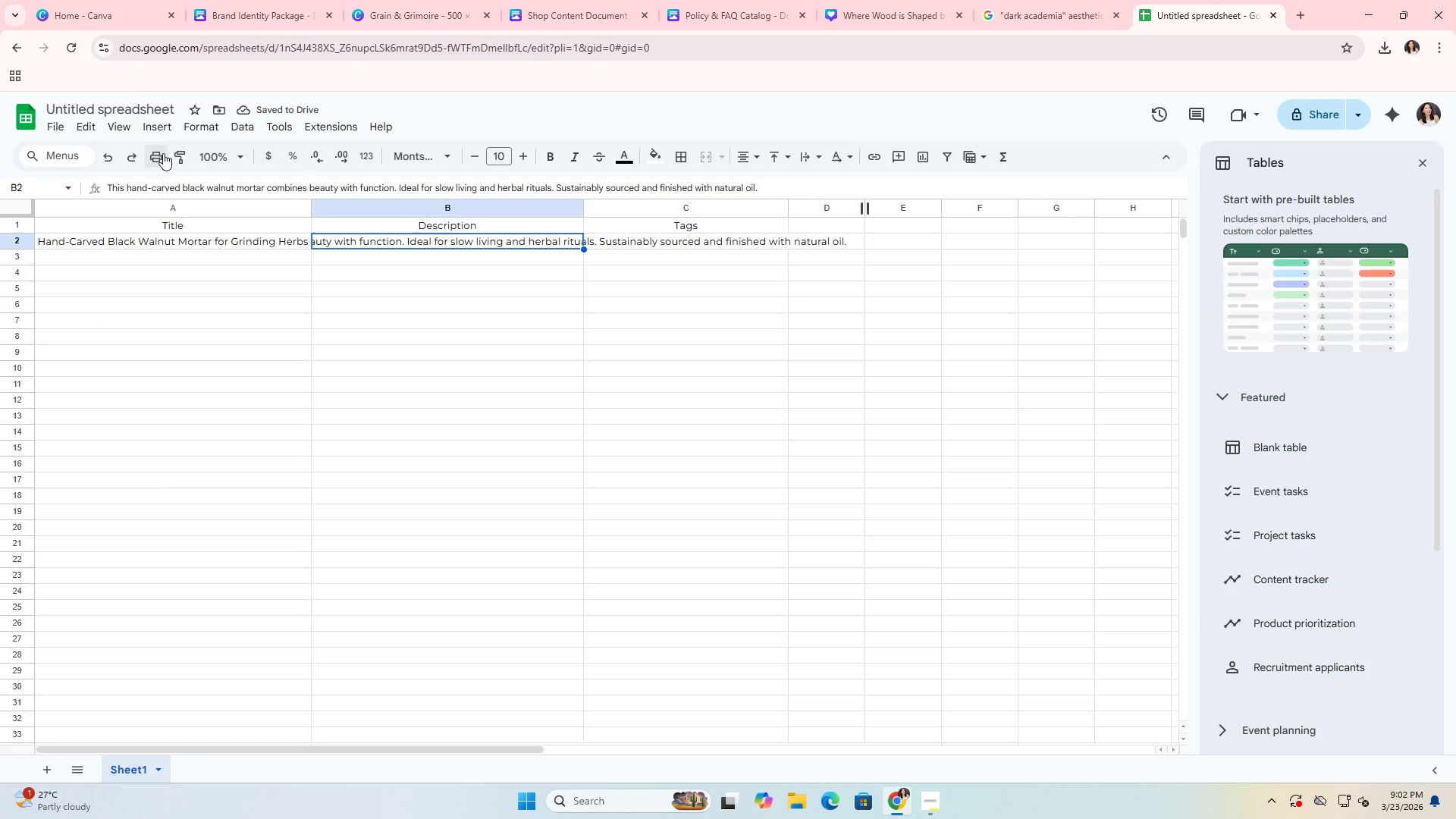 
wait(5.94)
 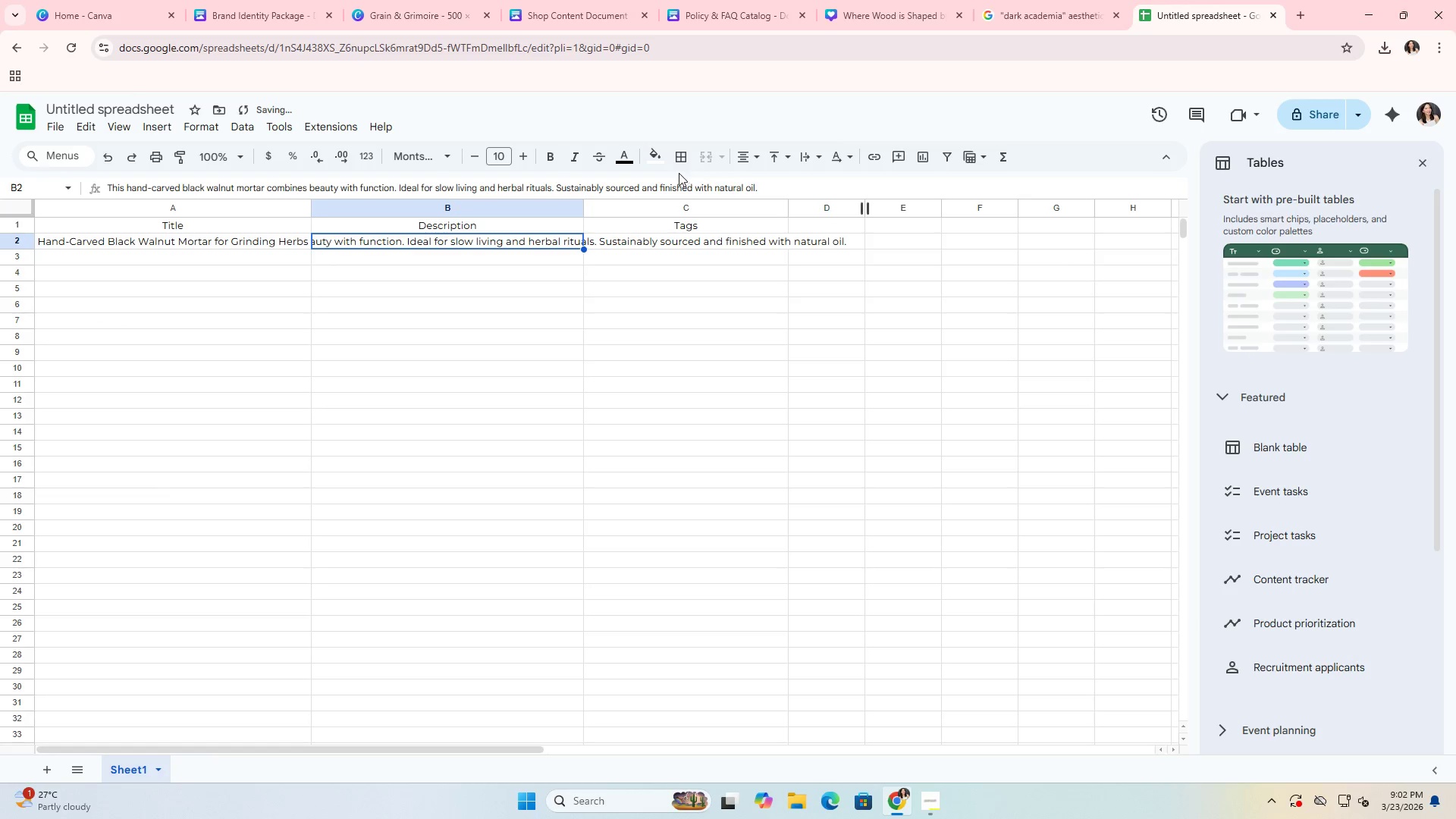 
left_click([499, 269])
 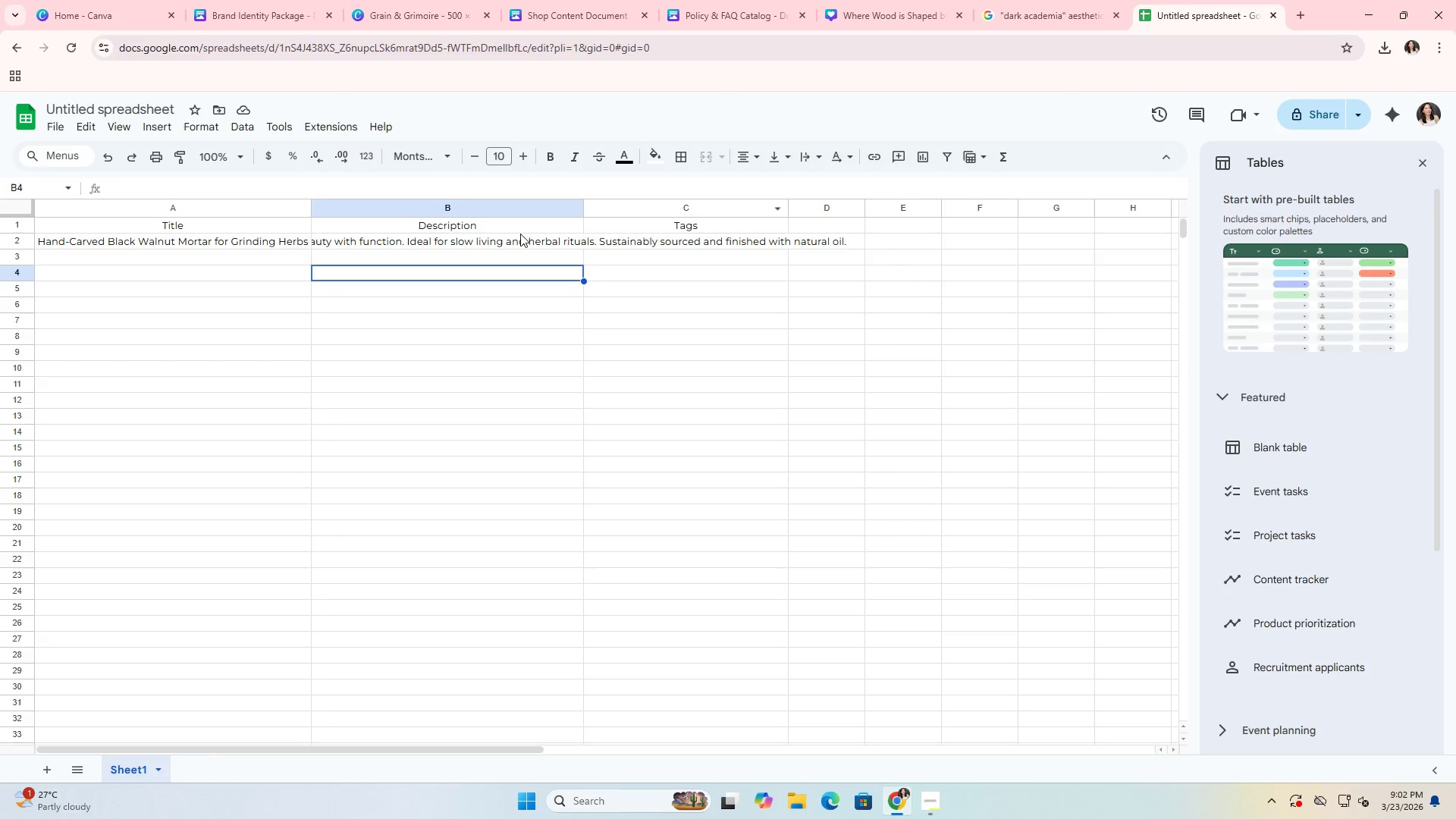 
left_click([519, 236])
 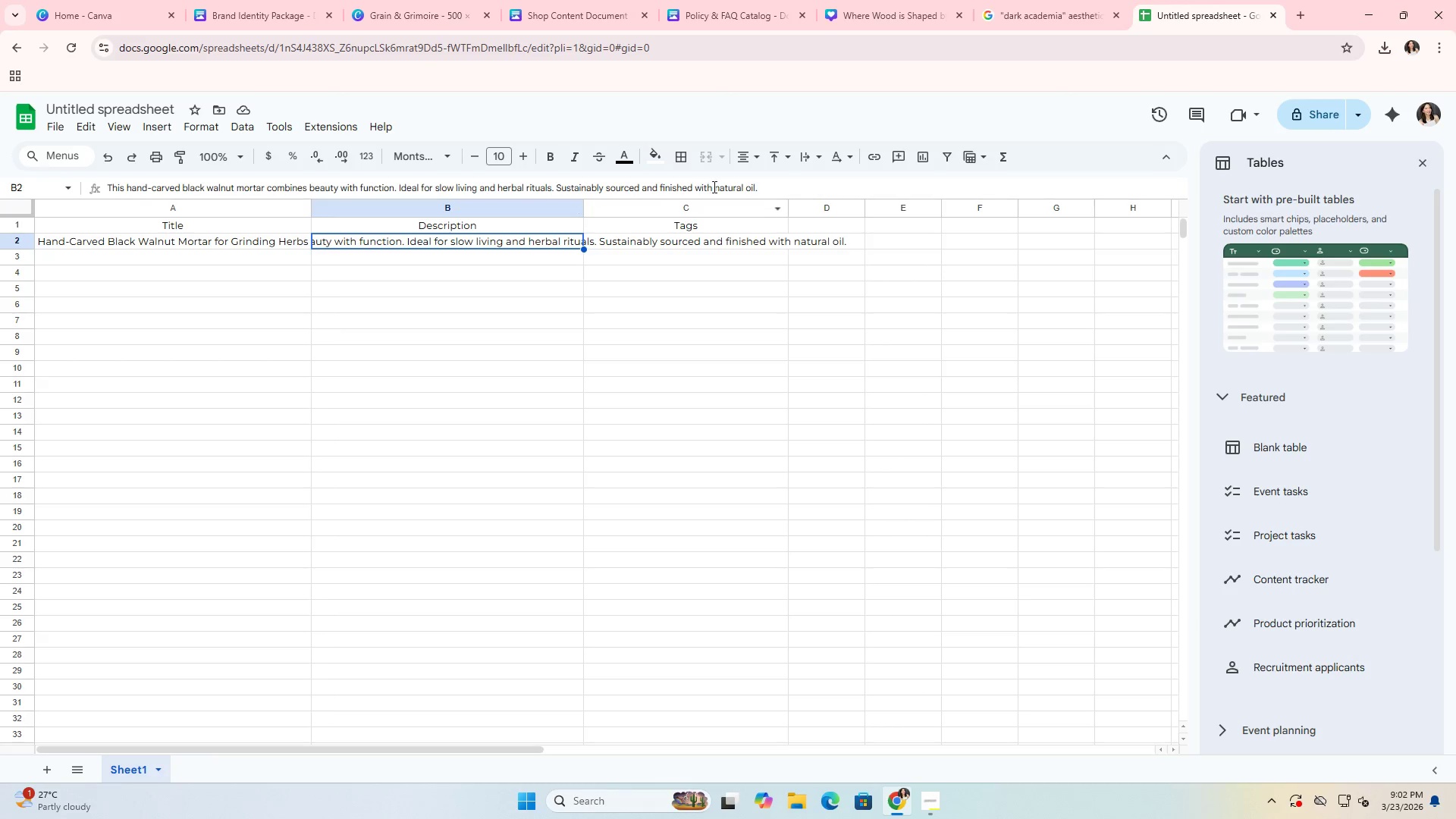 
left_click([778, 162])
 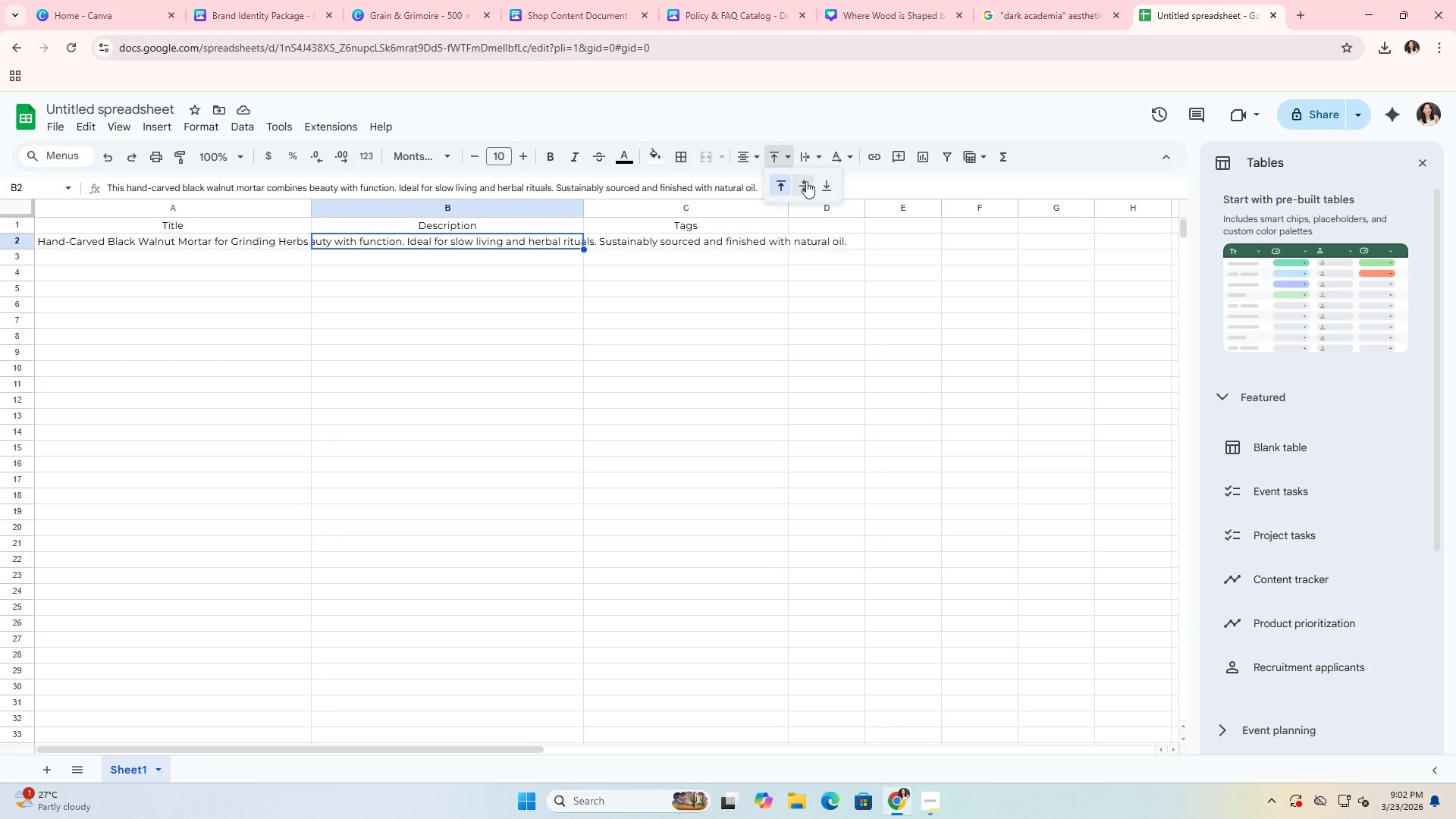 
left_click([807, 183])
 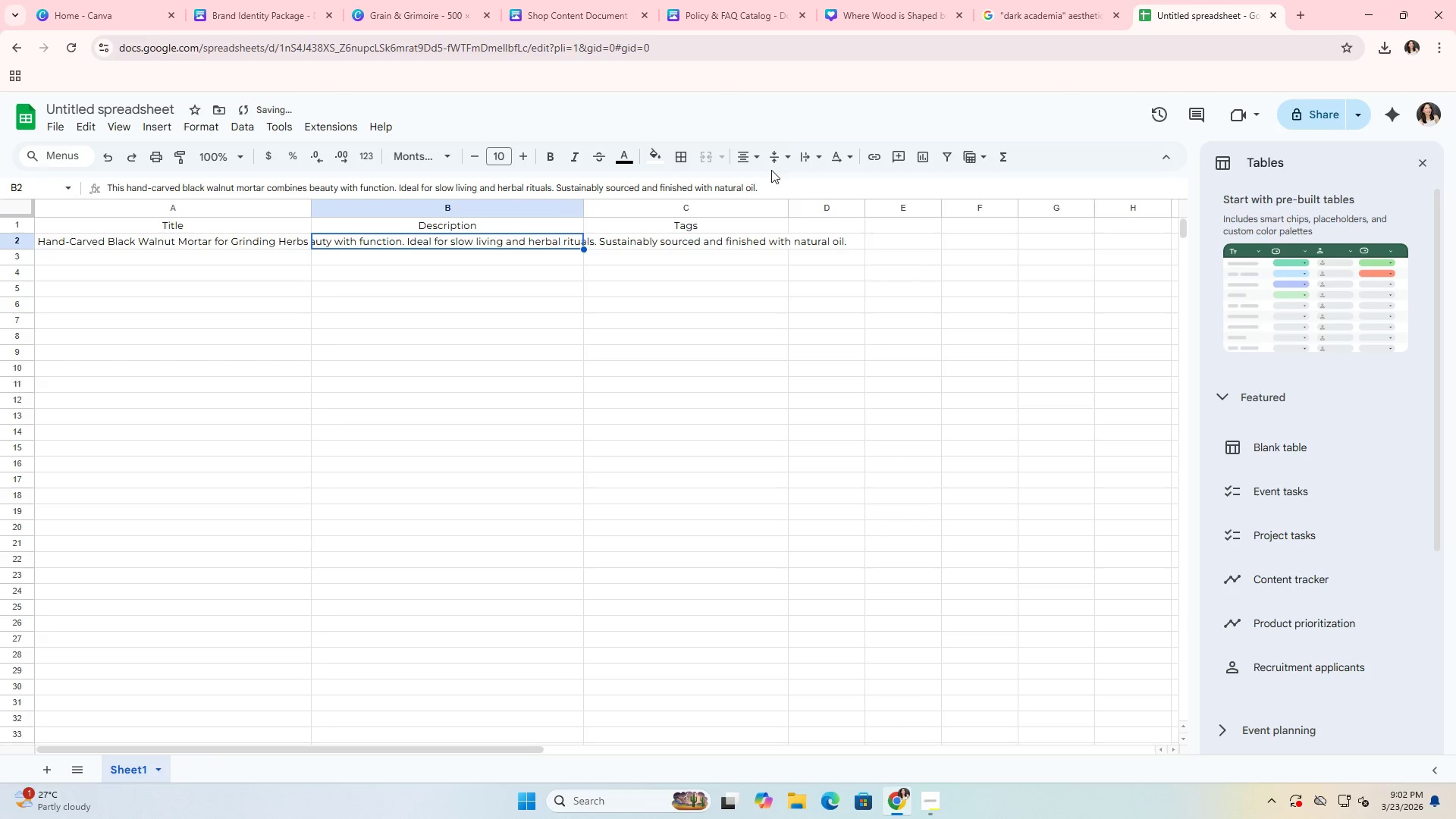 
left_click([778, 165])
 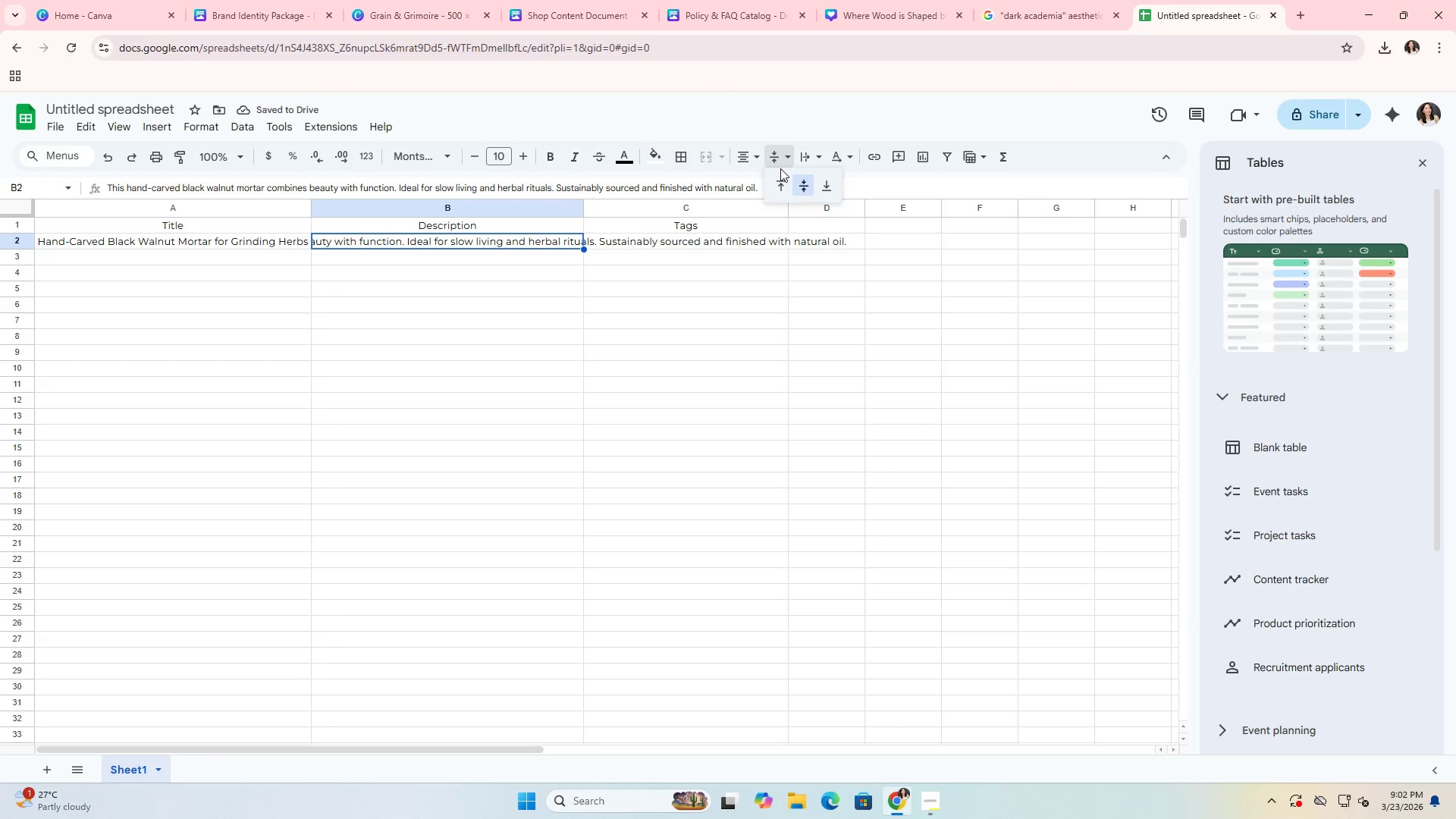 
left_click([778, 165])
 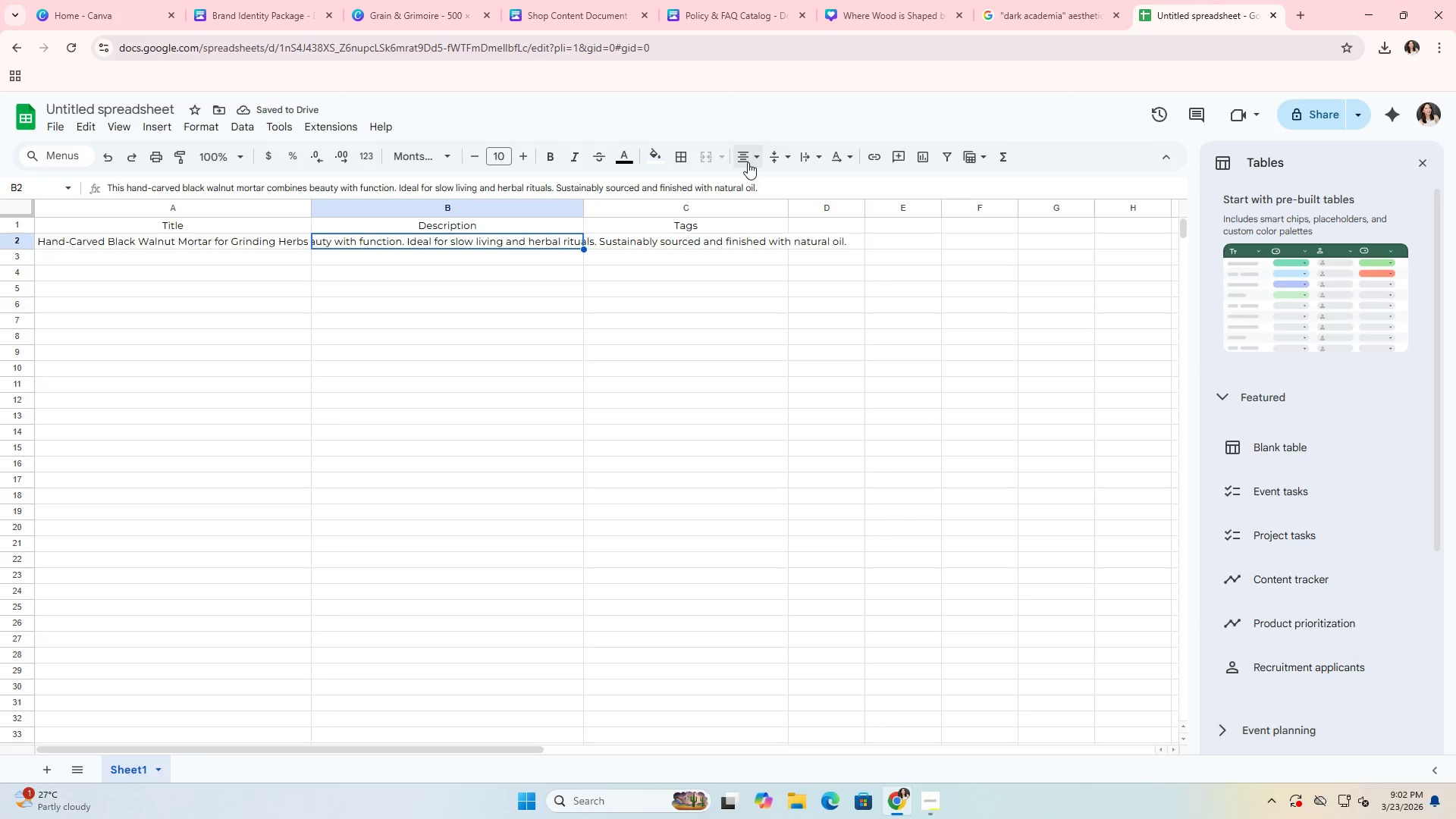 
double_click([748, 162])
 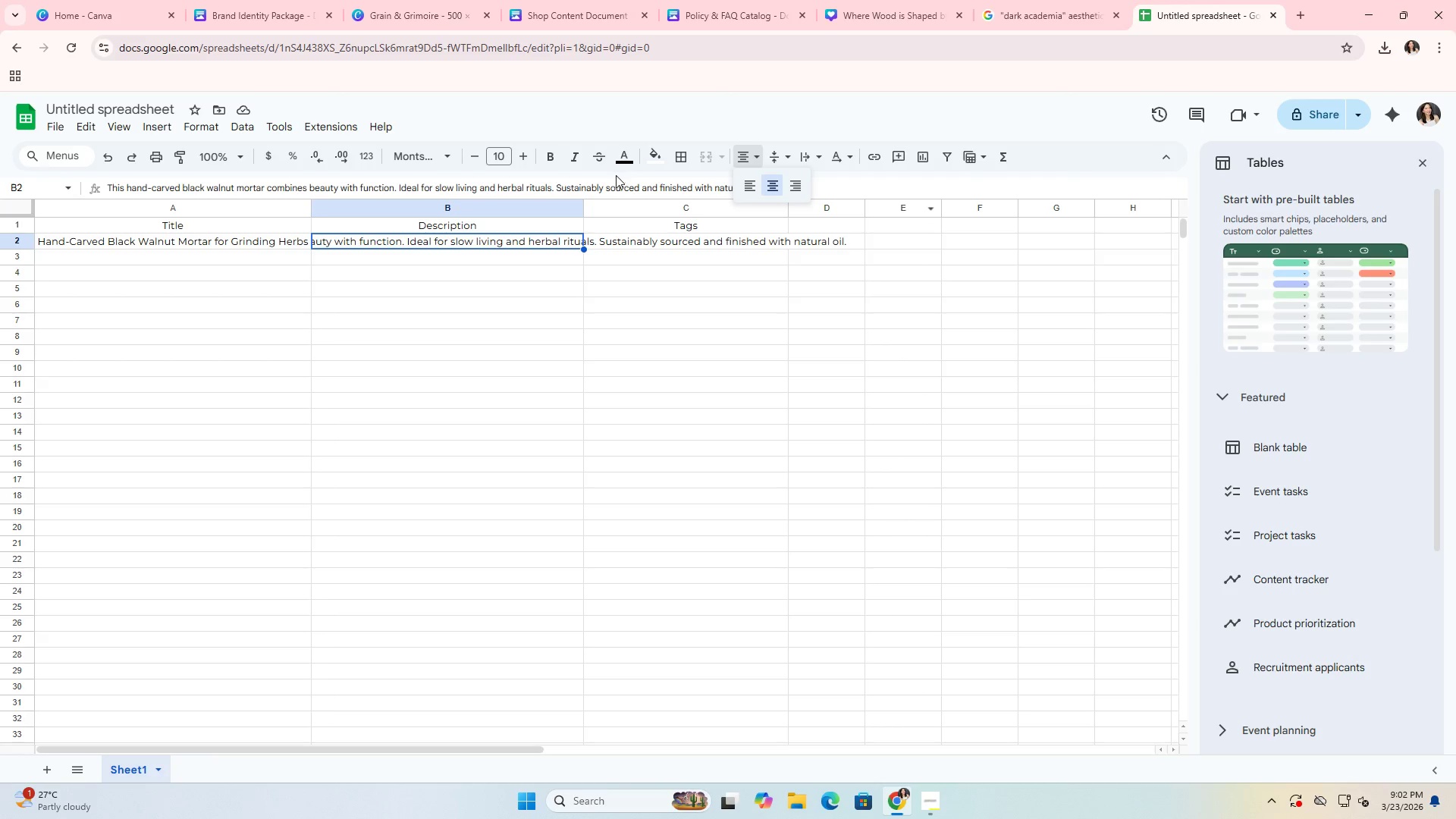 
wait(6.73)
 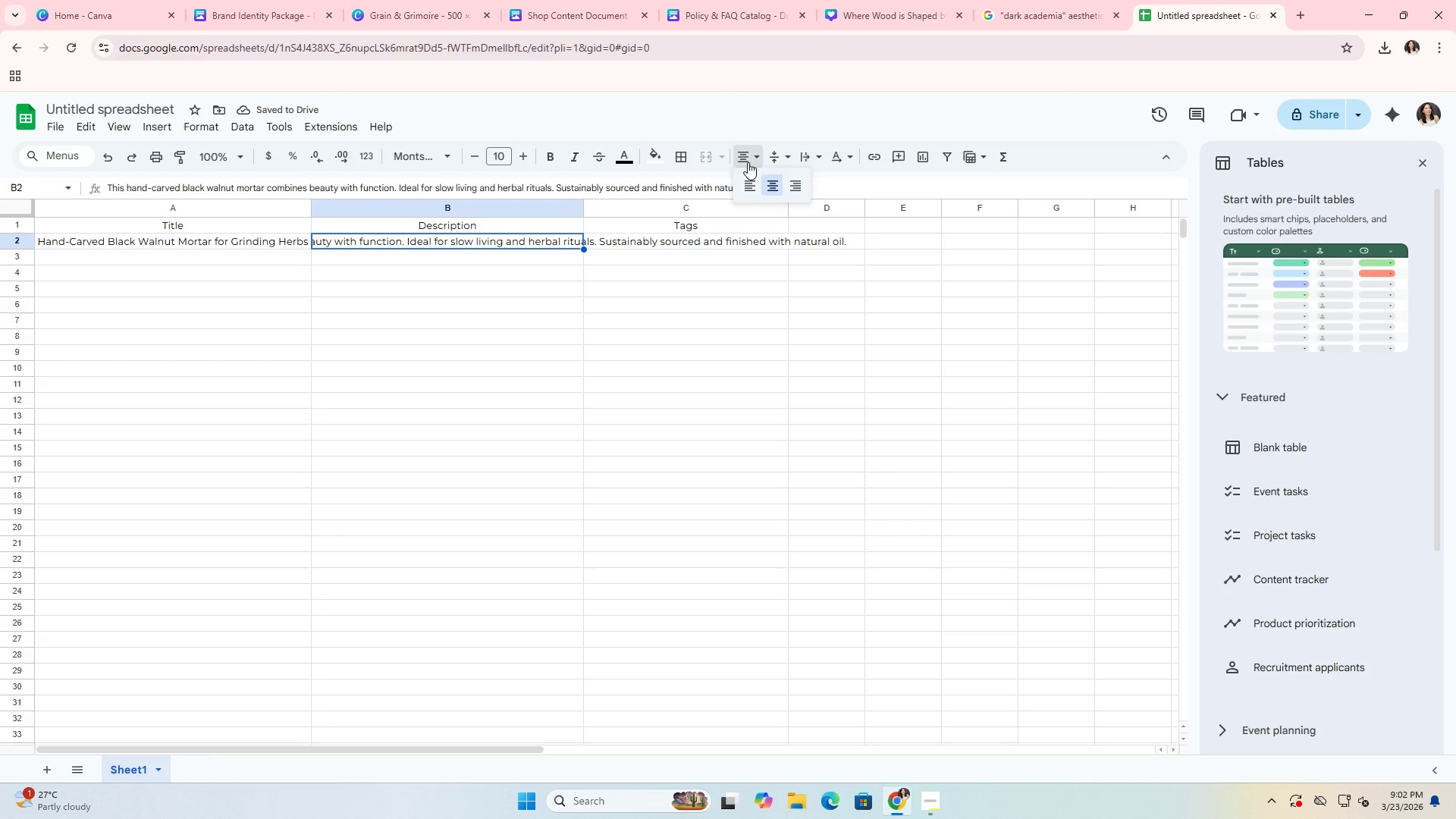 
left_click([605, 162])
 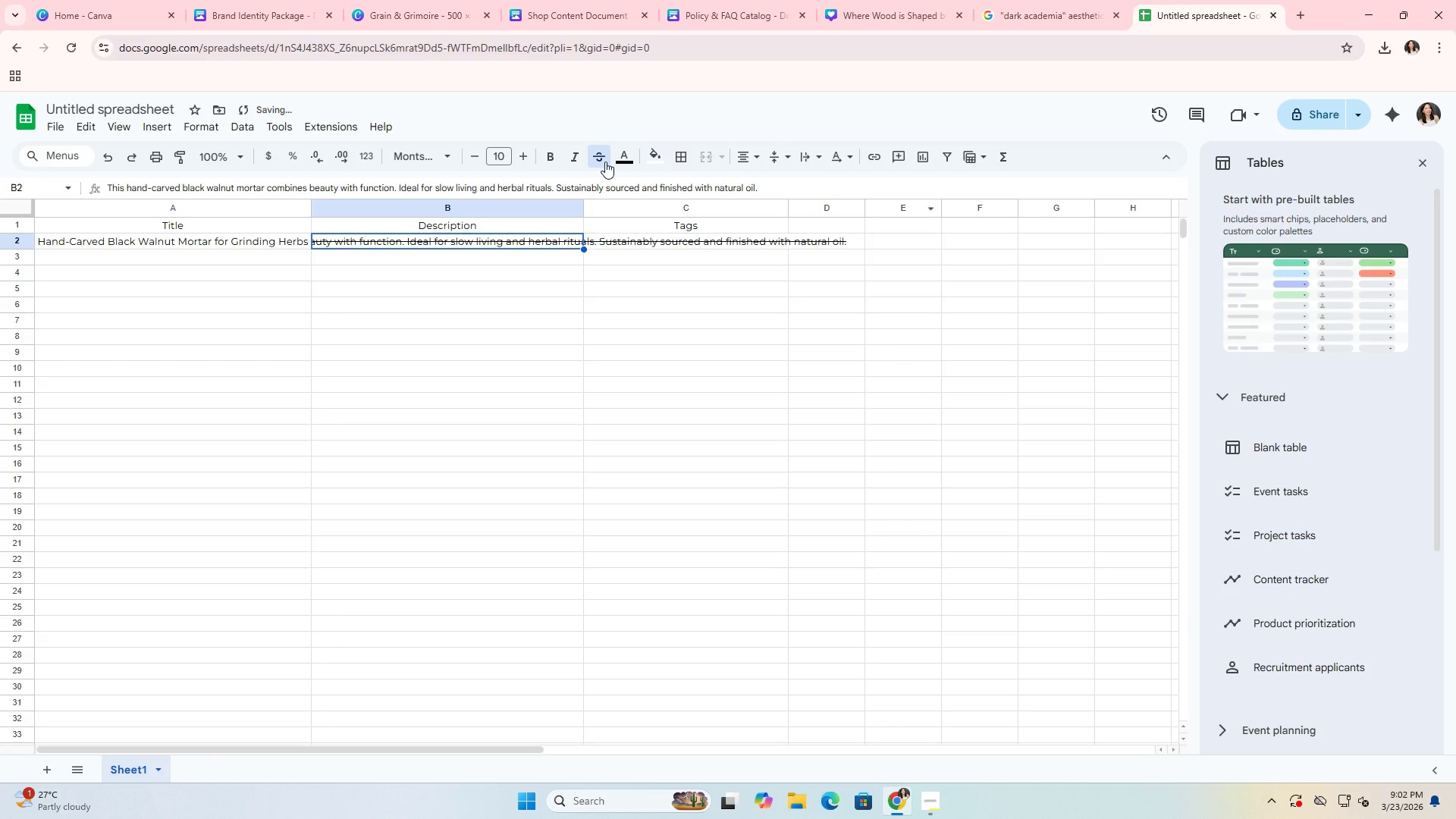 
left_click([605, 162])
 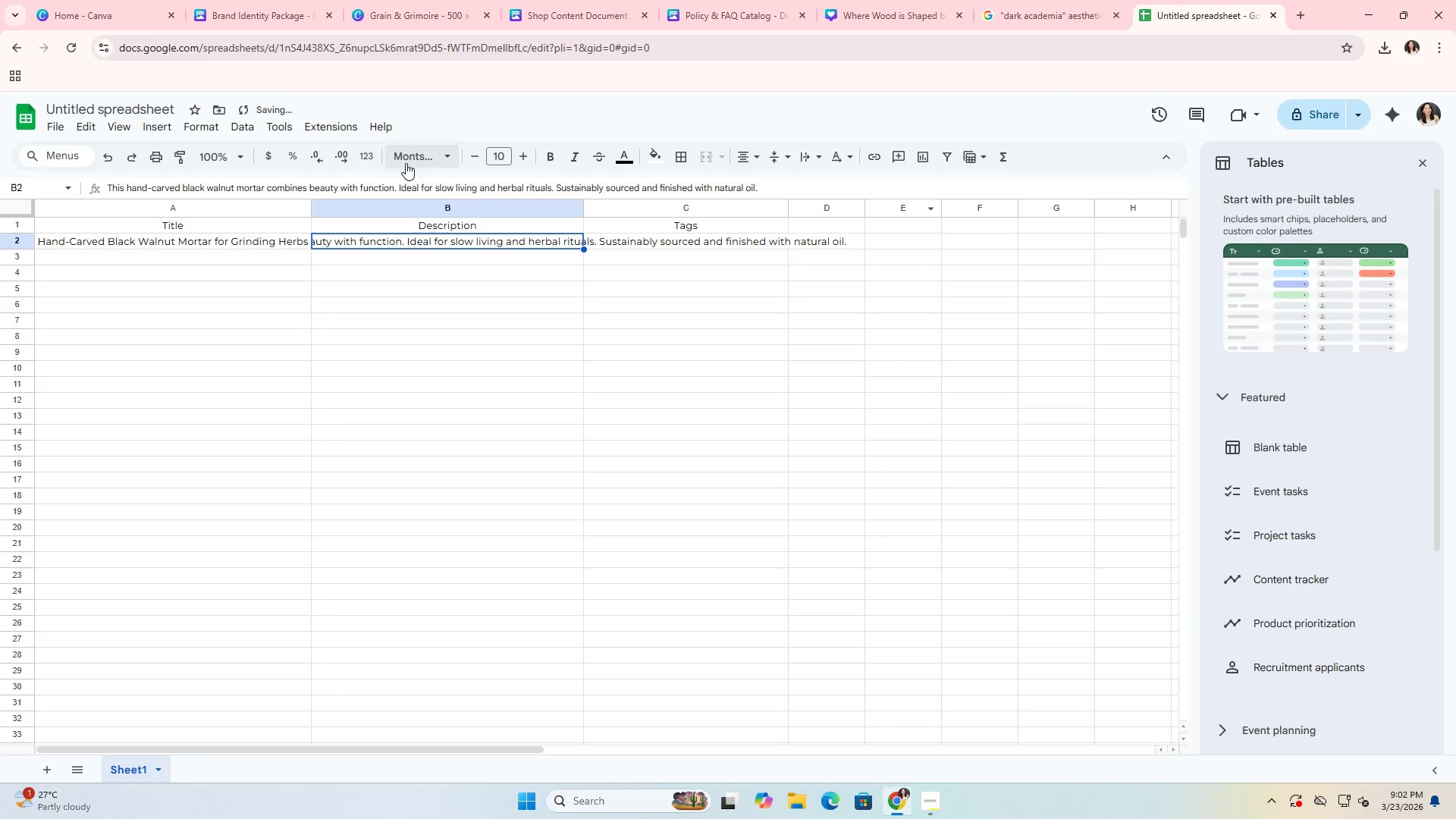 
left_click([326, 159])
 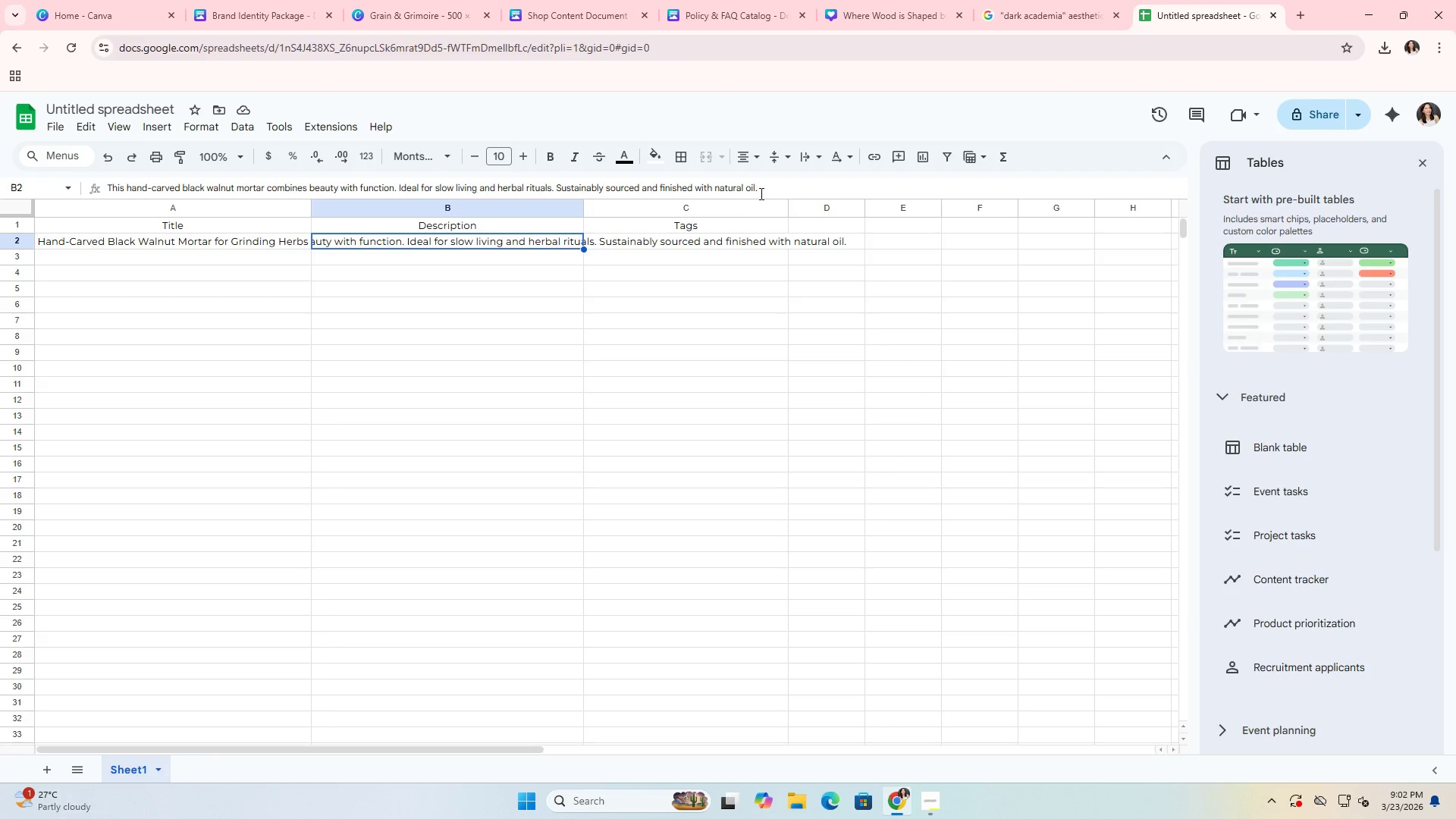 
double_click([711, 159])
 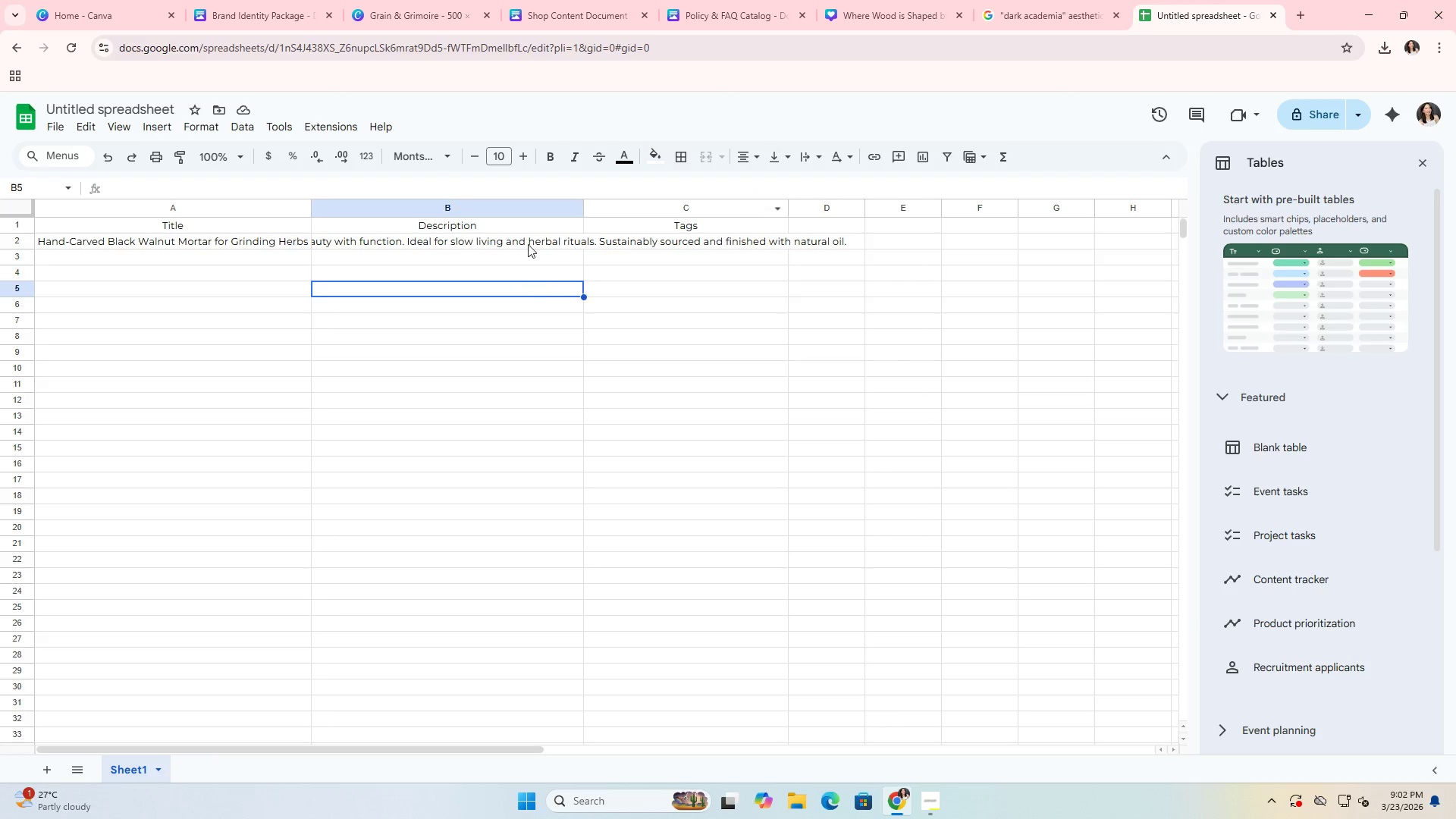 
double_click([532, 239])
 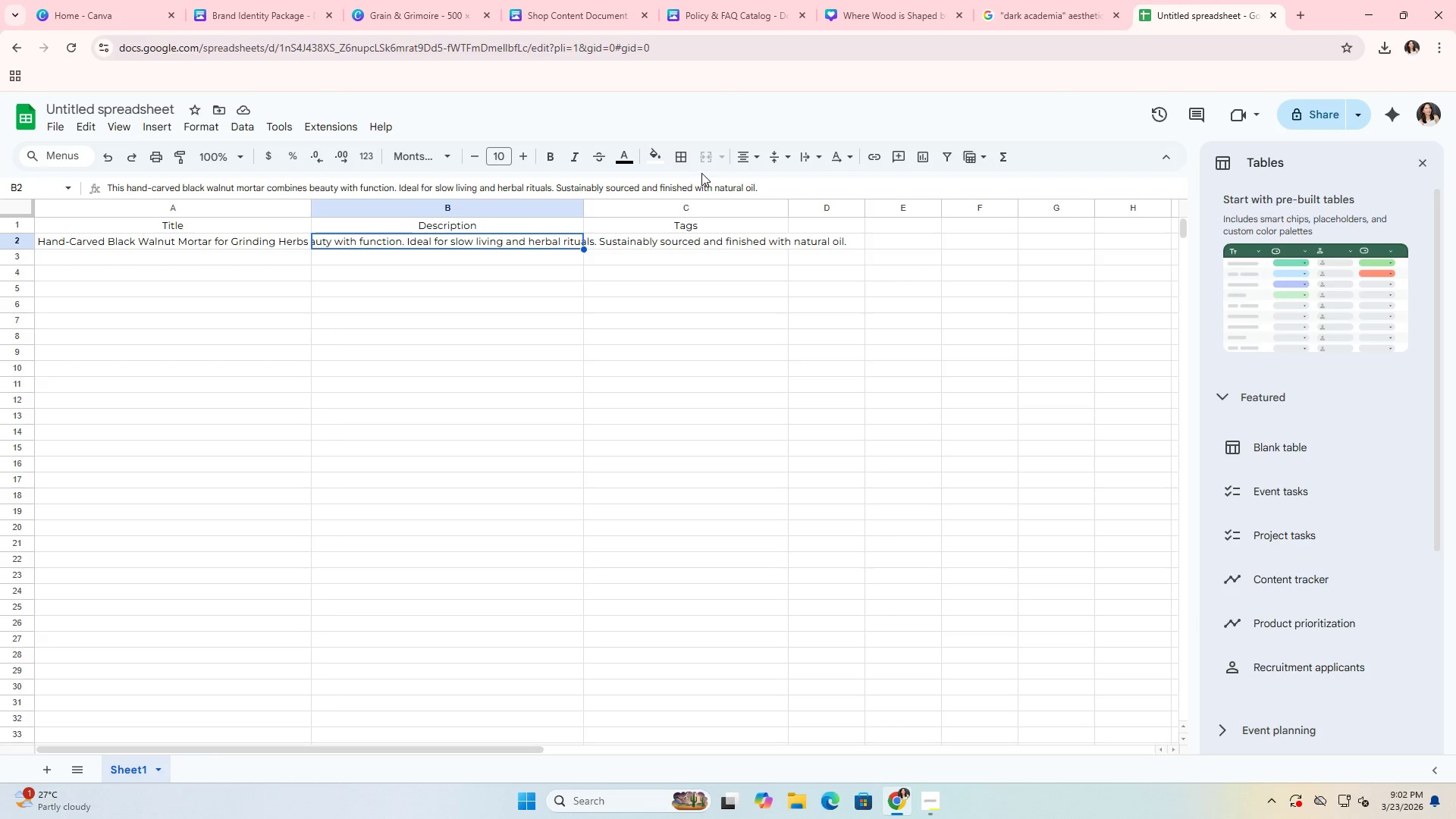 
left_click_drag(start_coordinate=[626, 289], to_coordinate=[628, 284])
 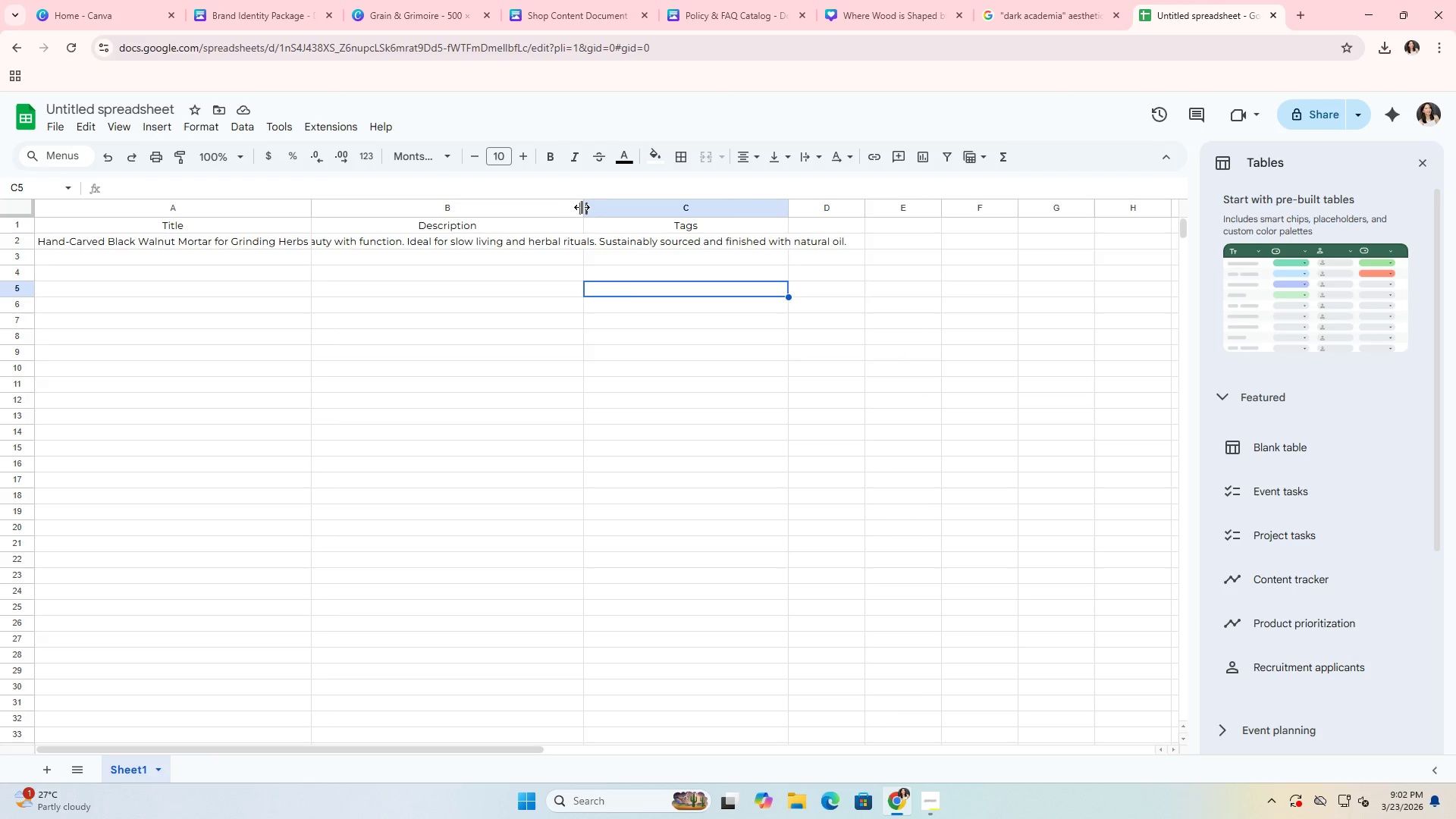 
double_click([582, 207])
 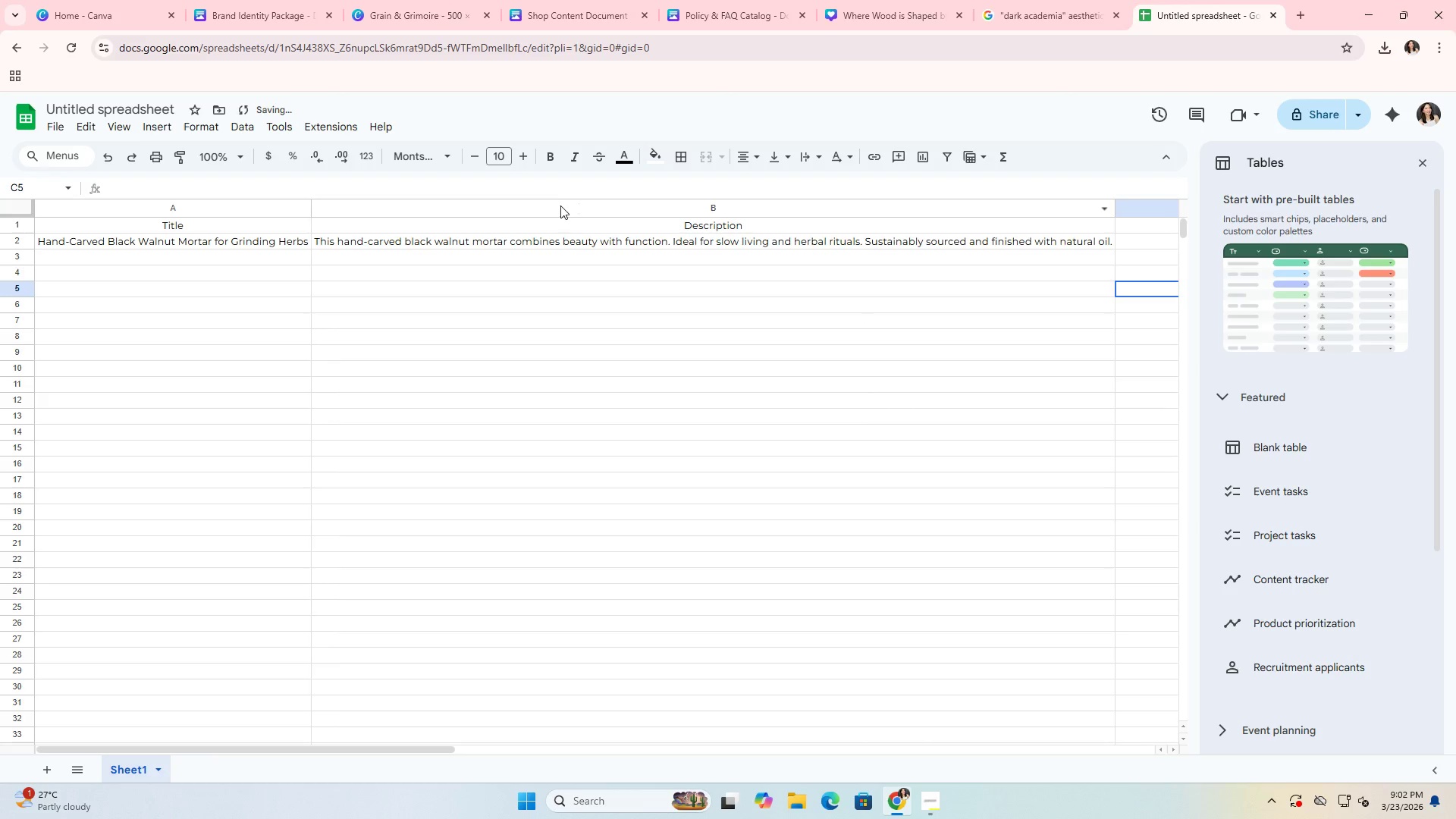 
left_click([560, 206])
 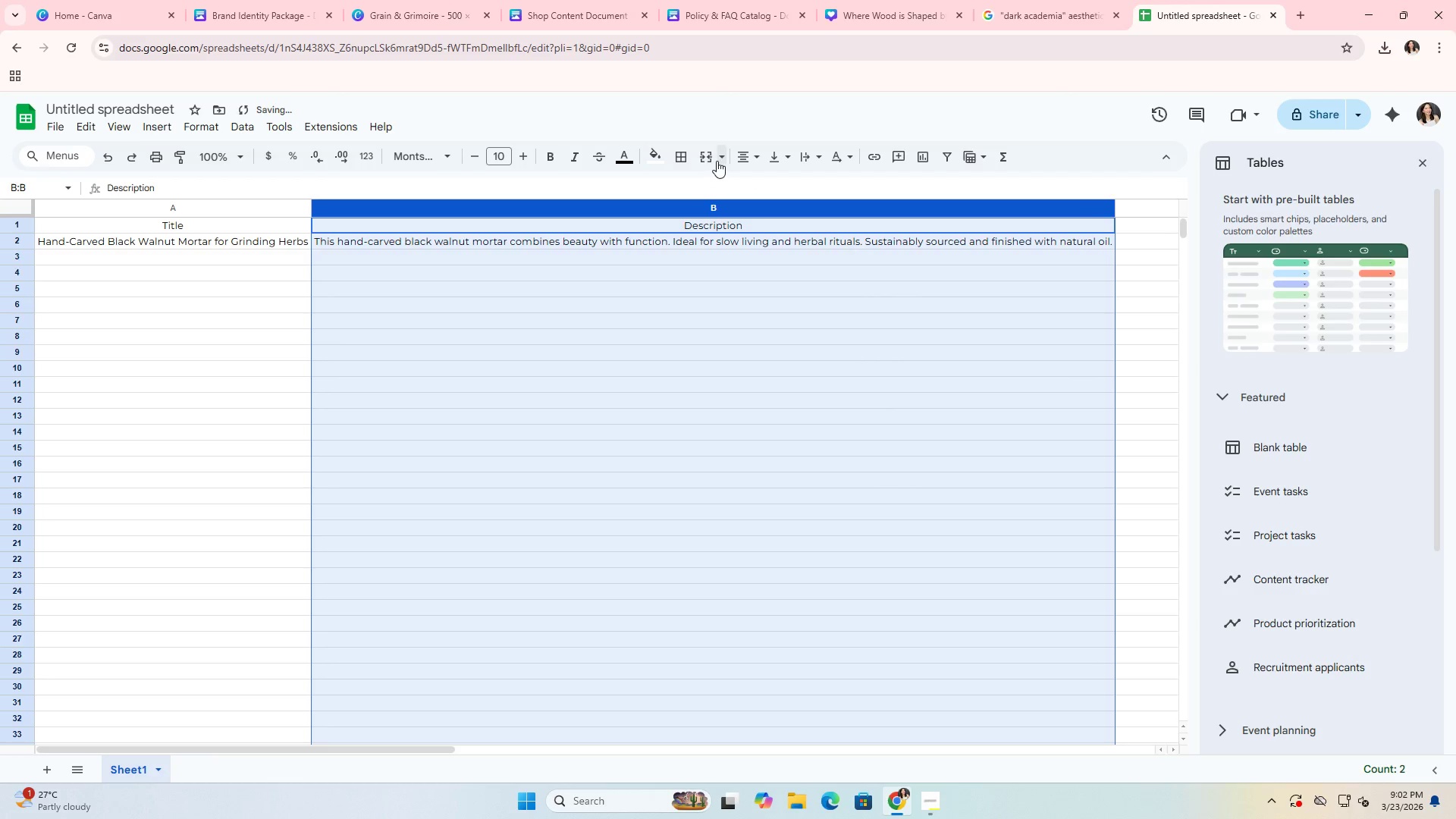 
left_click([710, 158])
 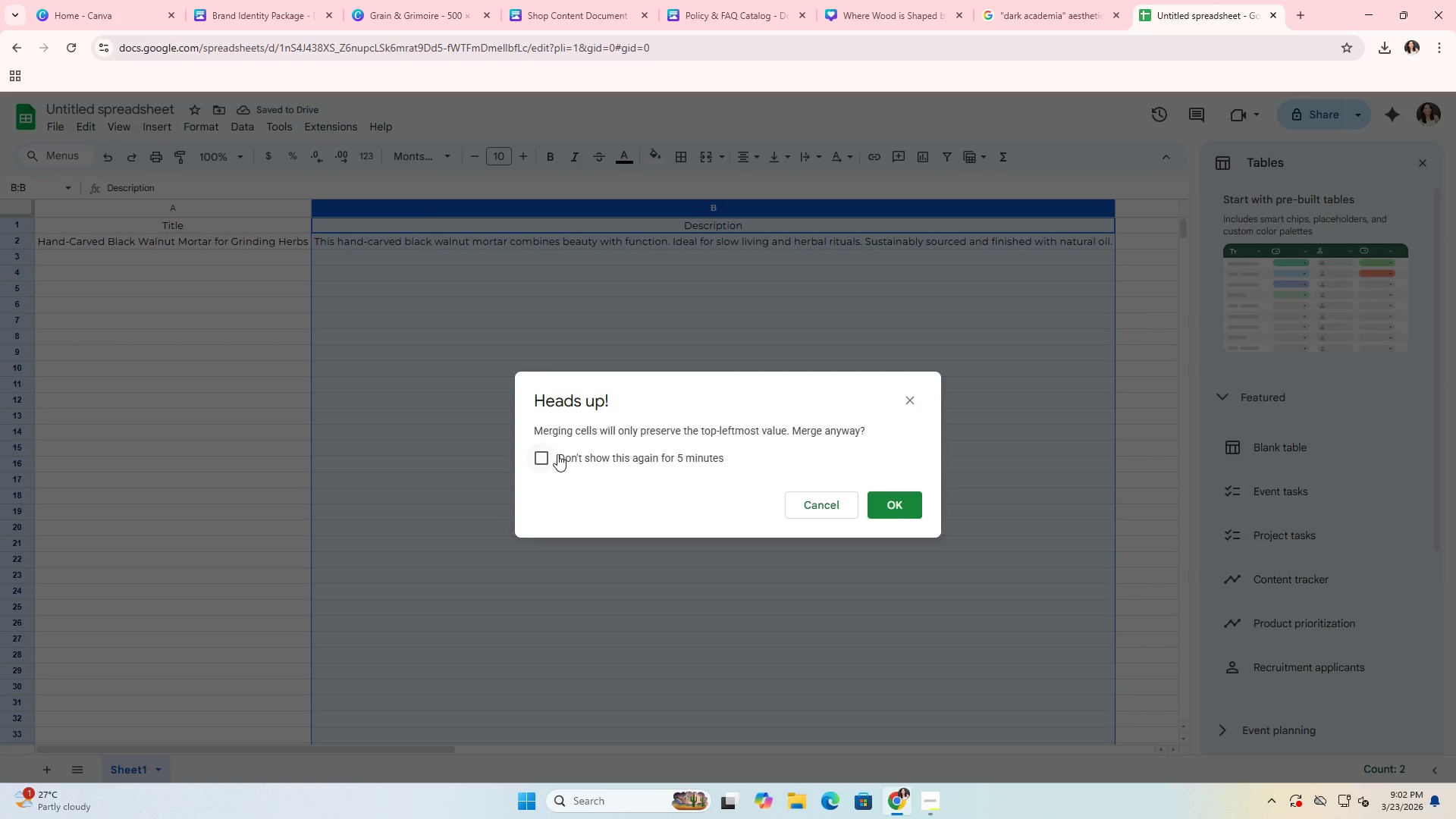 
left_click([899, 511])
 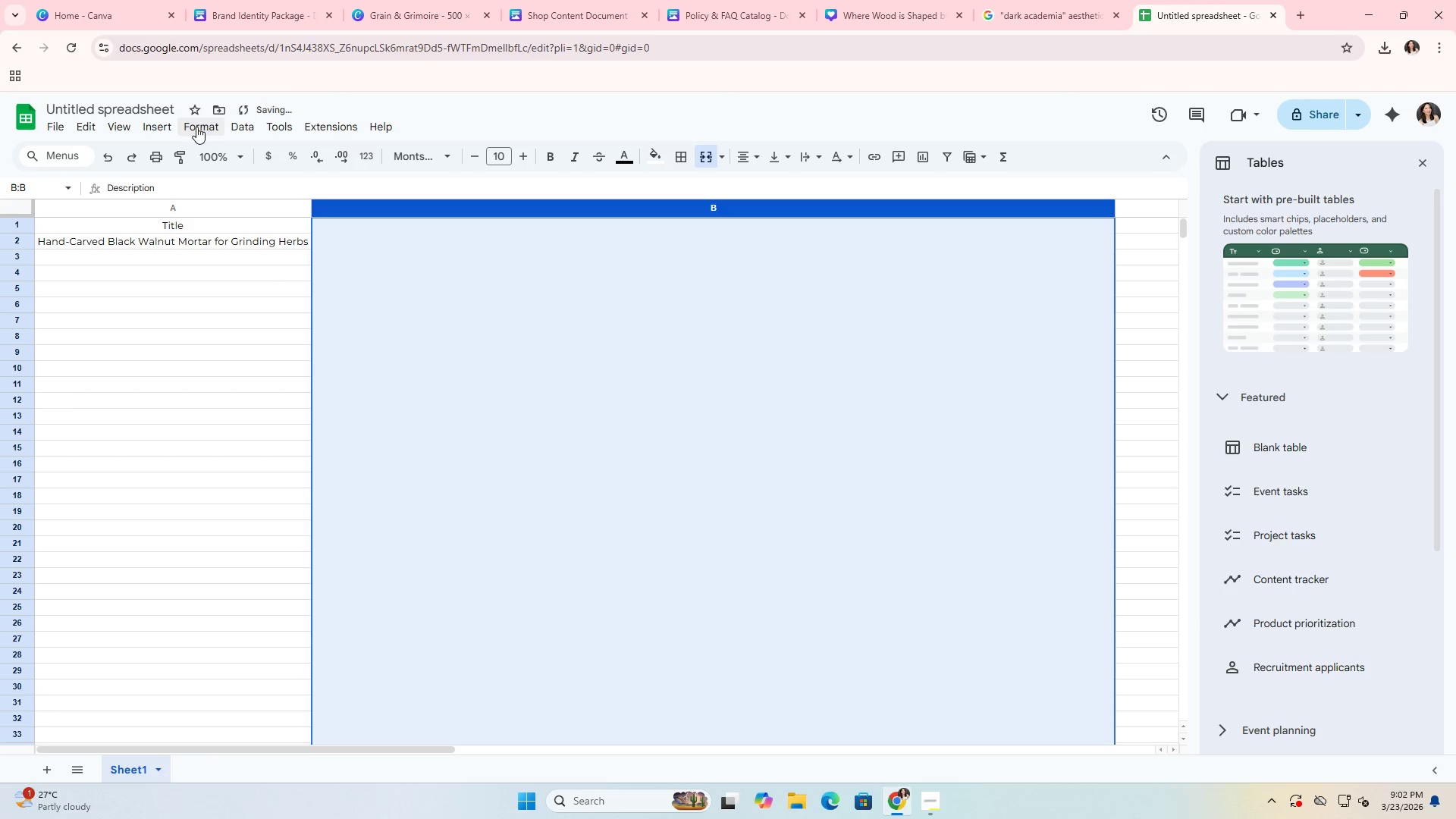 
left_click([110, 159])
 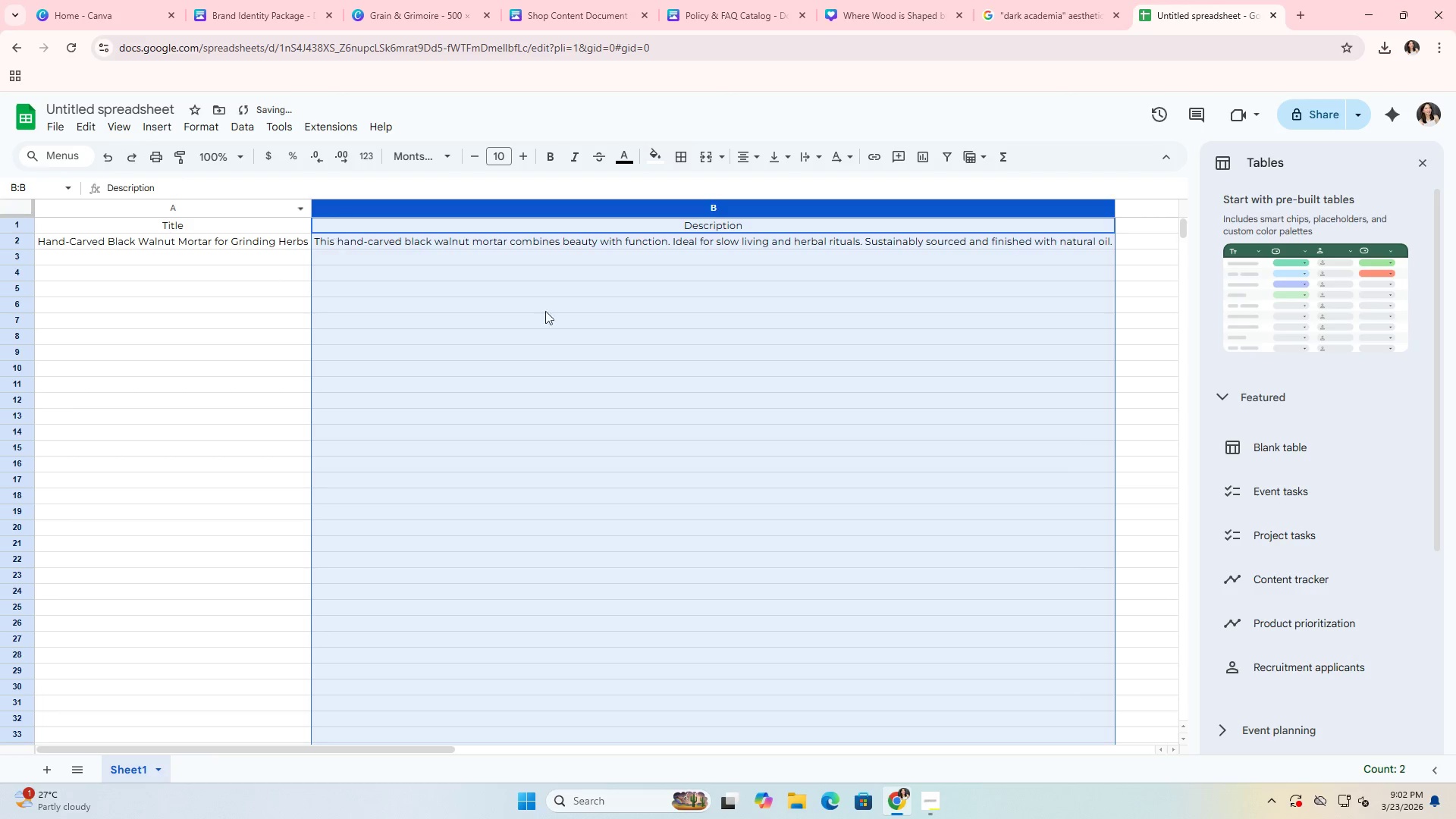 
left_click([589, 322])
 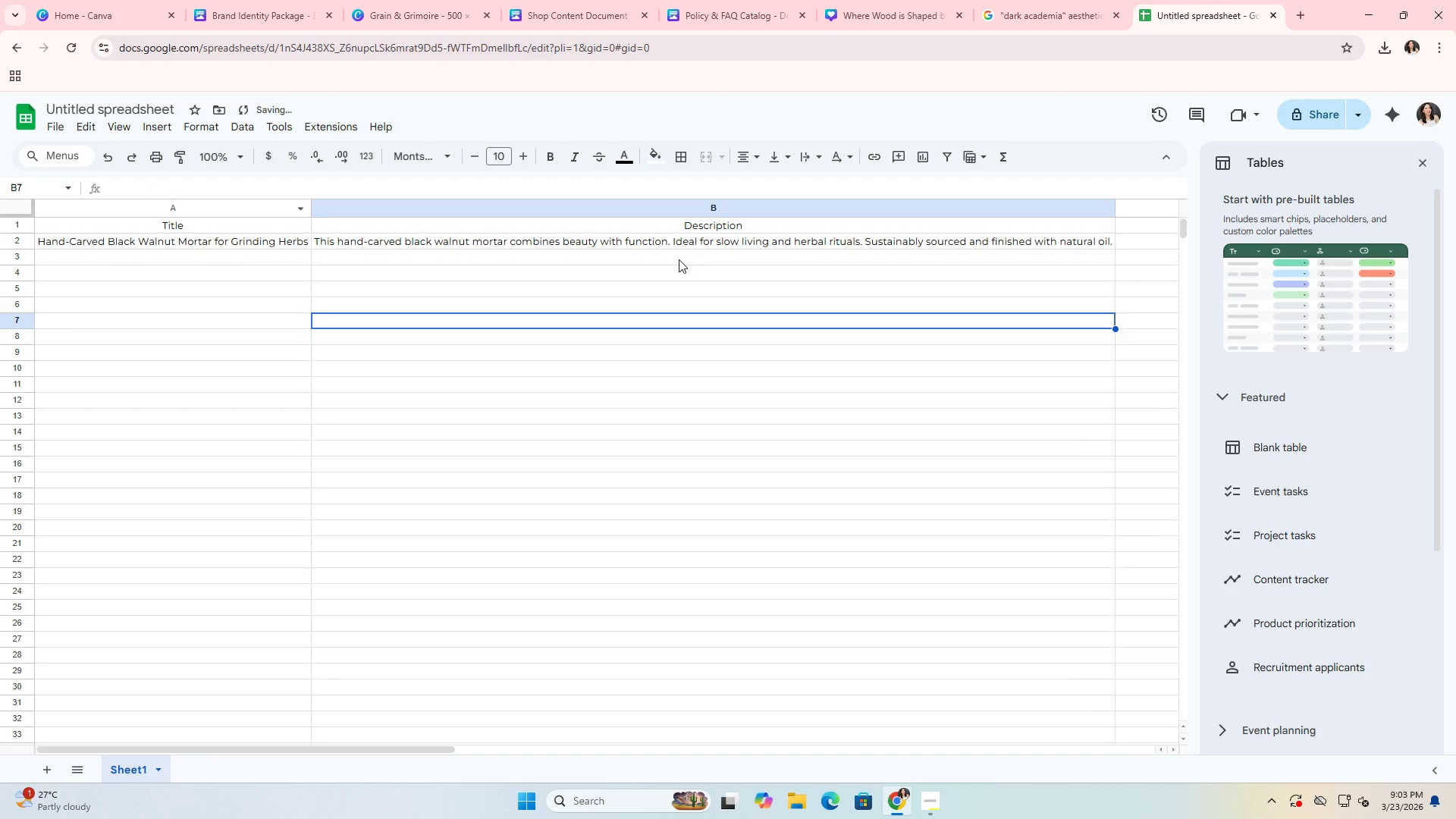 
left_click([695, 243])
 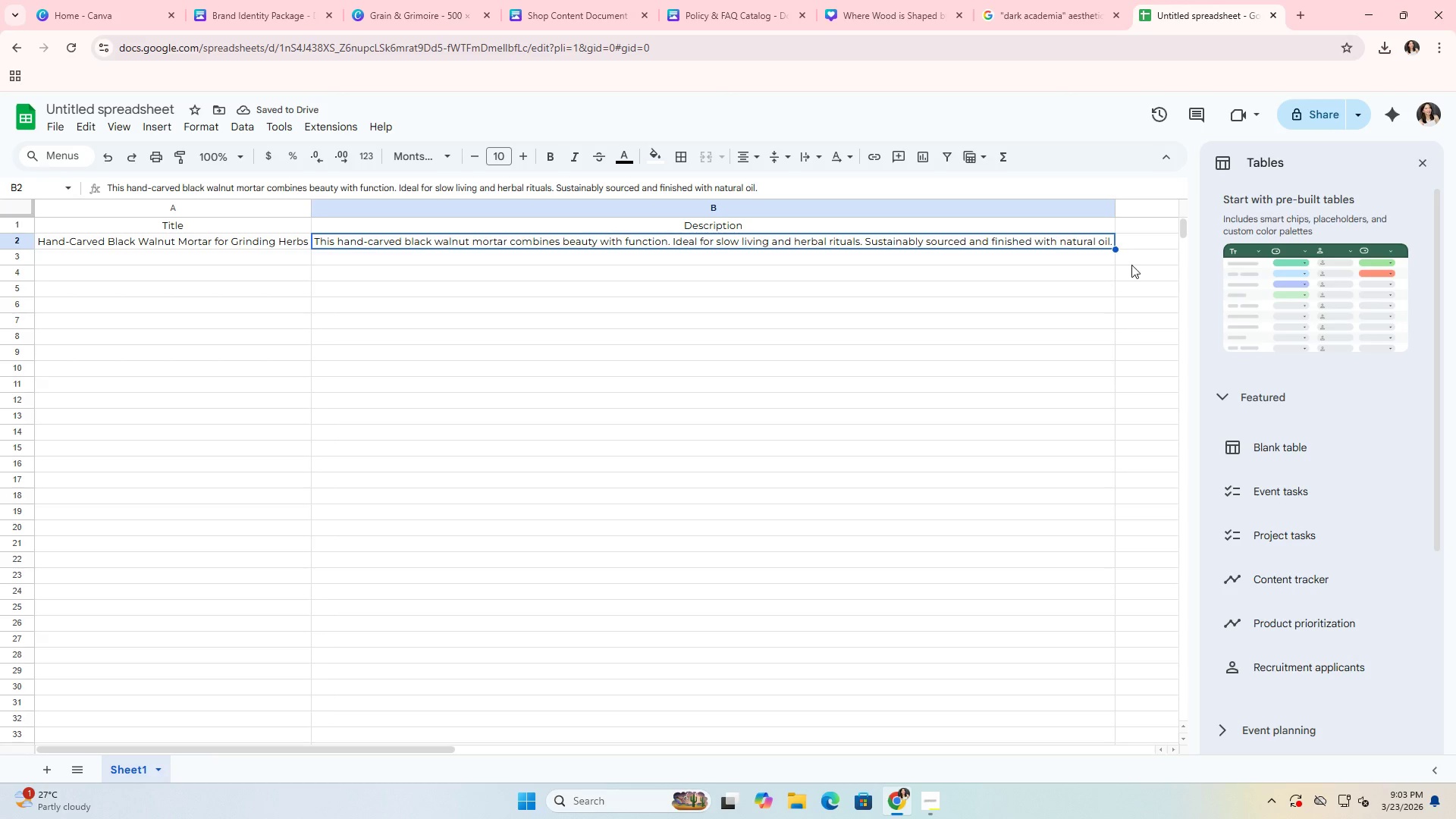 
left_click_drag(start_coordinate=[1116, 209], to_coordinate=[720, 202])
 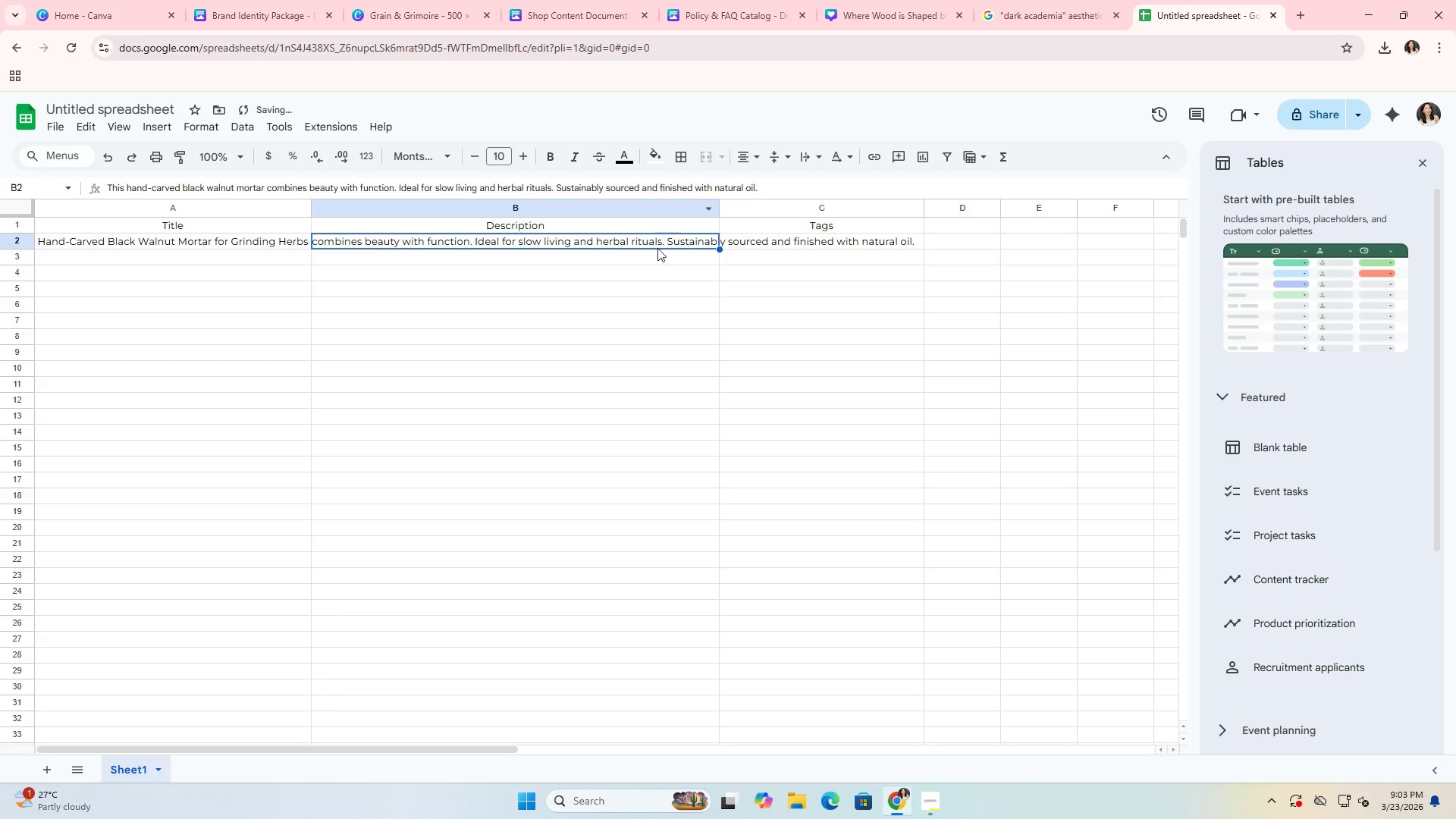 
left_click([647, 270])
 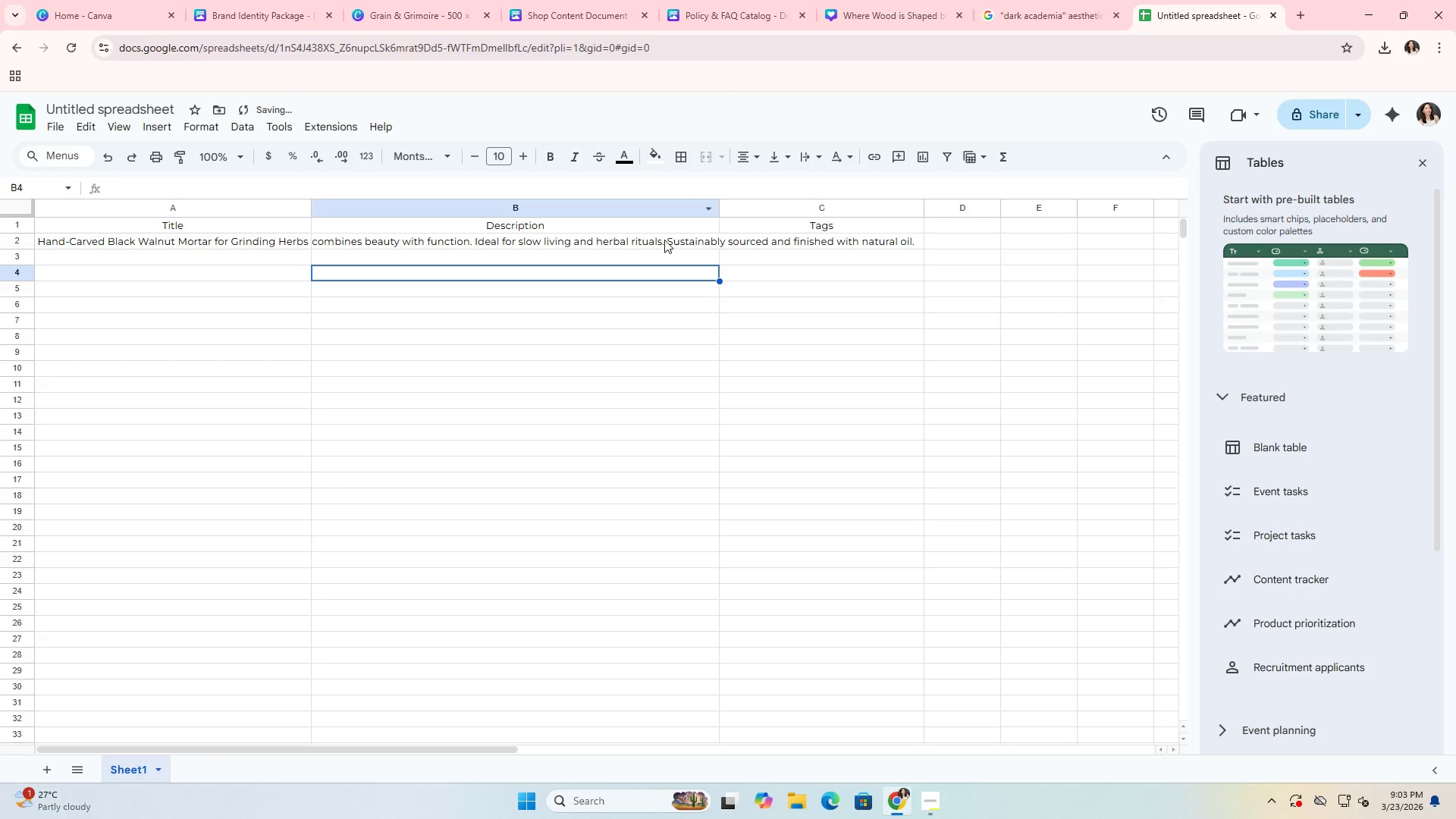 
left_click([667, 237])
 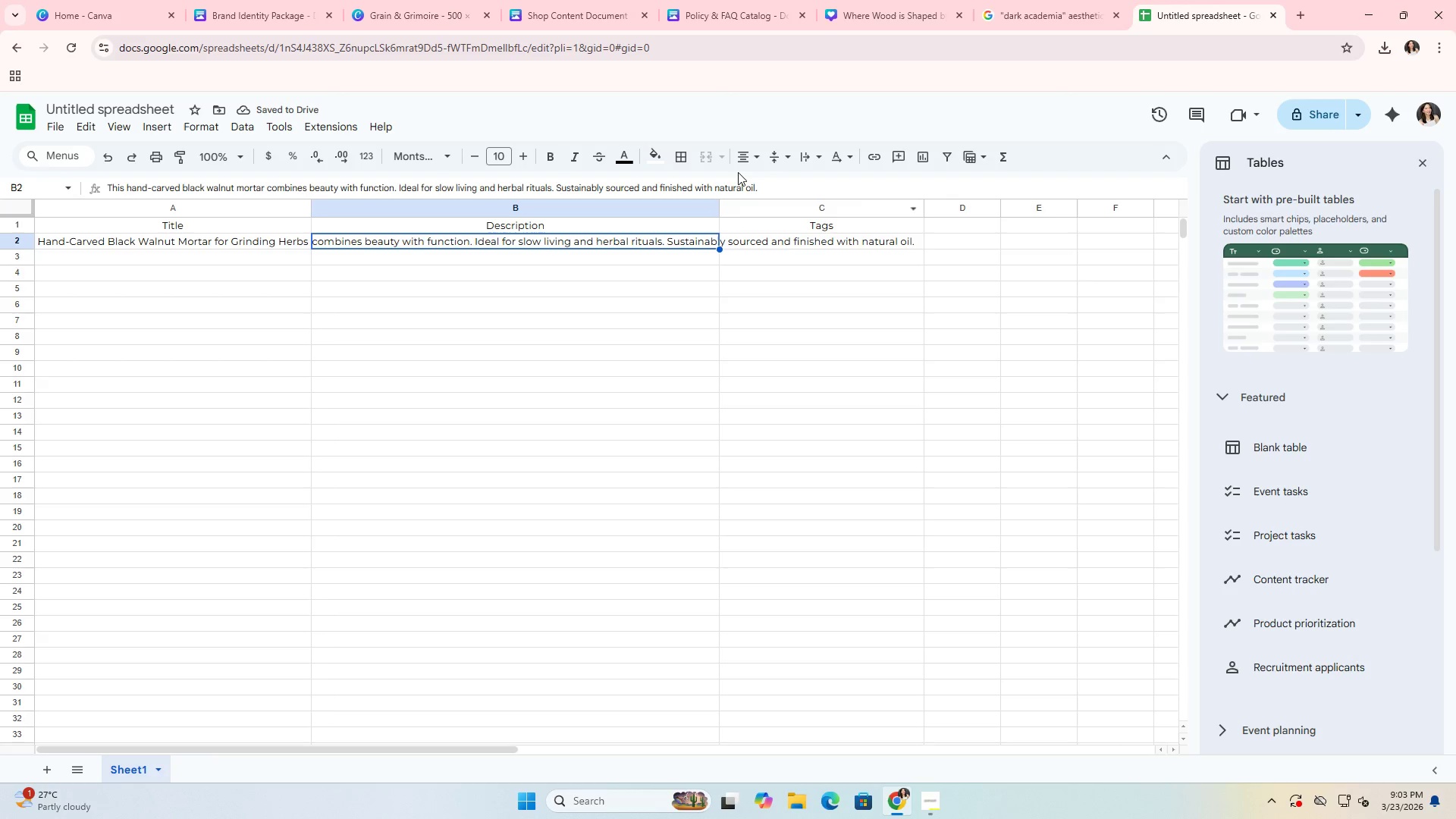 
left_click([752, 164])
 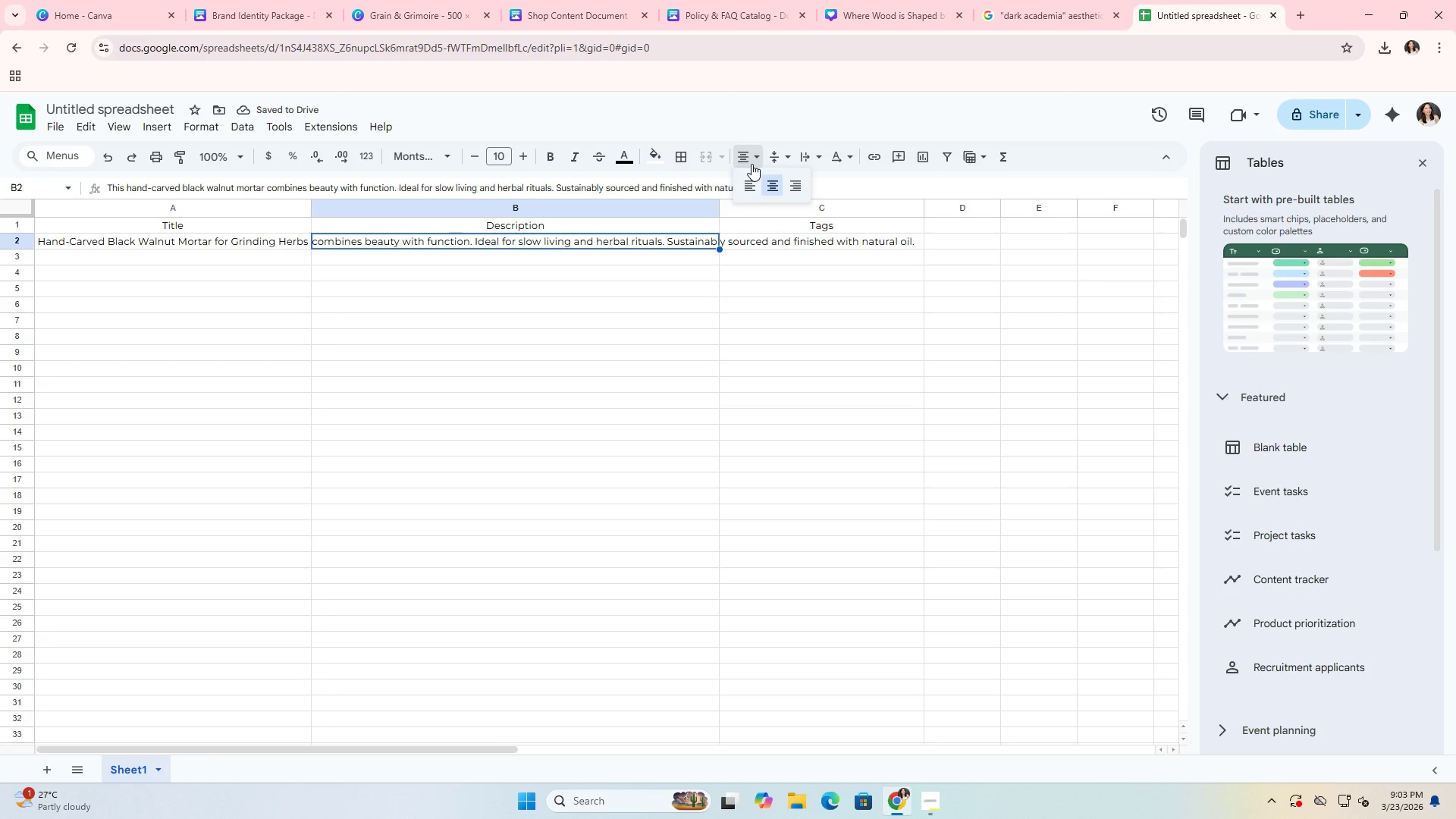 
left_click([752, 164])
 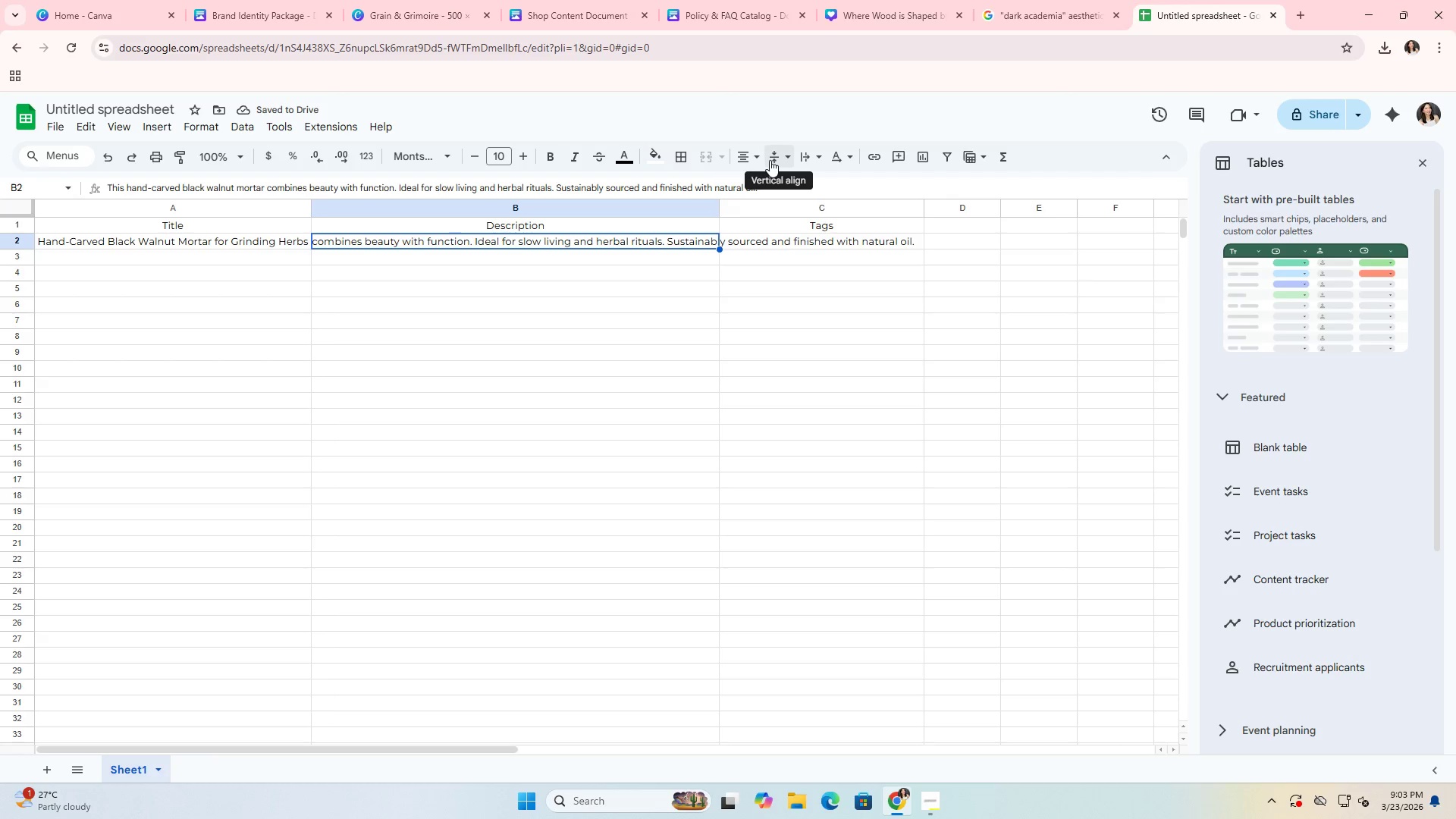 
left_click([770, 159])
 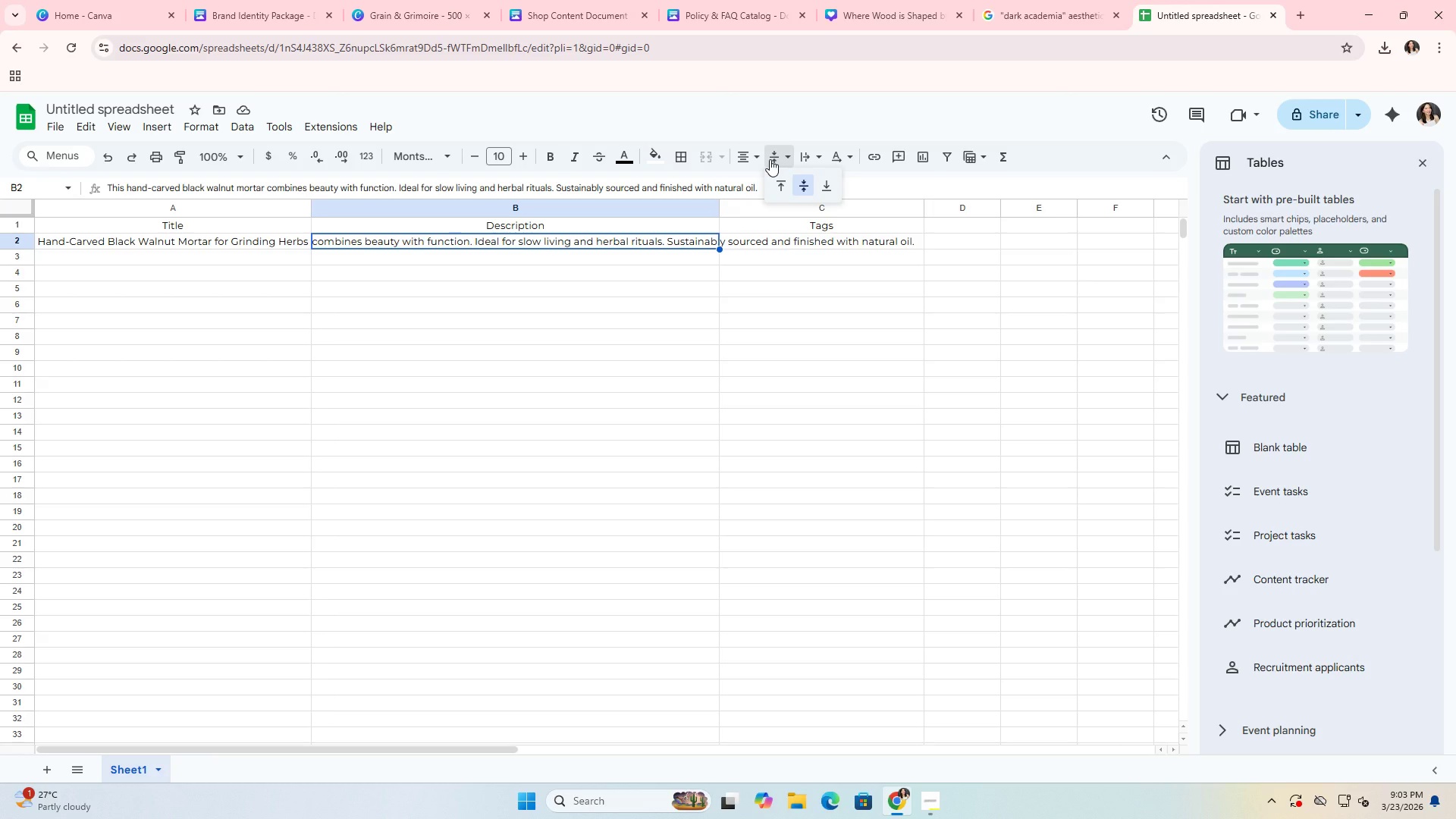 
left_click([770, 159])
 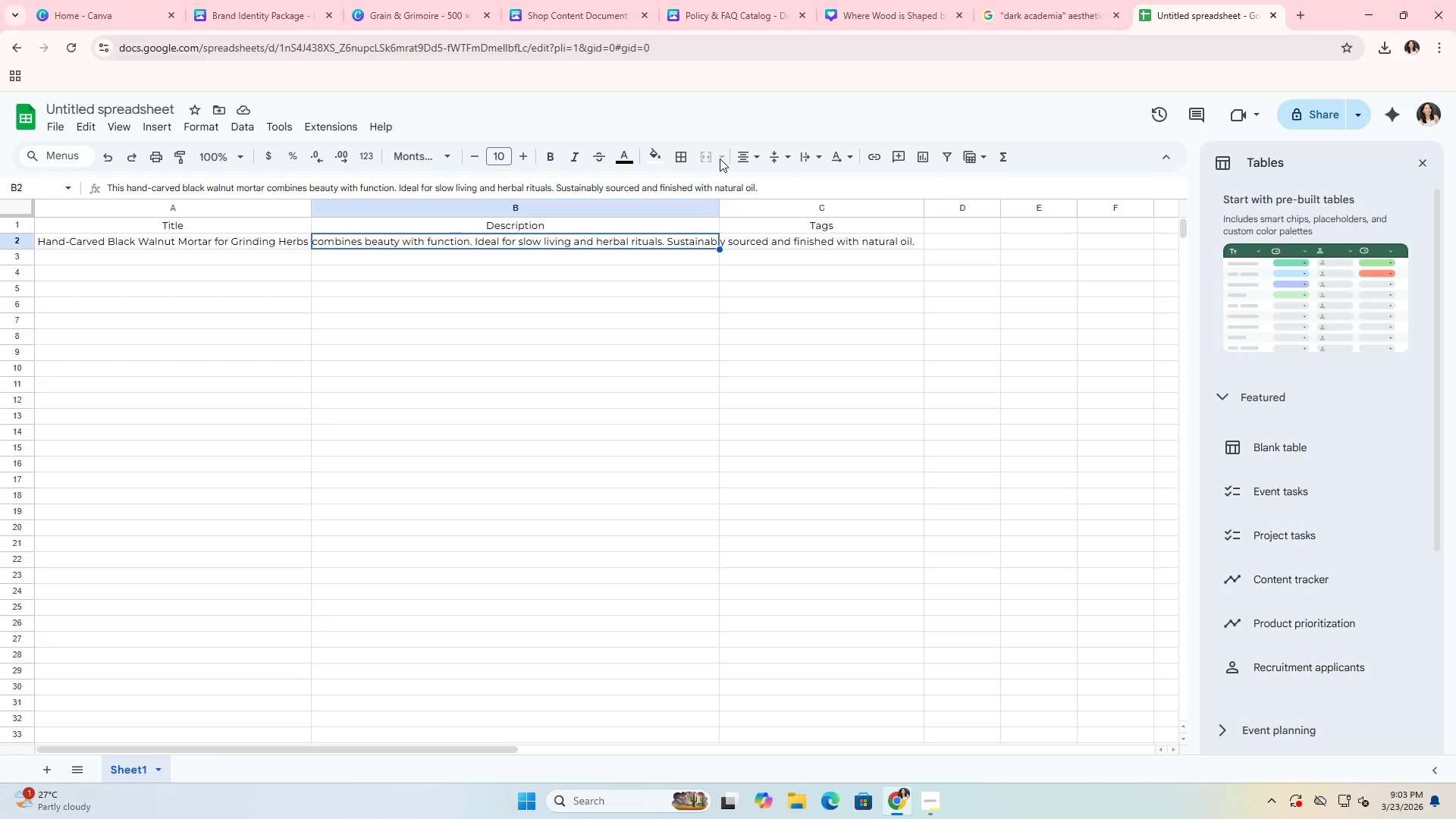 
left_click([720, 158])
 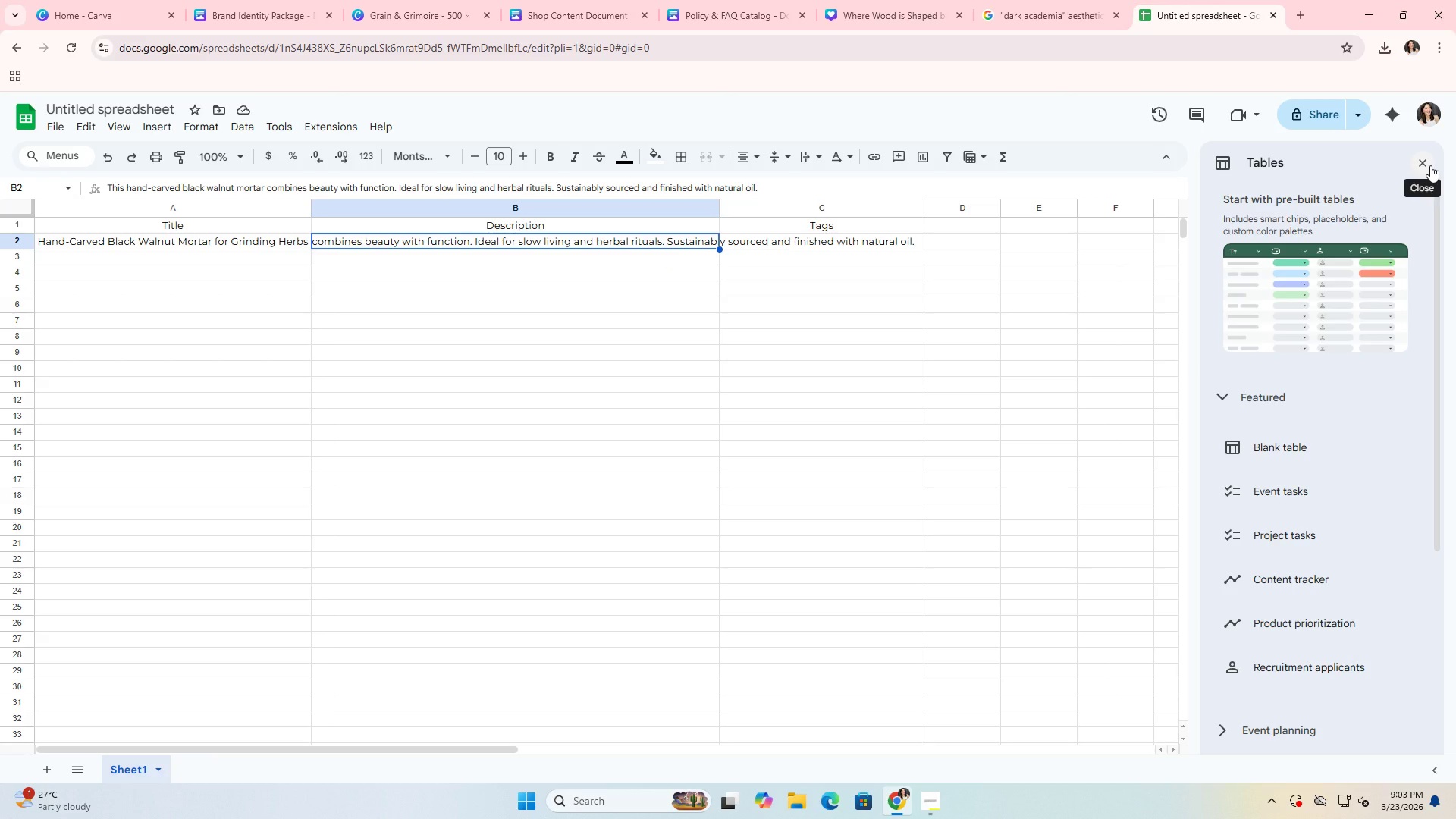 
wait(12.45)
 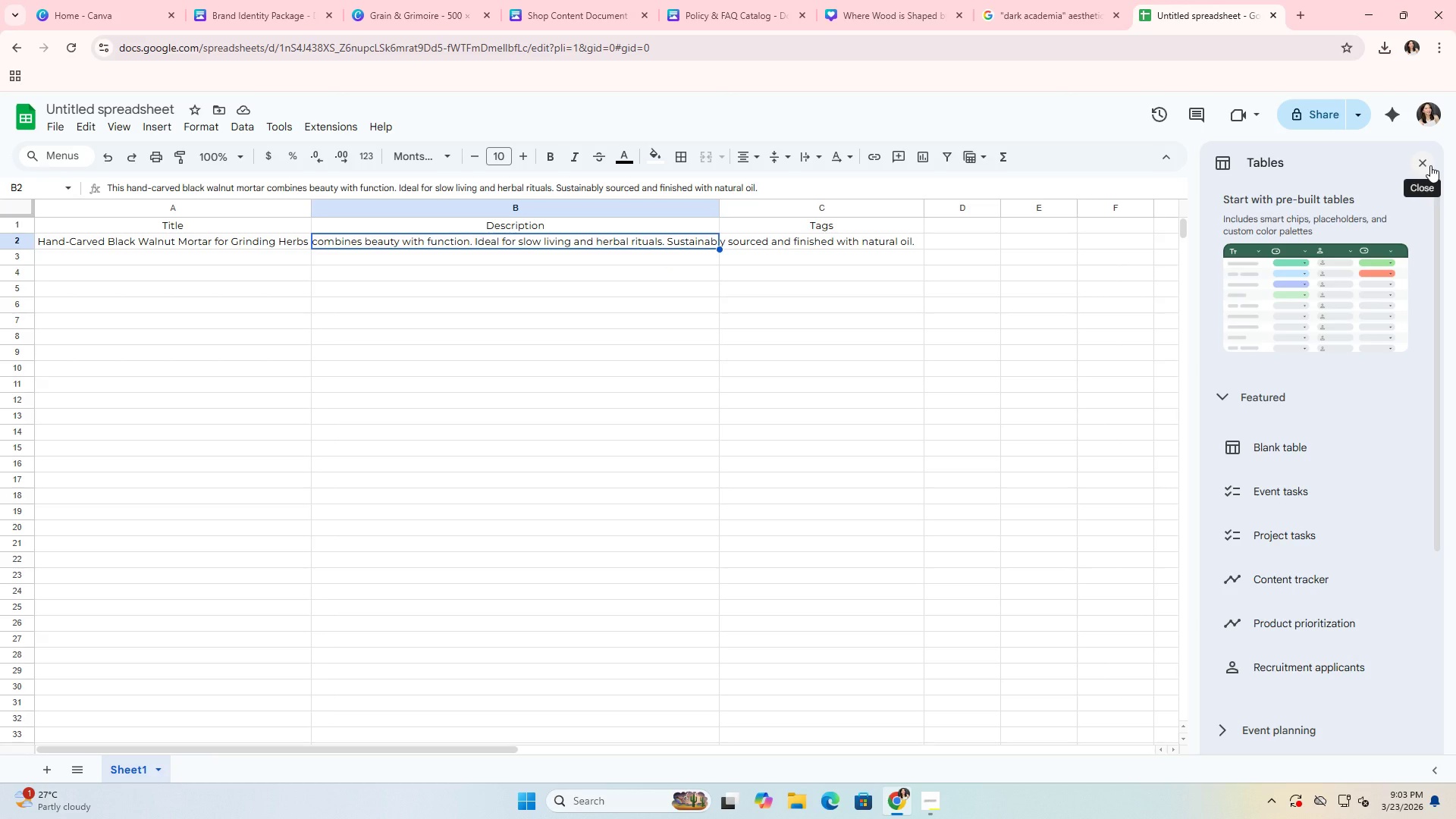 
double_click([688, 271])
 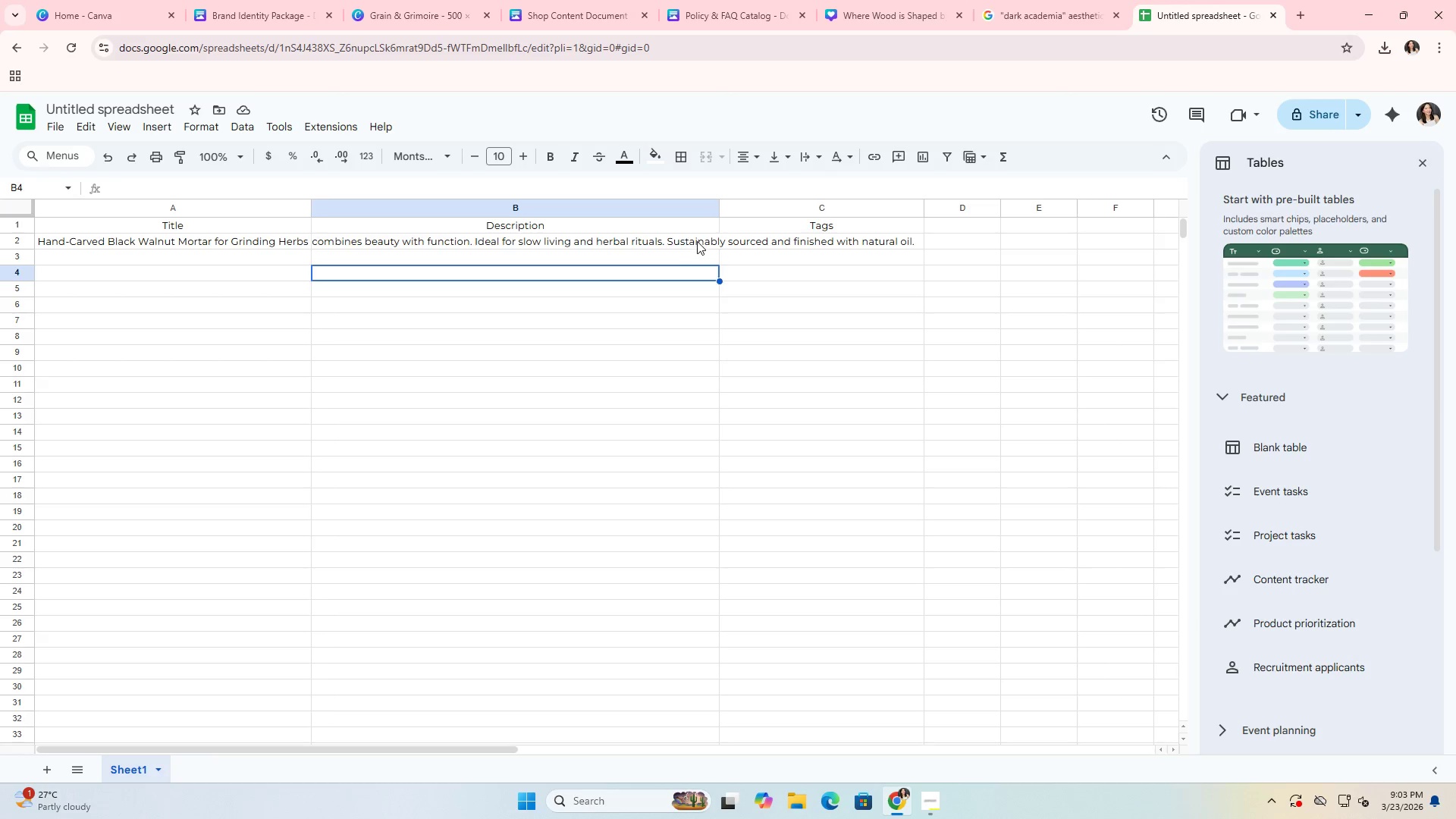 
triple_click([697, 241])
 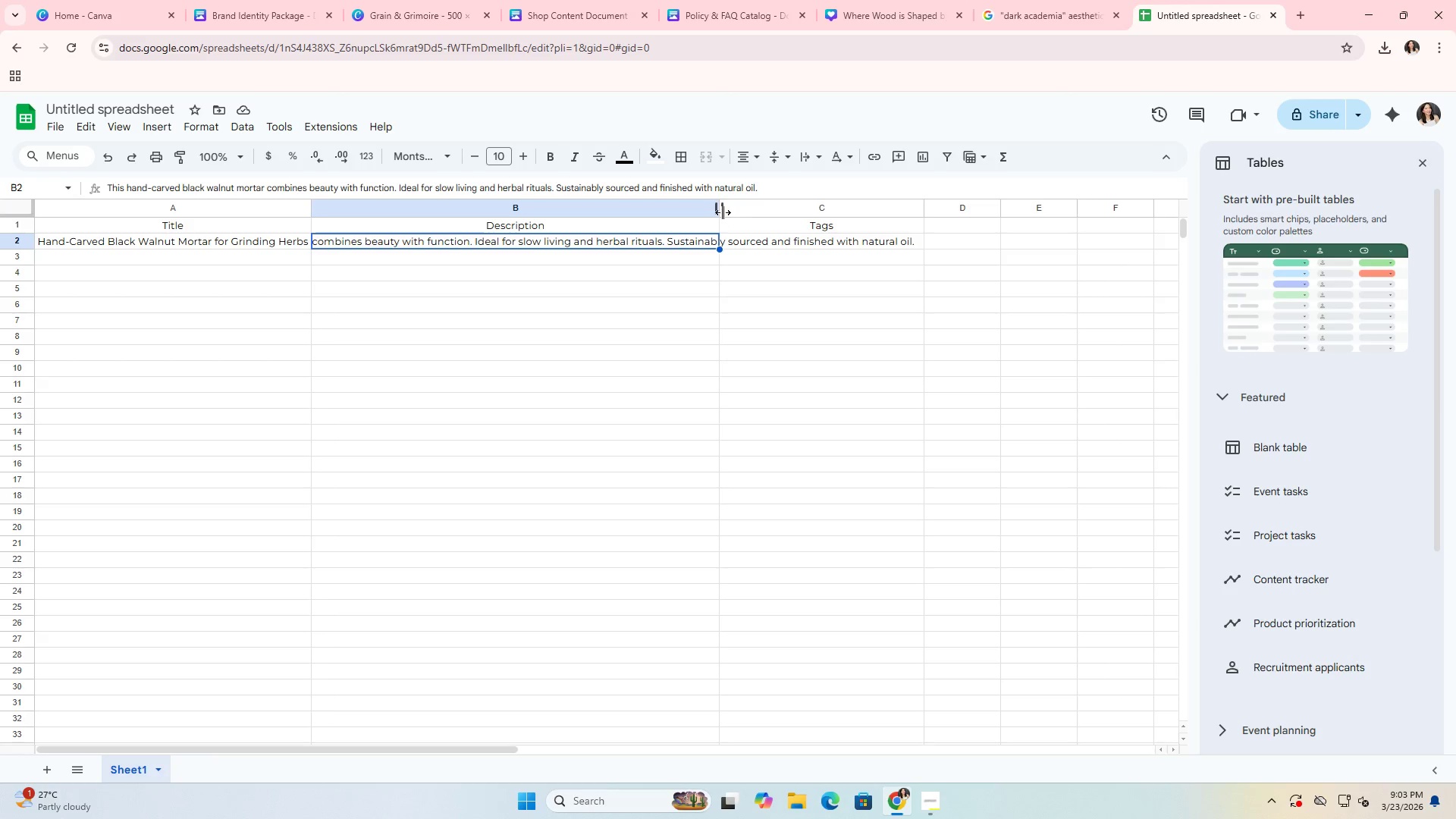 
left_click_drag(start_coordinate=[723, 211], to_coordinate=[657, 207])
 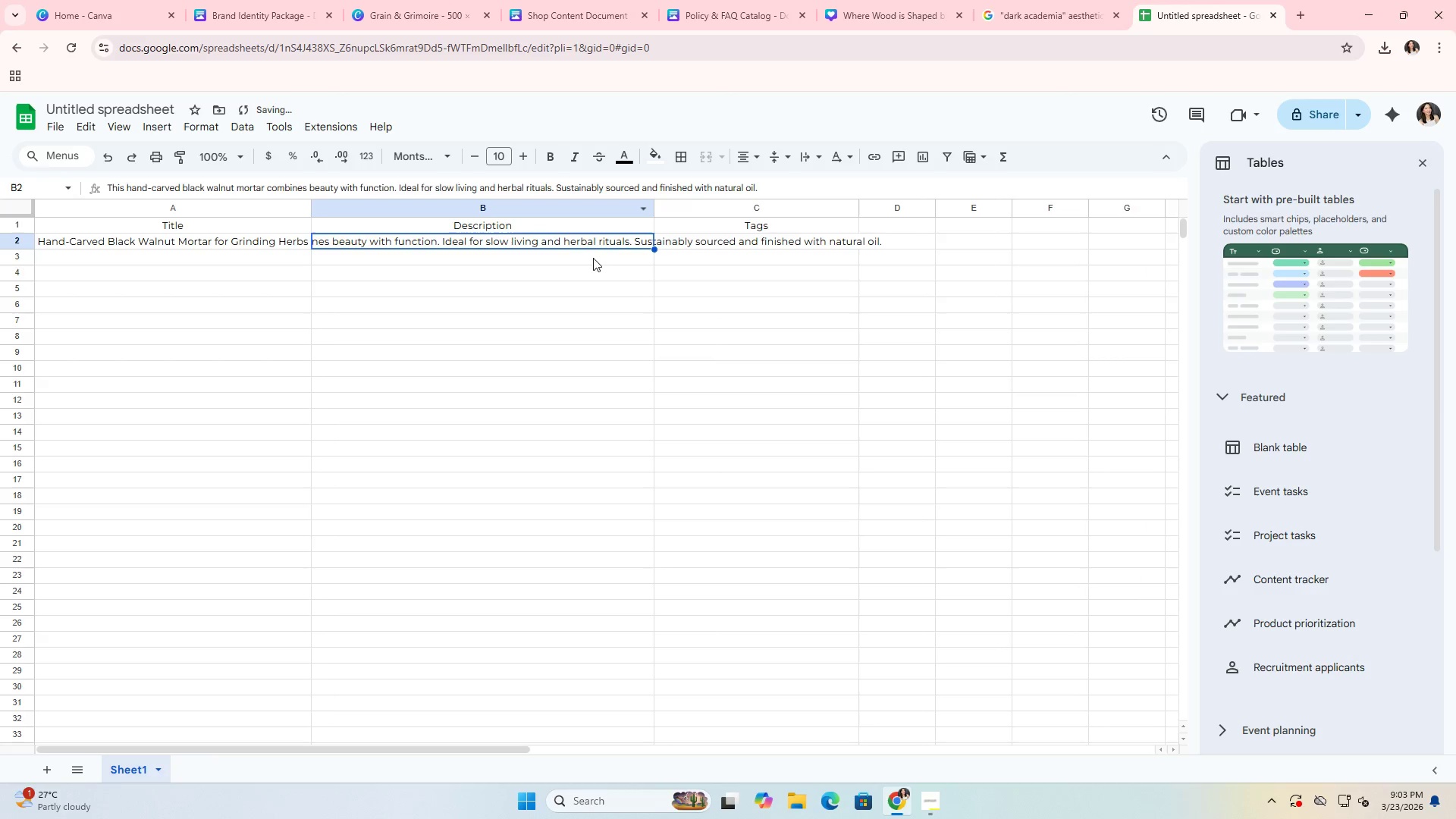 
left_click([591, 265])
 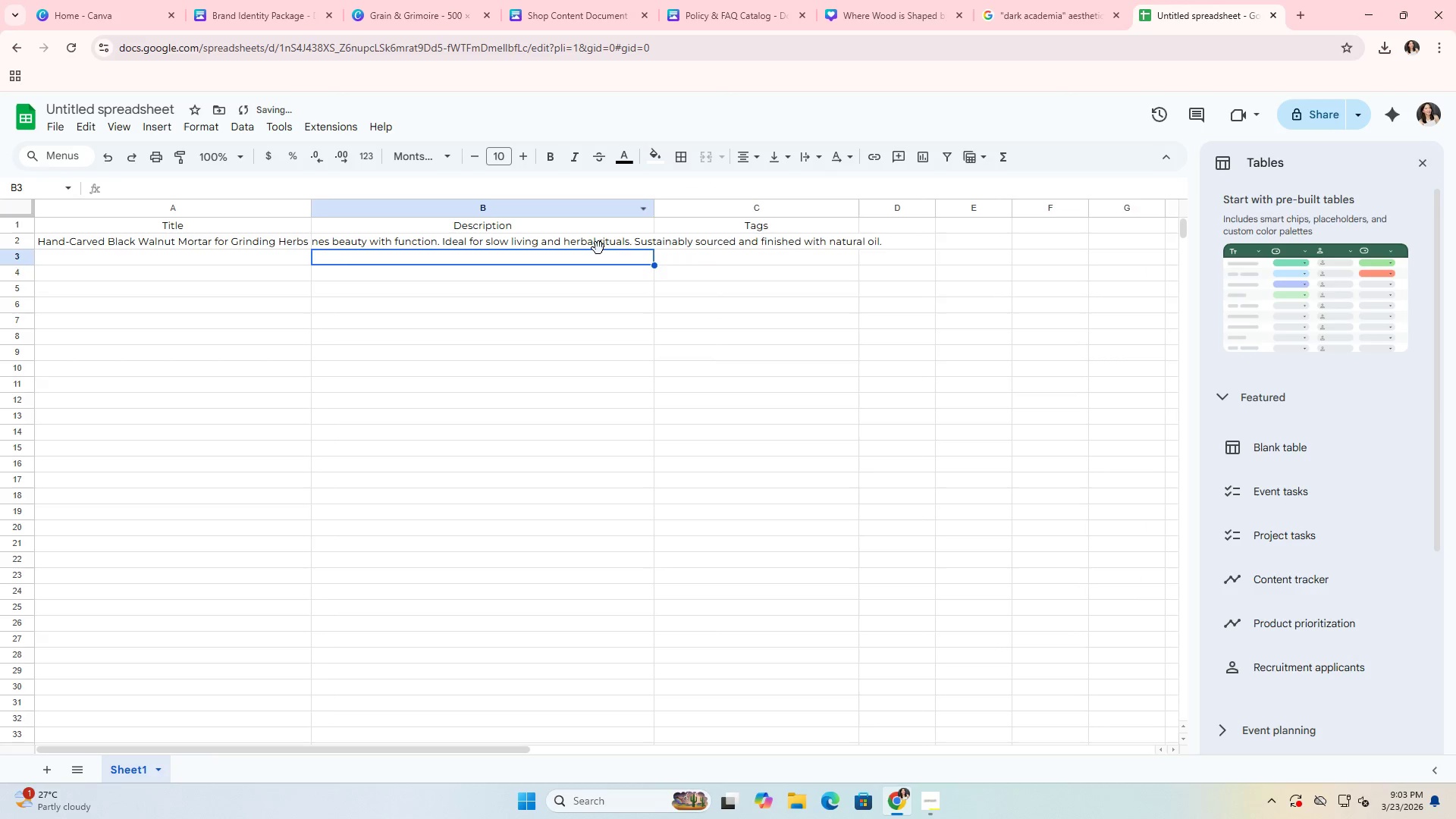 
left_click([598, 248])
 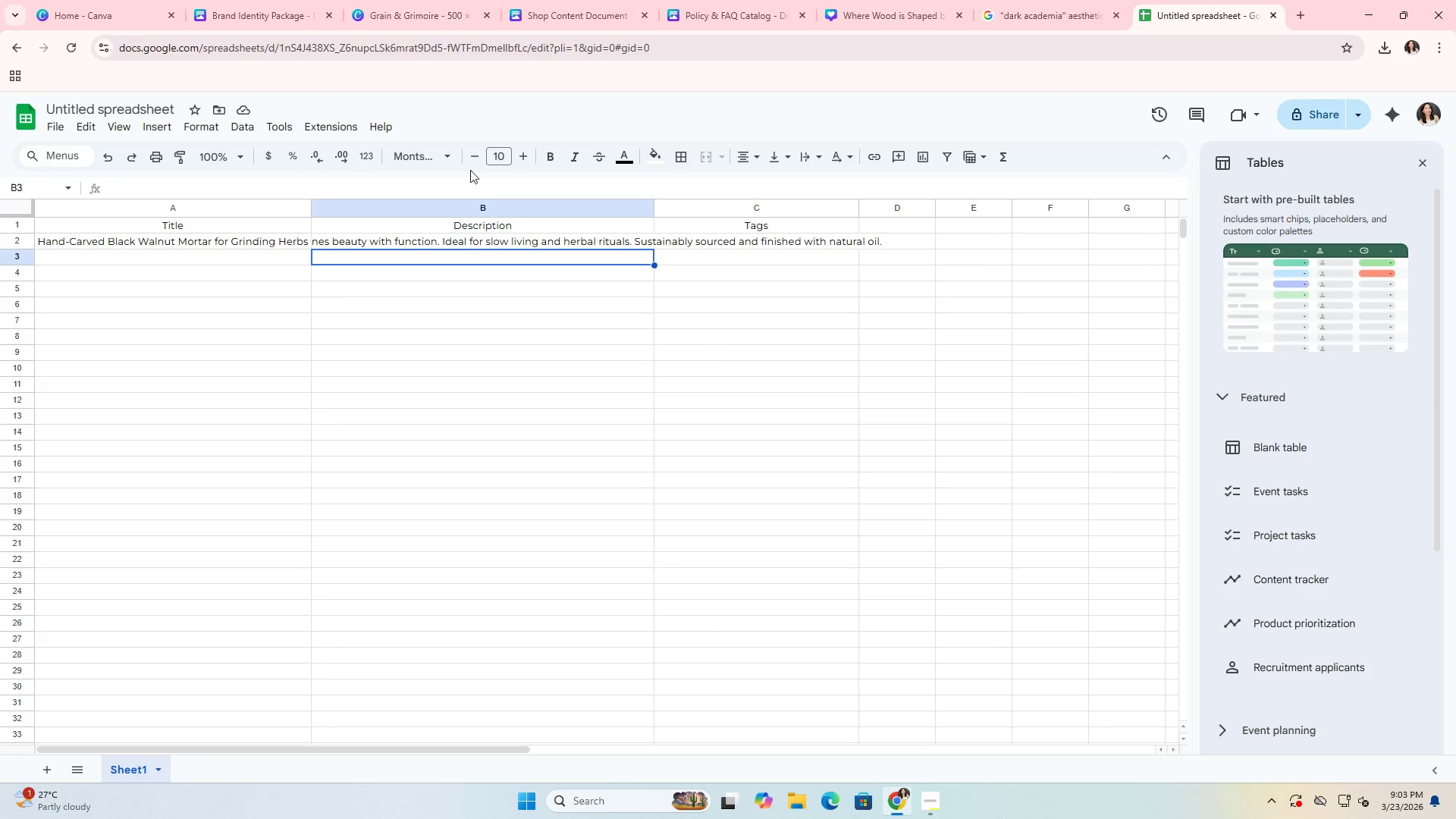 
wait(7.44)
 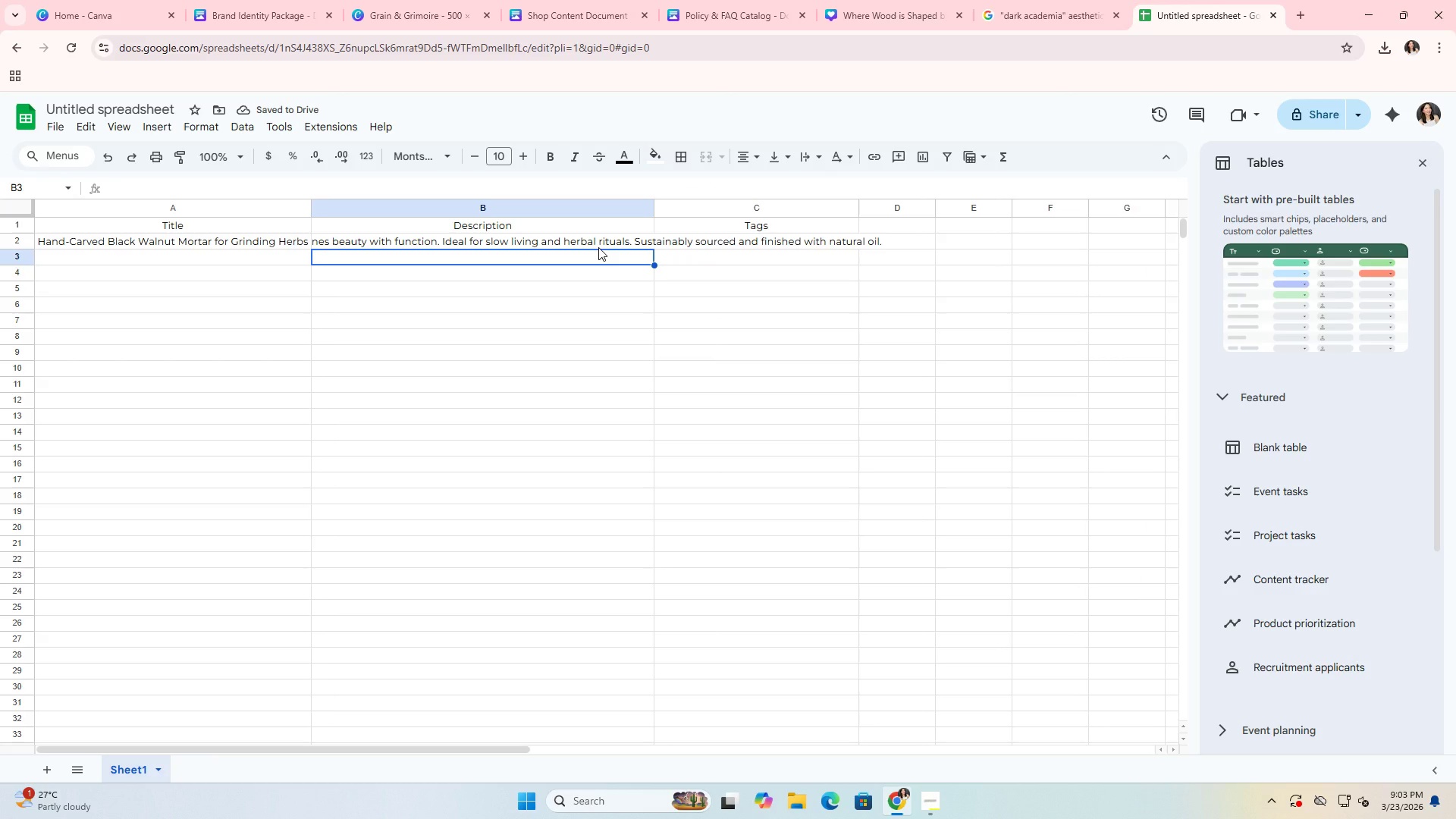 
left_click([228, 165])
 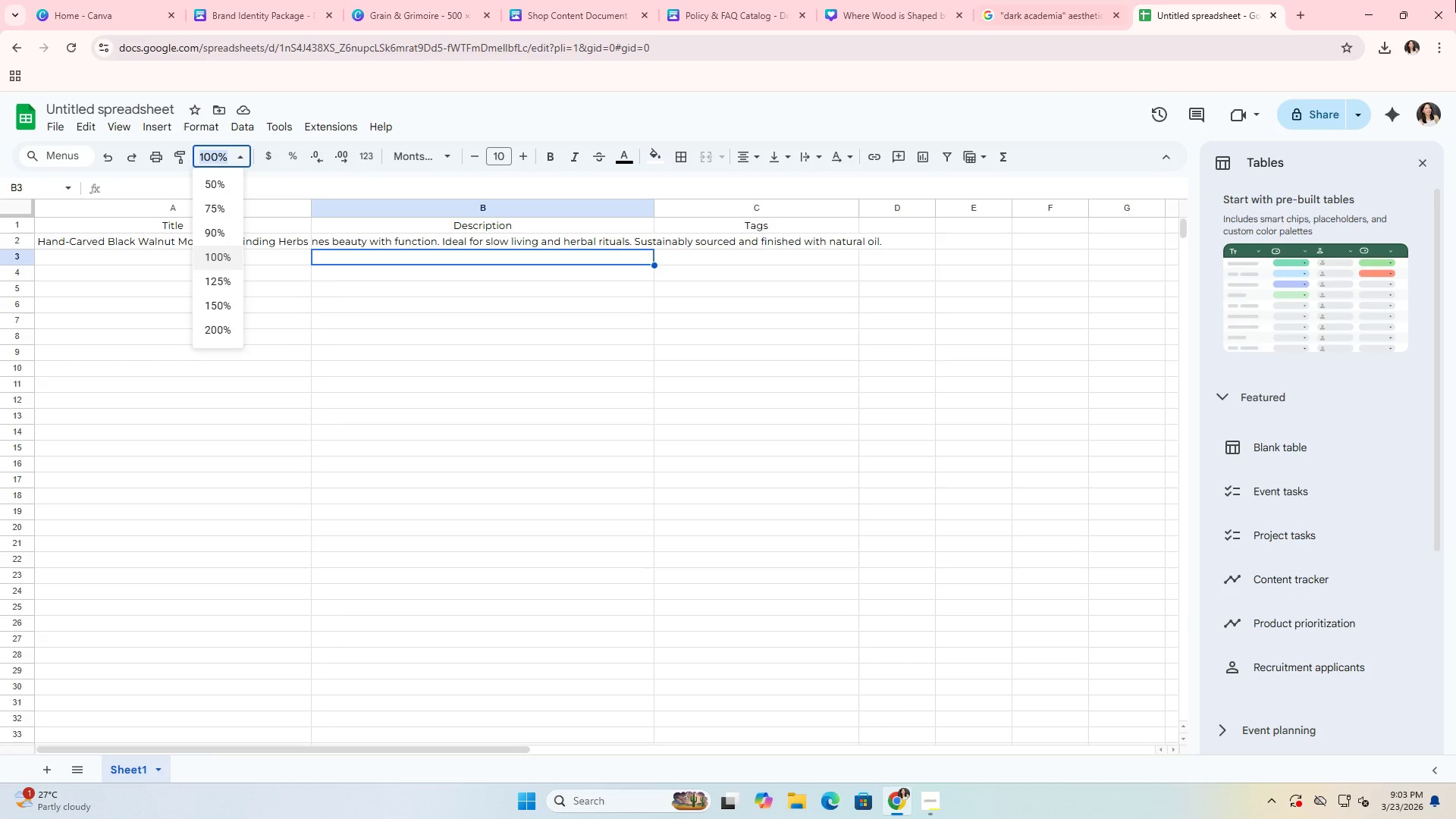 
wait(6.39)
 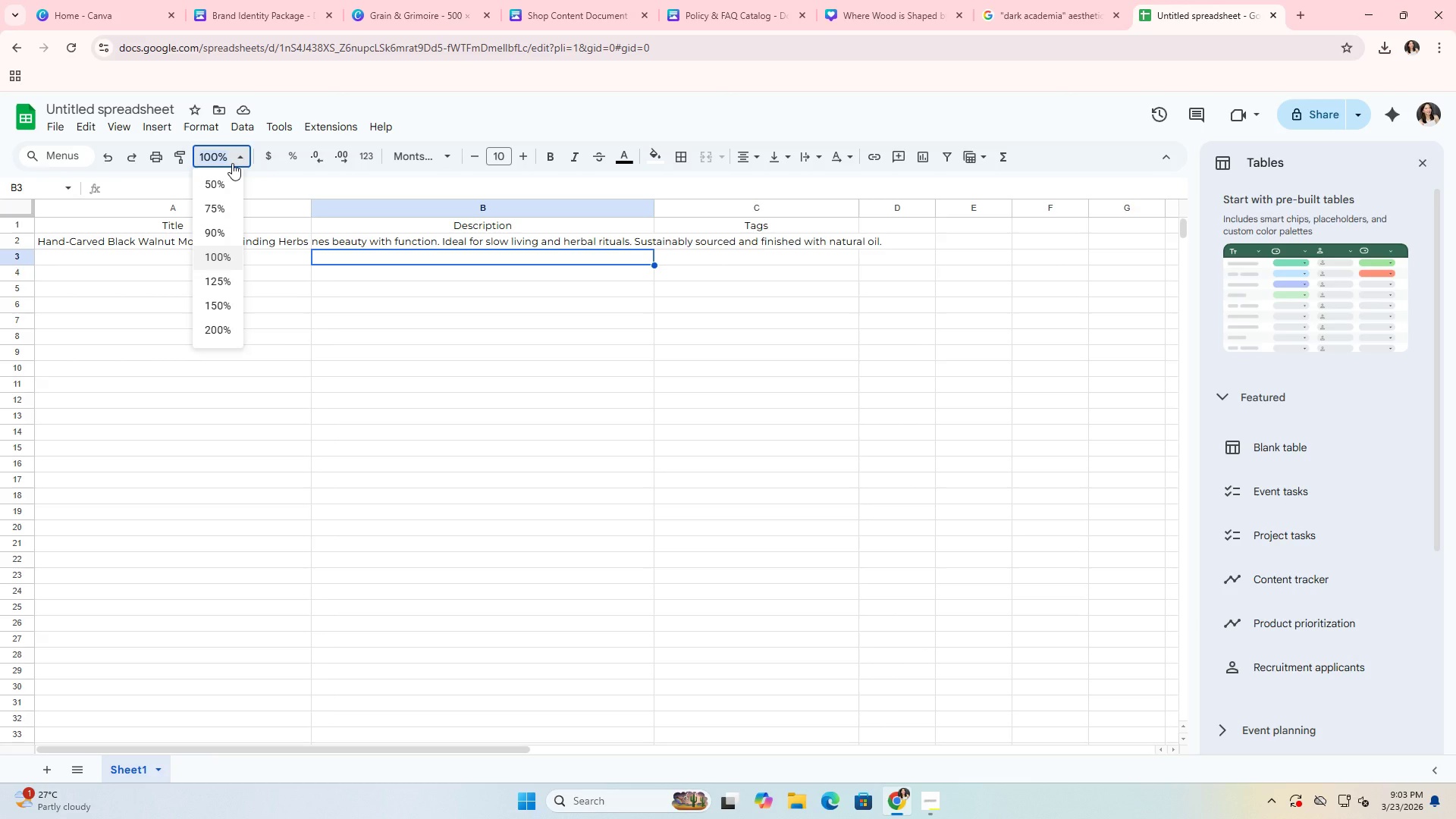 
left_click([816, 153])
 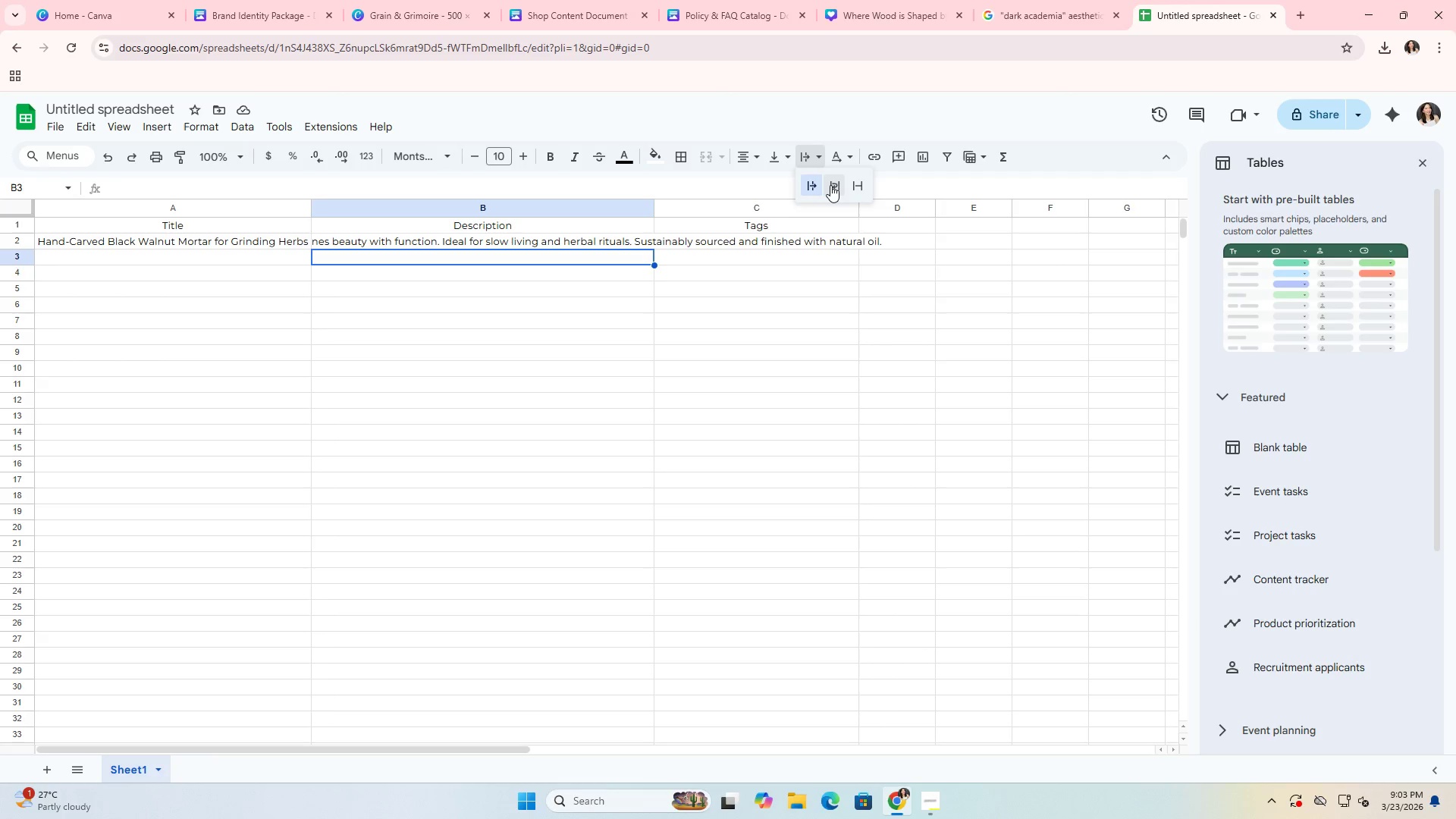 
left_click([830, 187])
 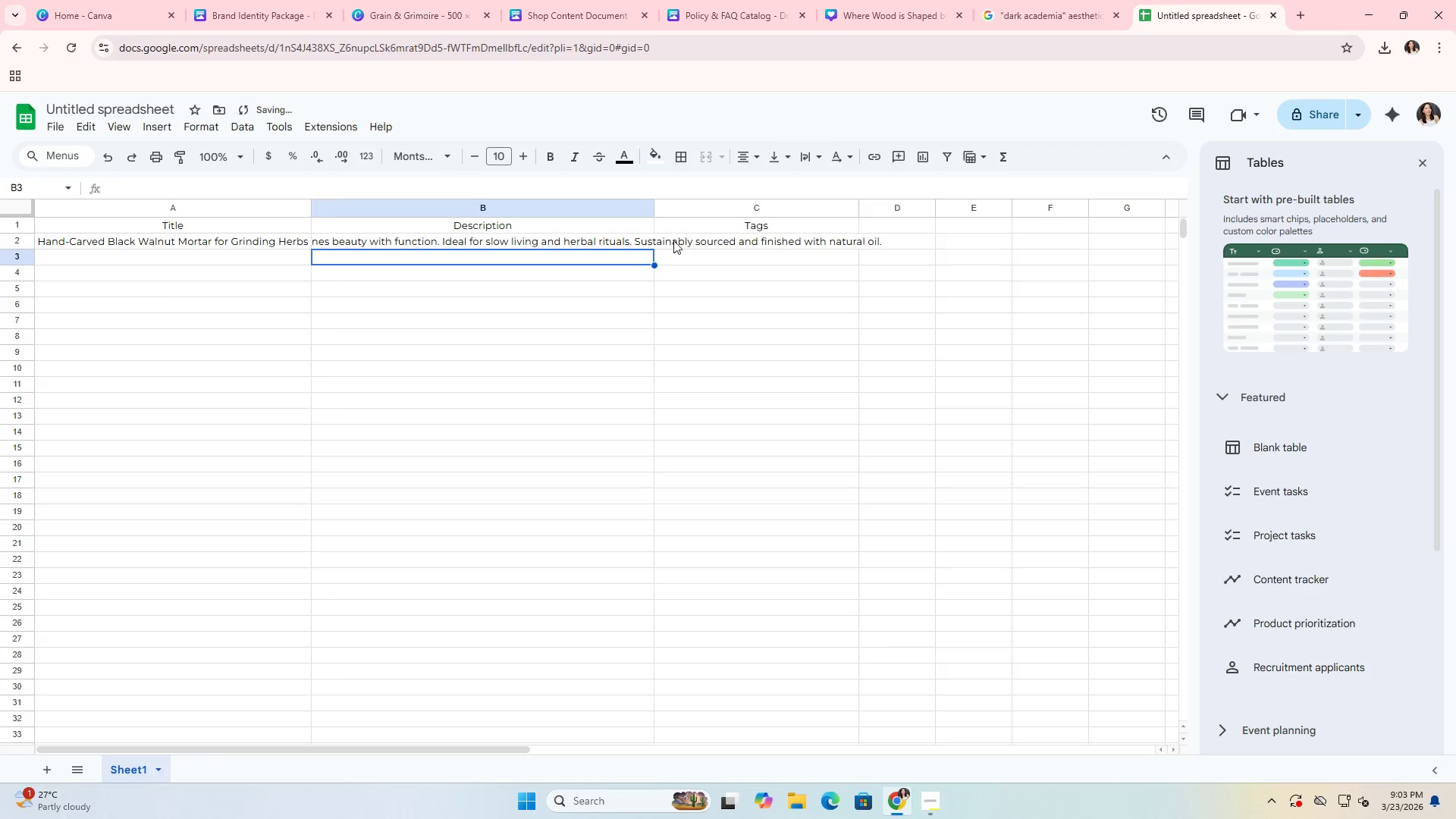 
left_click([648, 238])
 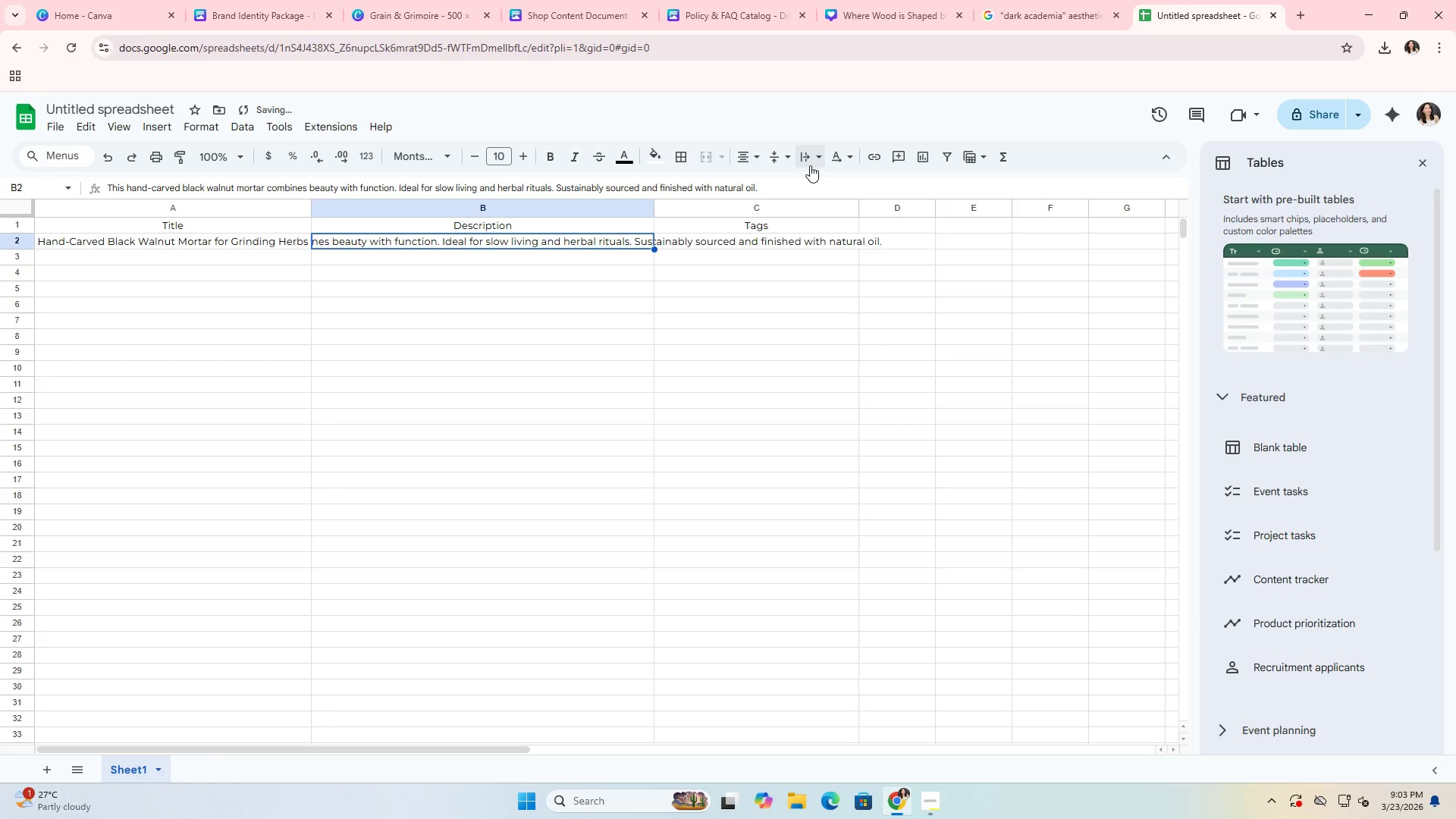 
left_click([813, 162])
 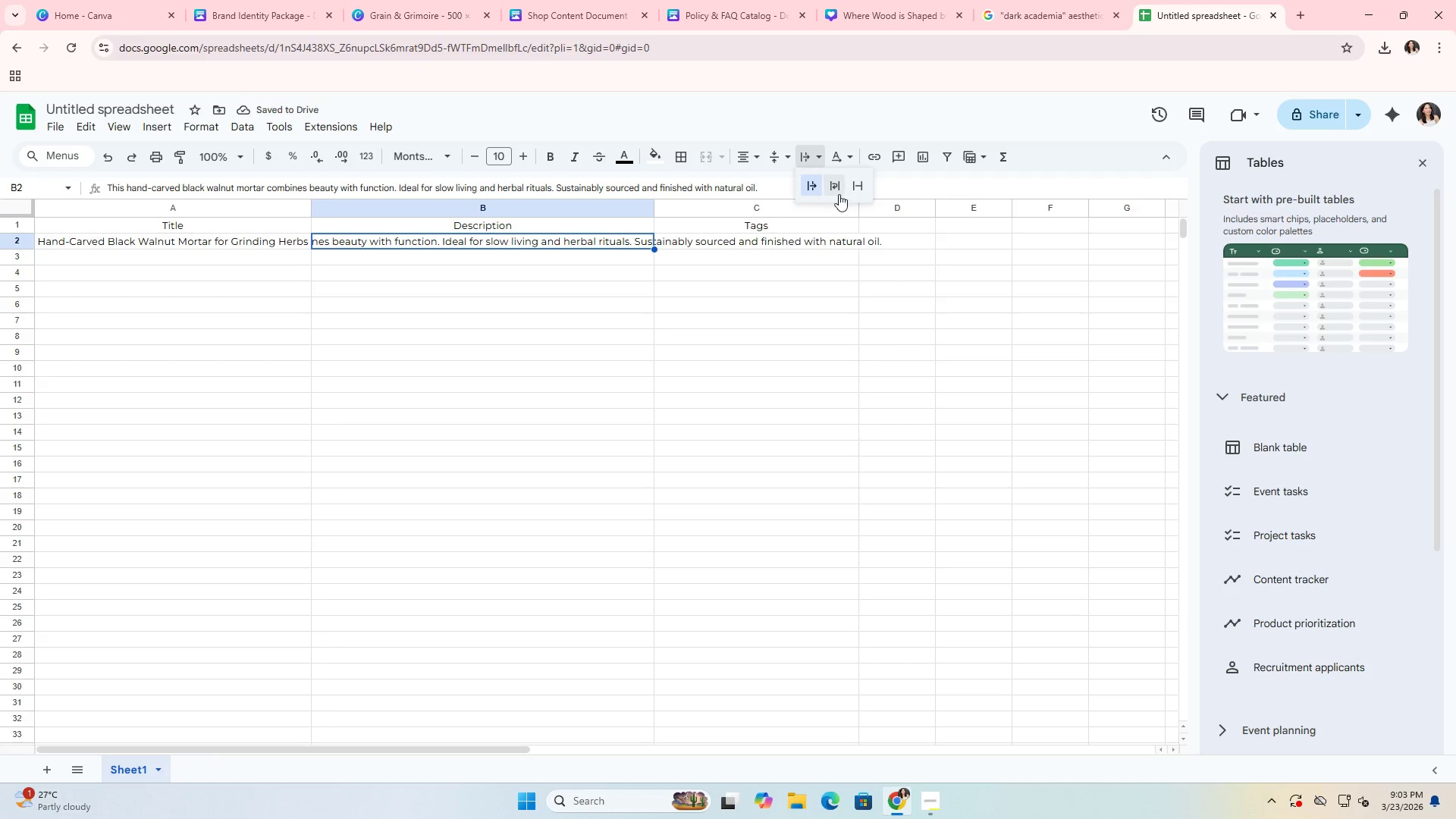 
left_click([838, 193])
 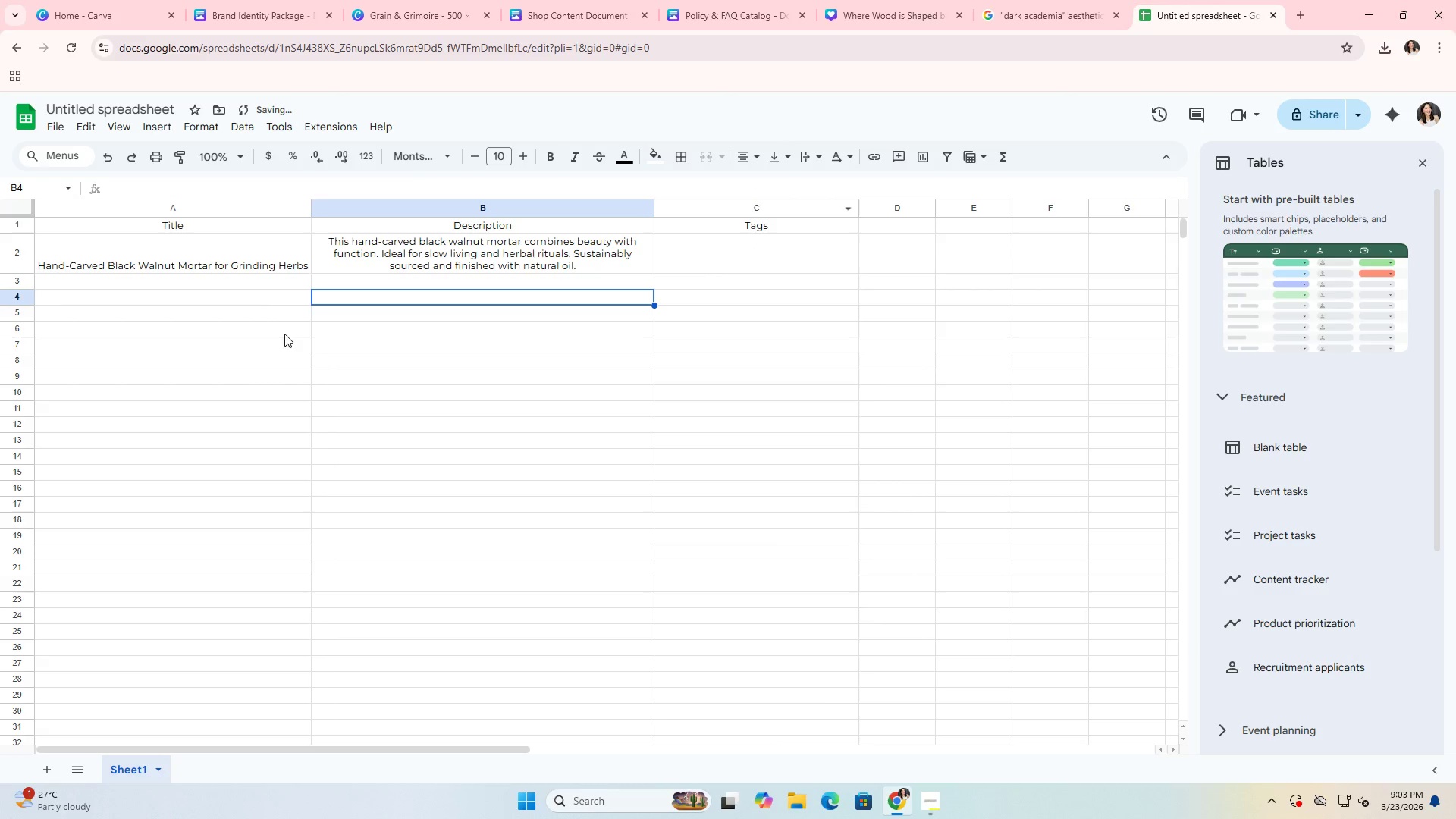 
left_click([237, 257])
 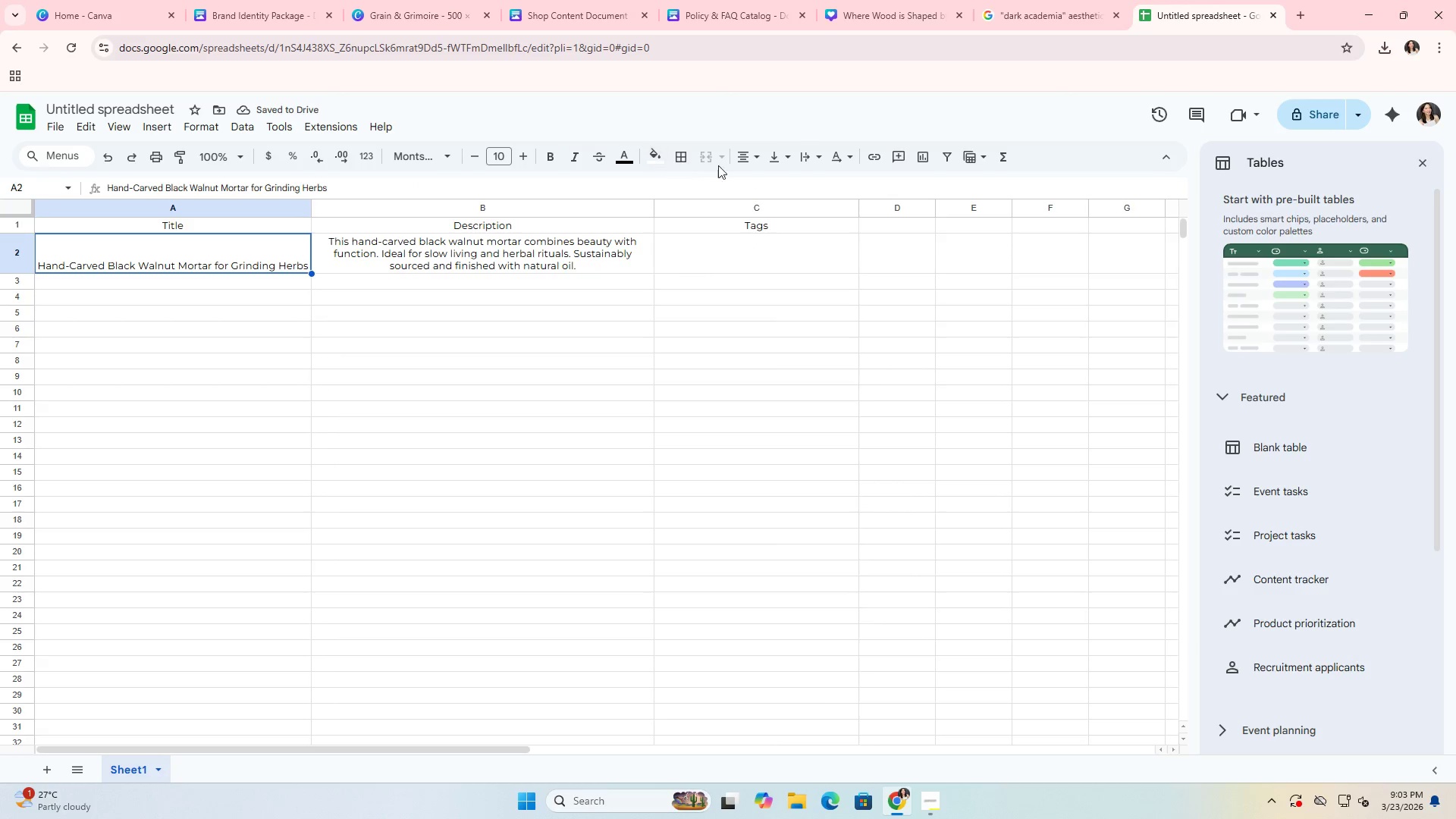 
left_click([745, 157])
 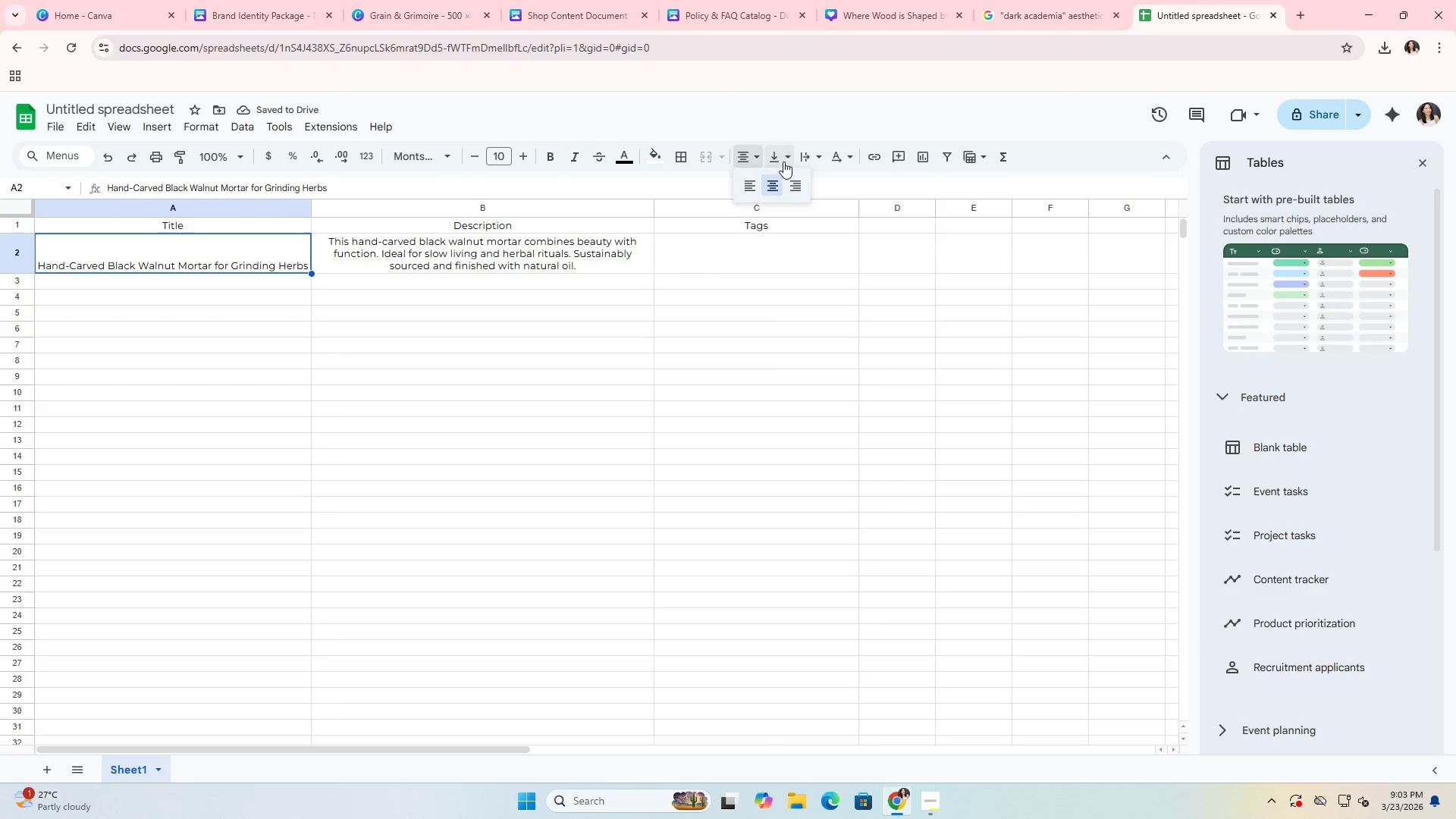 
left_click([808, 161])
 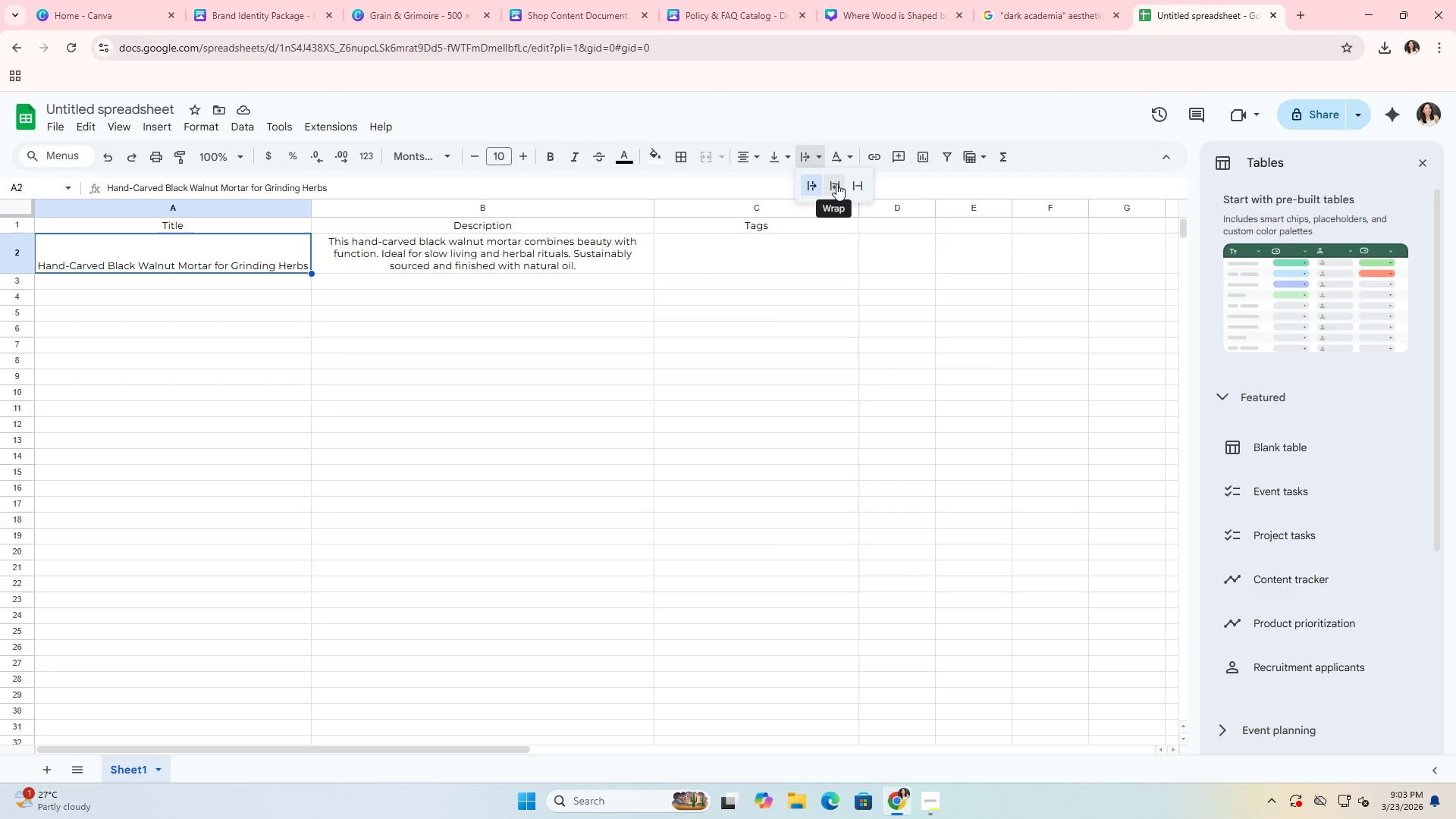 
left_click([836, 184])
 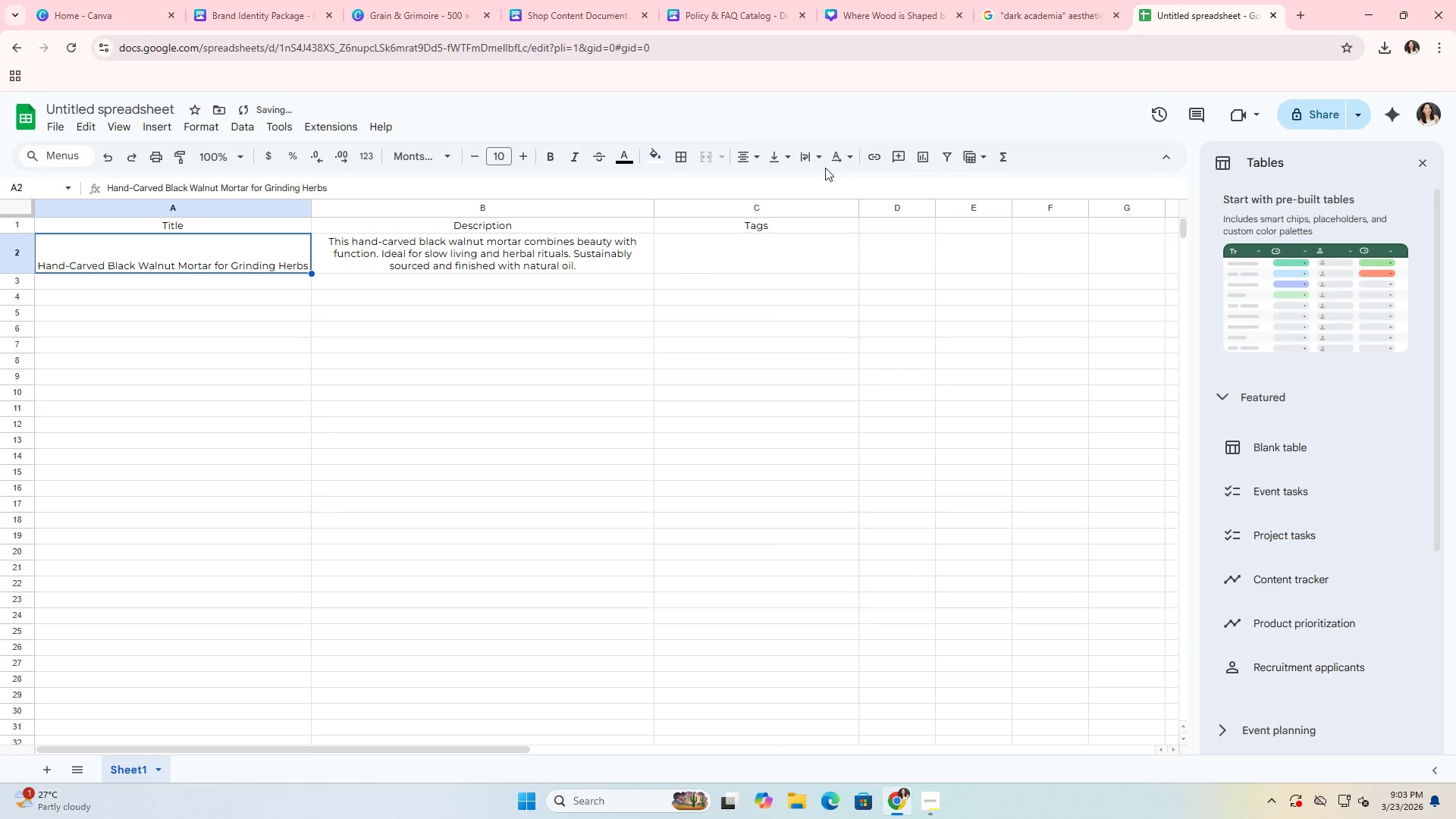 
left_click([811, 159])
 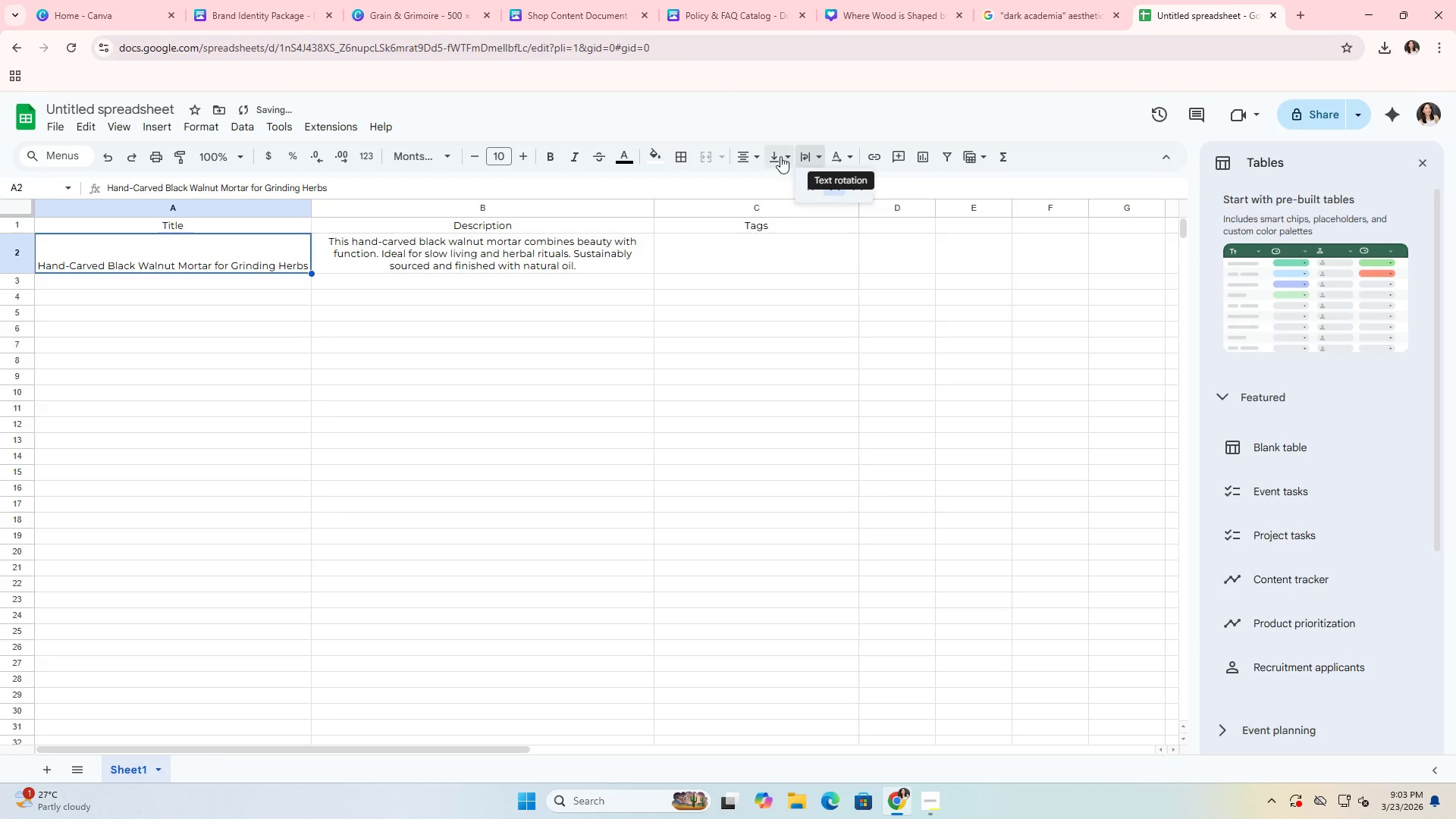 
left_click([772, 154])
 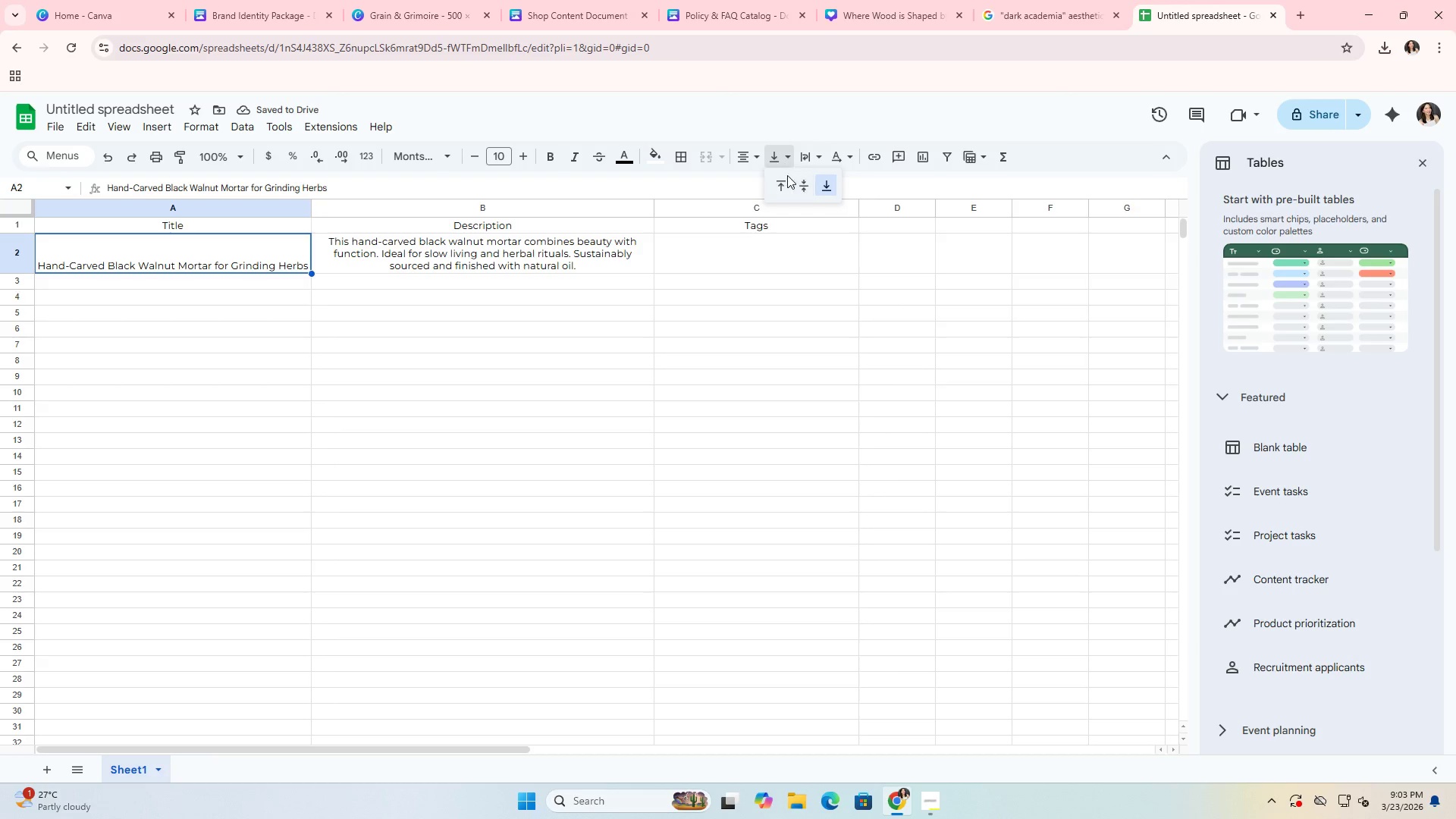 
left_click([786, 178])
 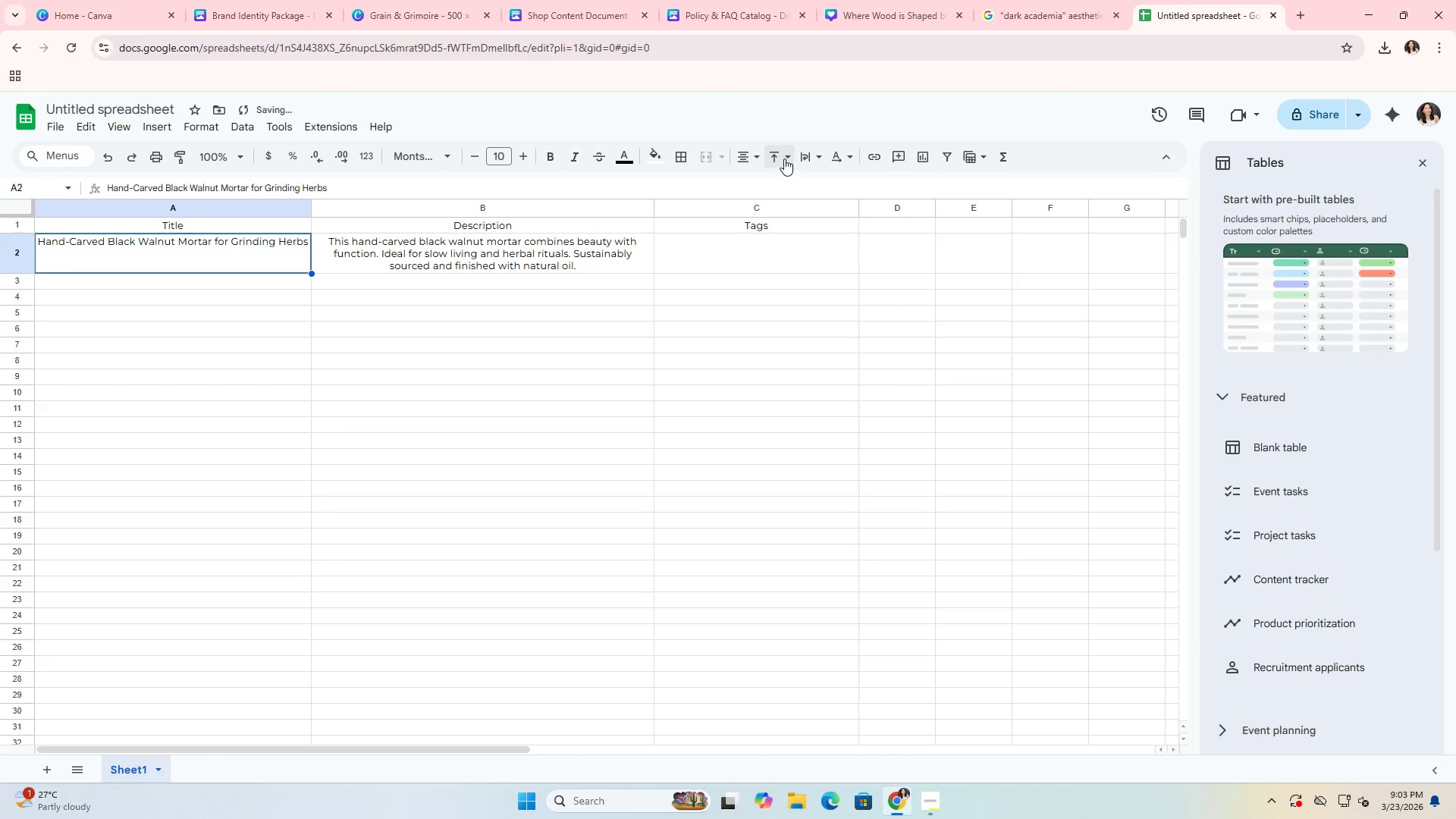 
left_click([783, 158])
 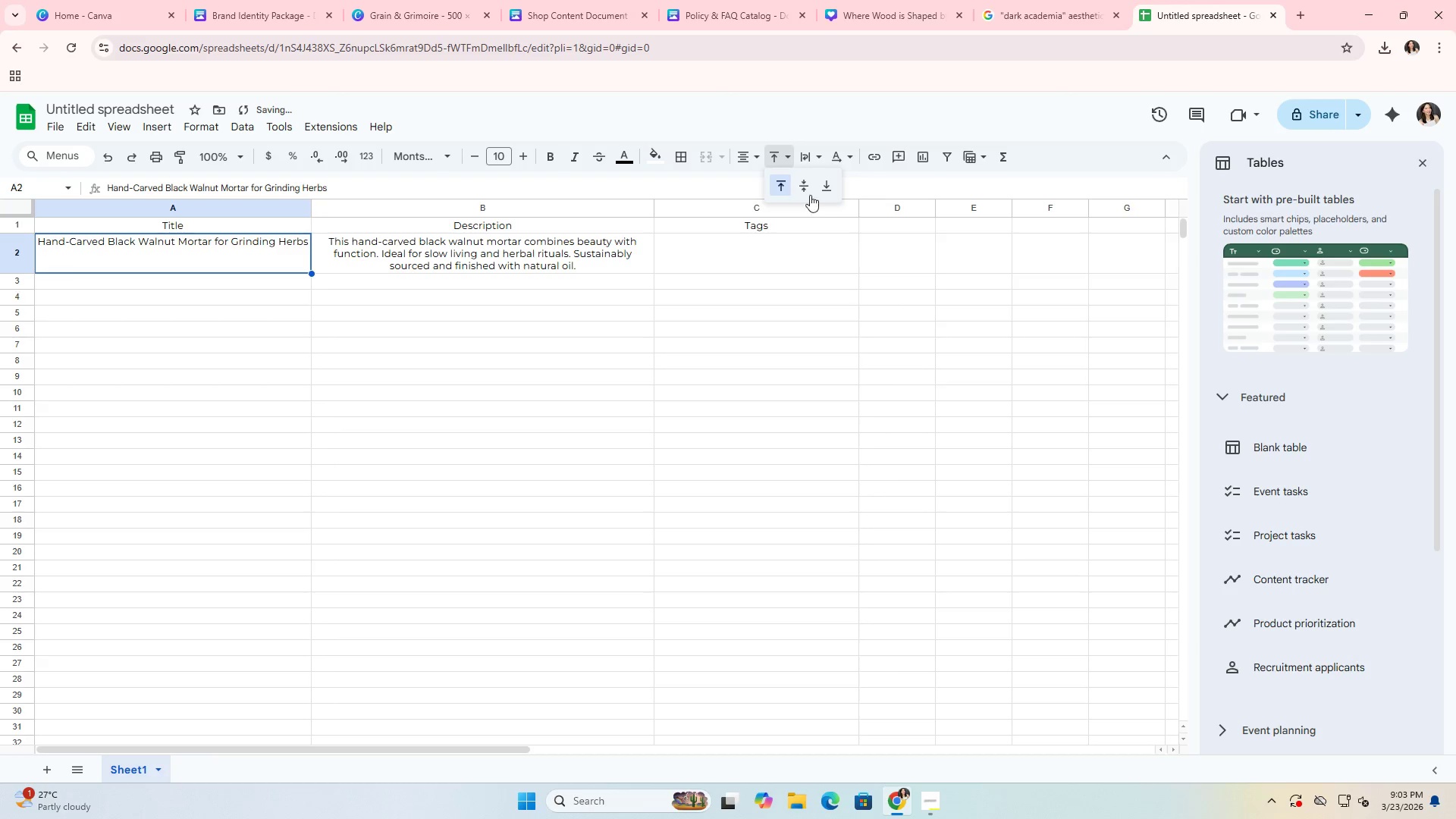 
left_click([807, 190])
 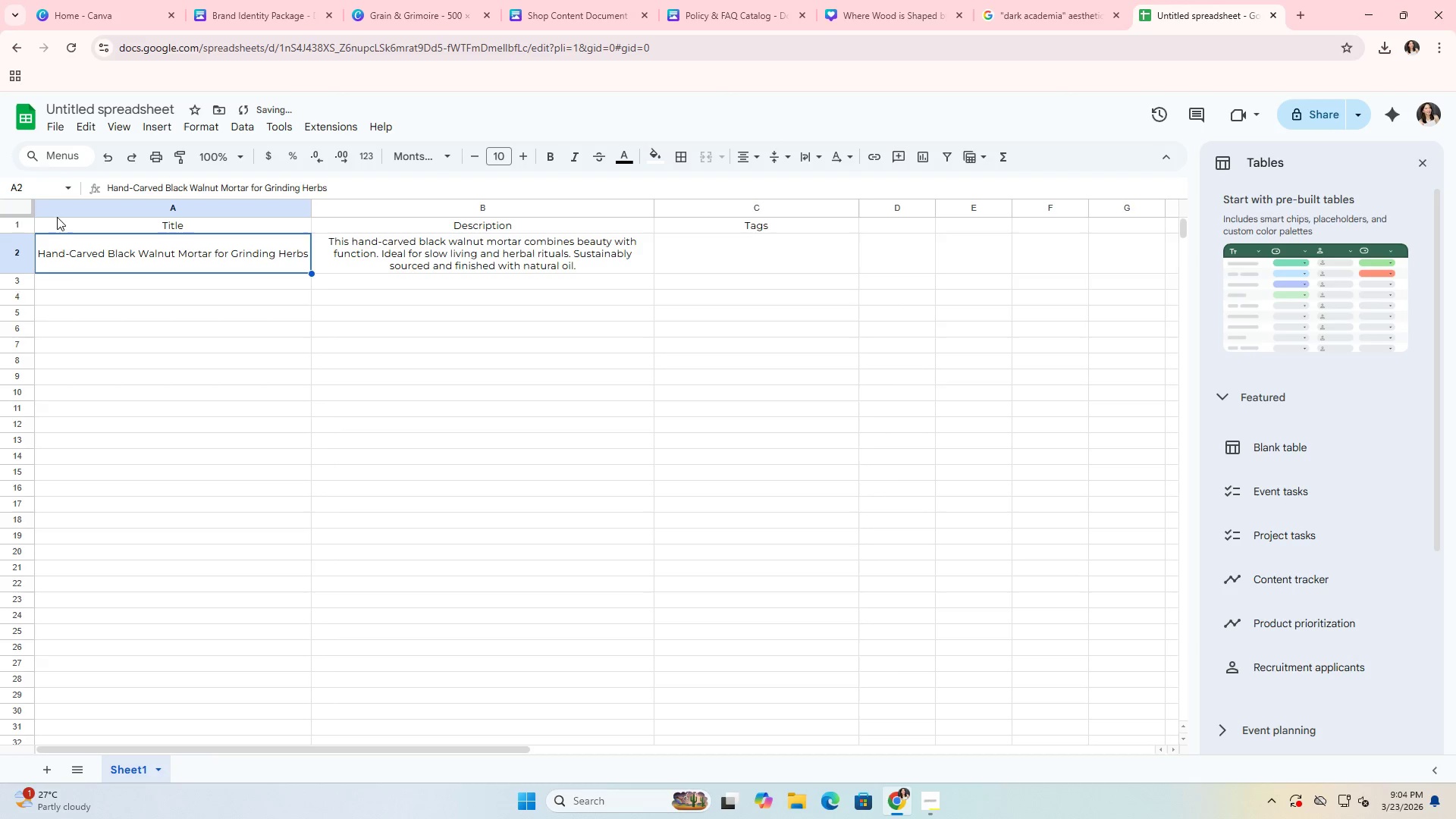 
left_click([22, 206])
 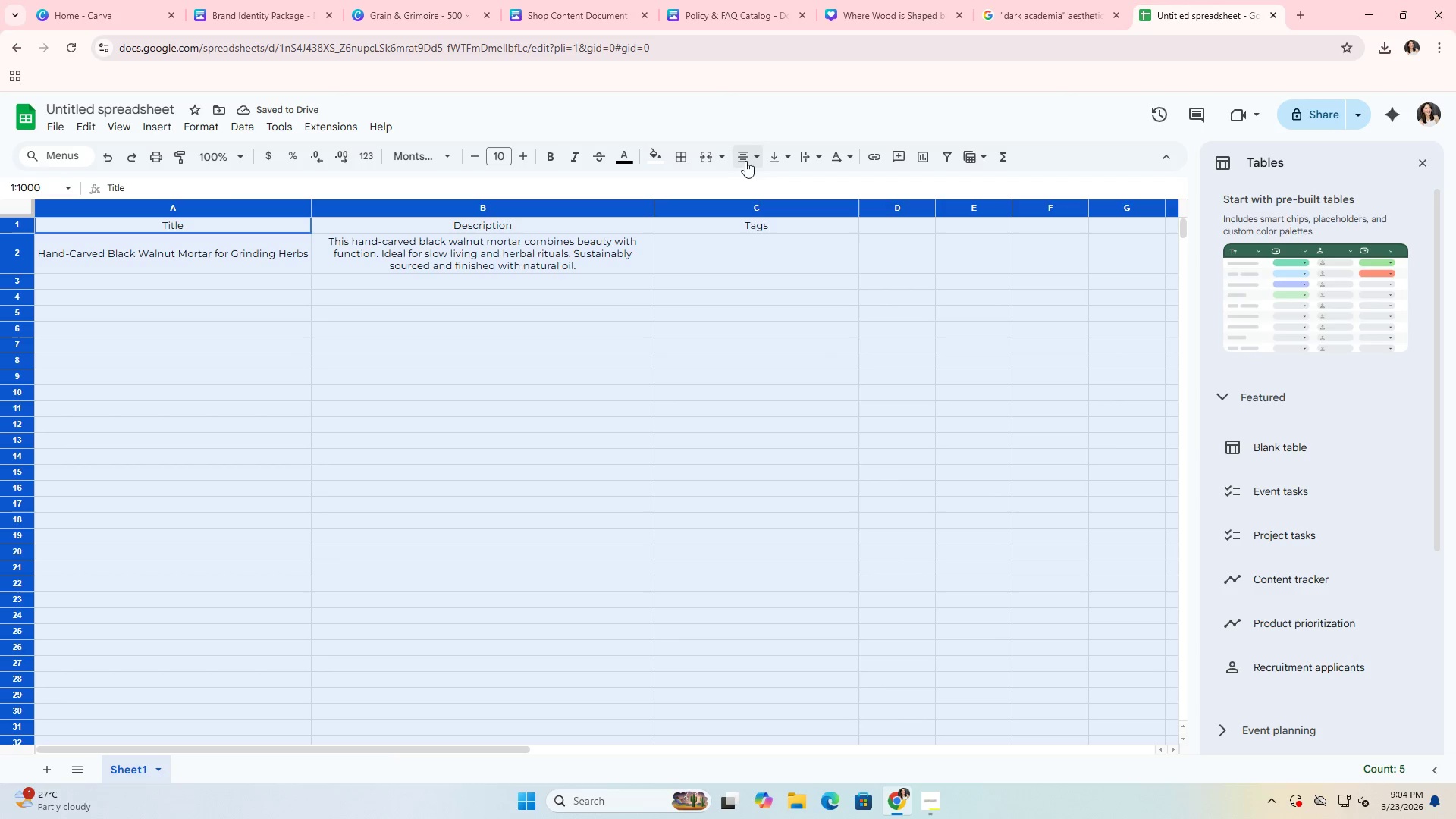 
left_click([772, 159])
 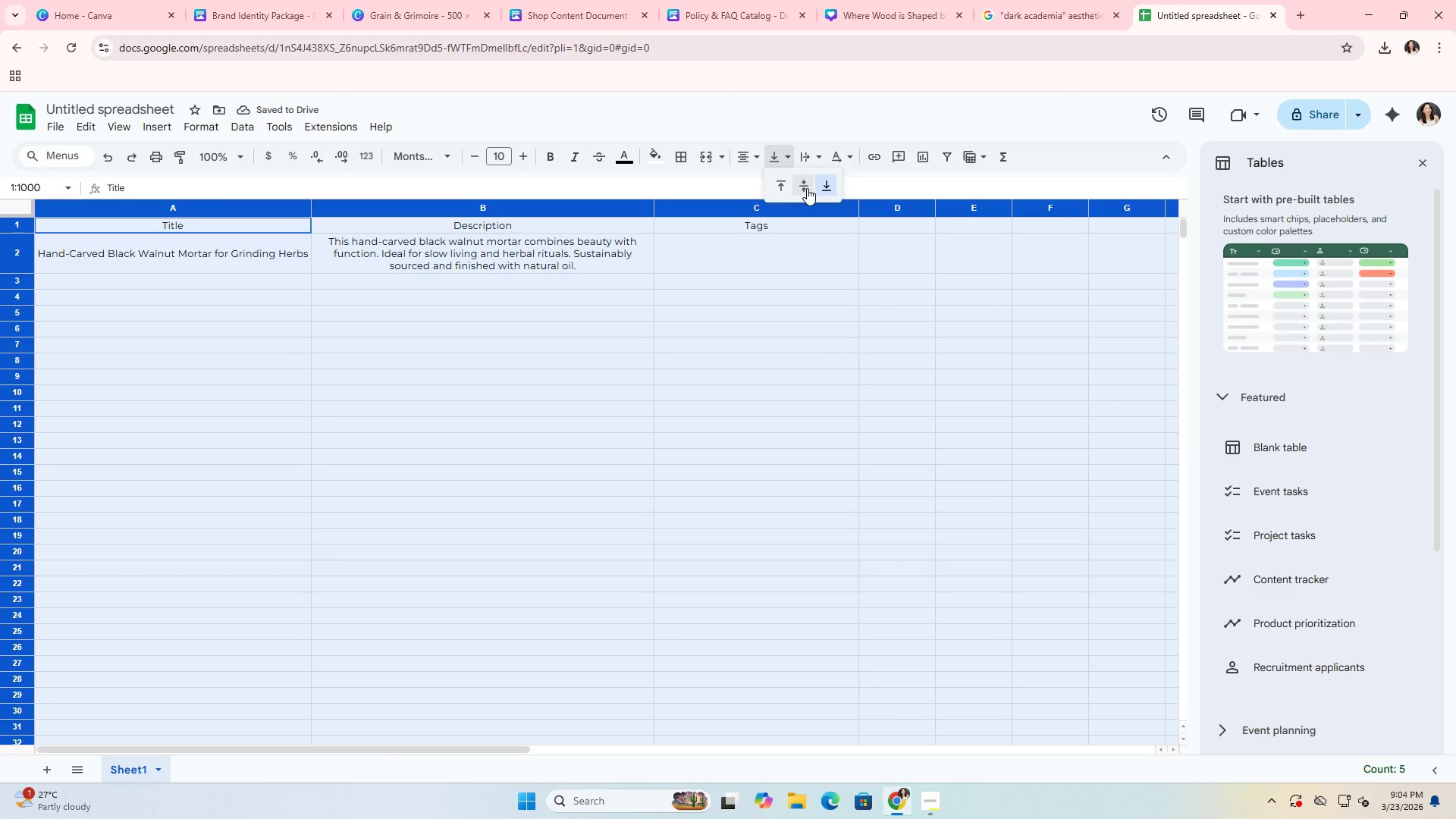 
left_click([807, 188])
 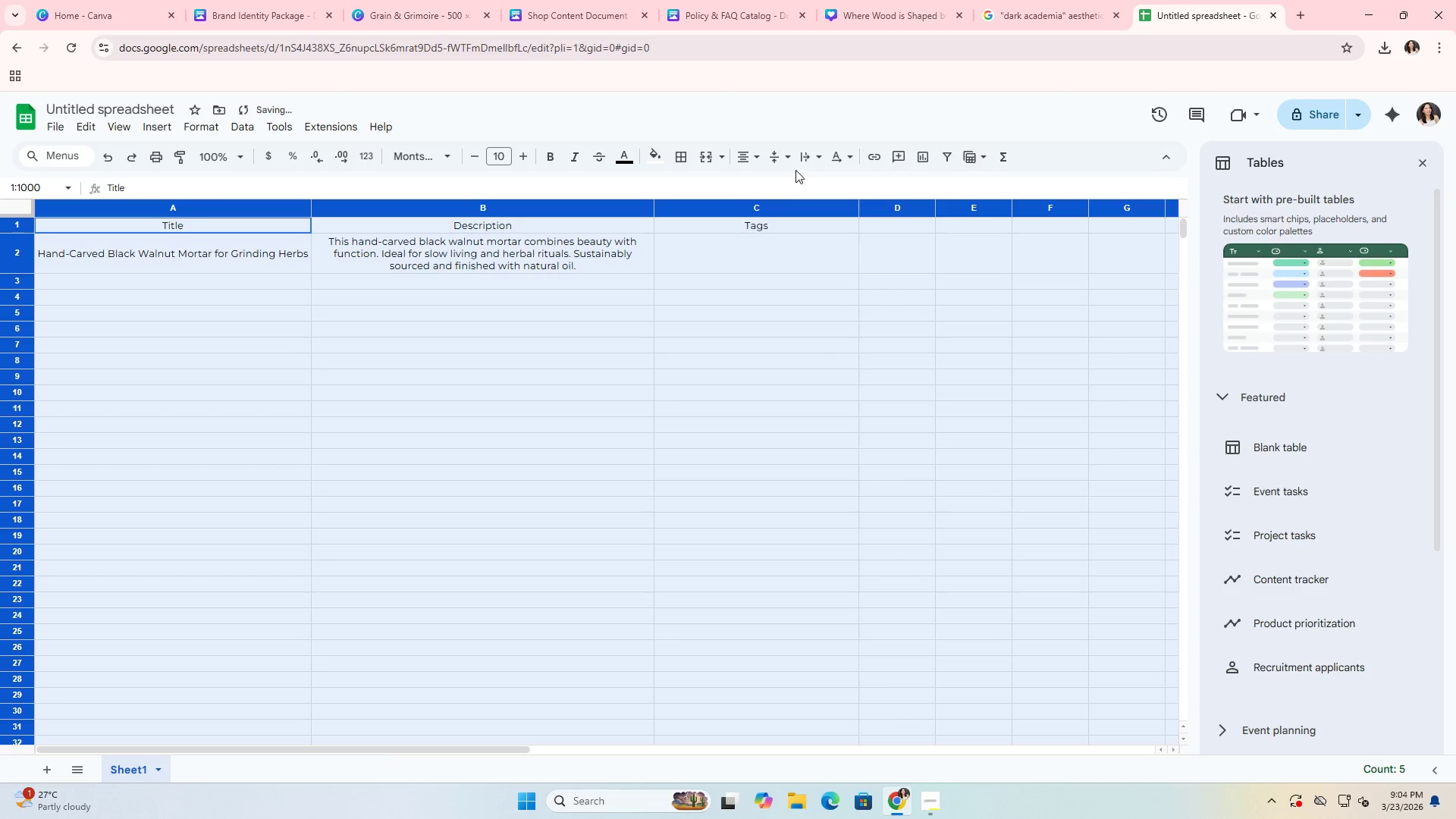 
left_click([780, 161])
 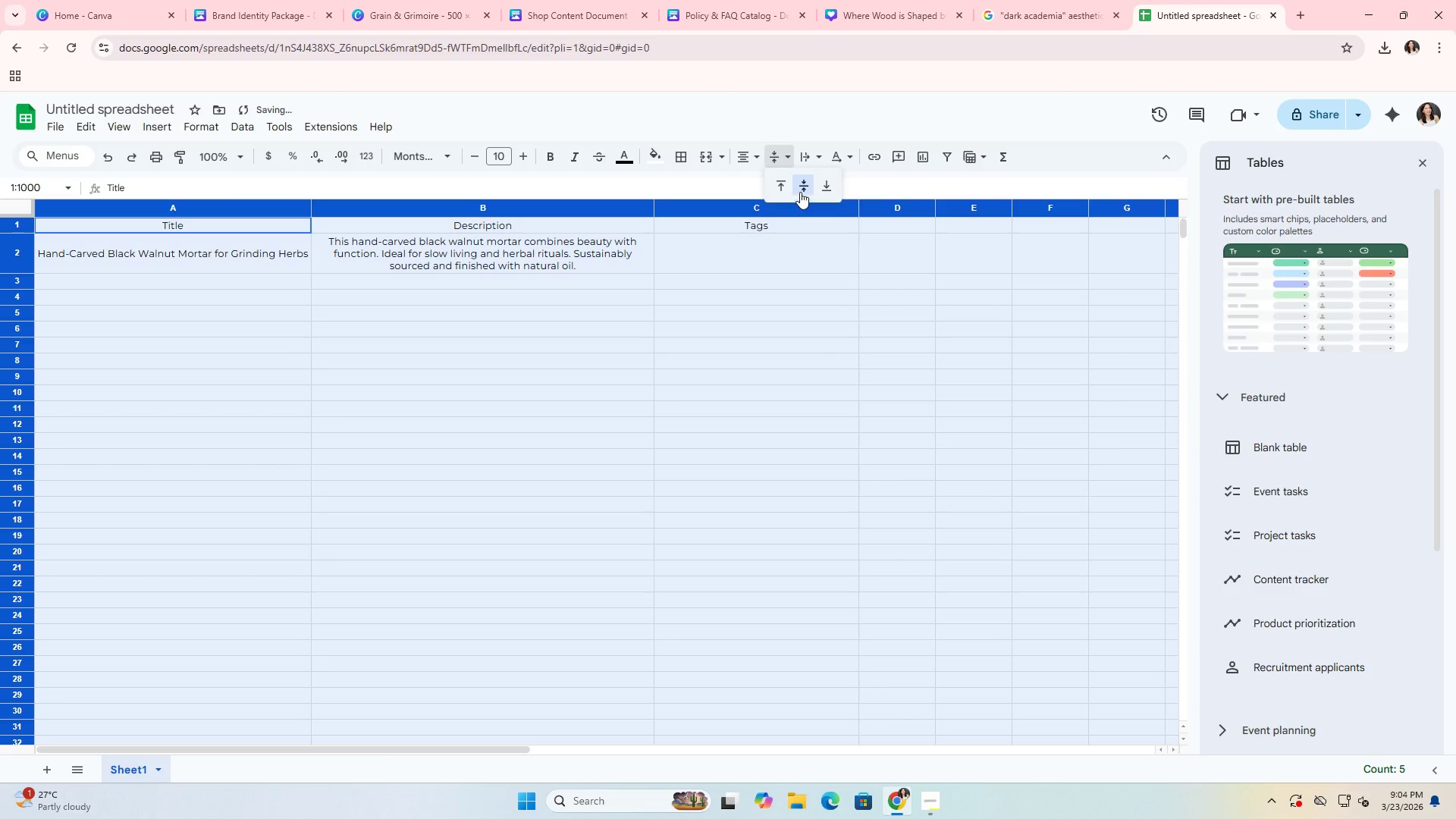 
left_click([802, 191])
 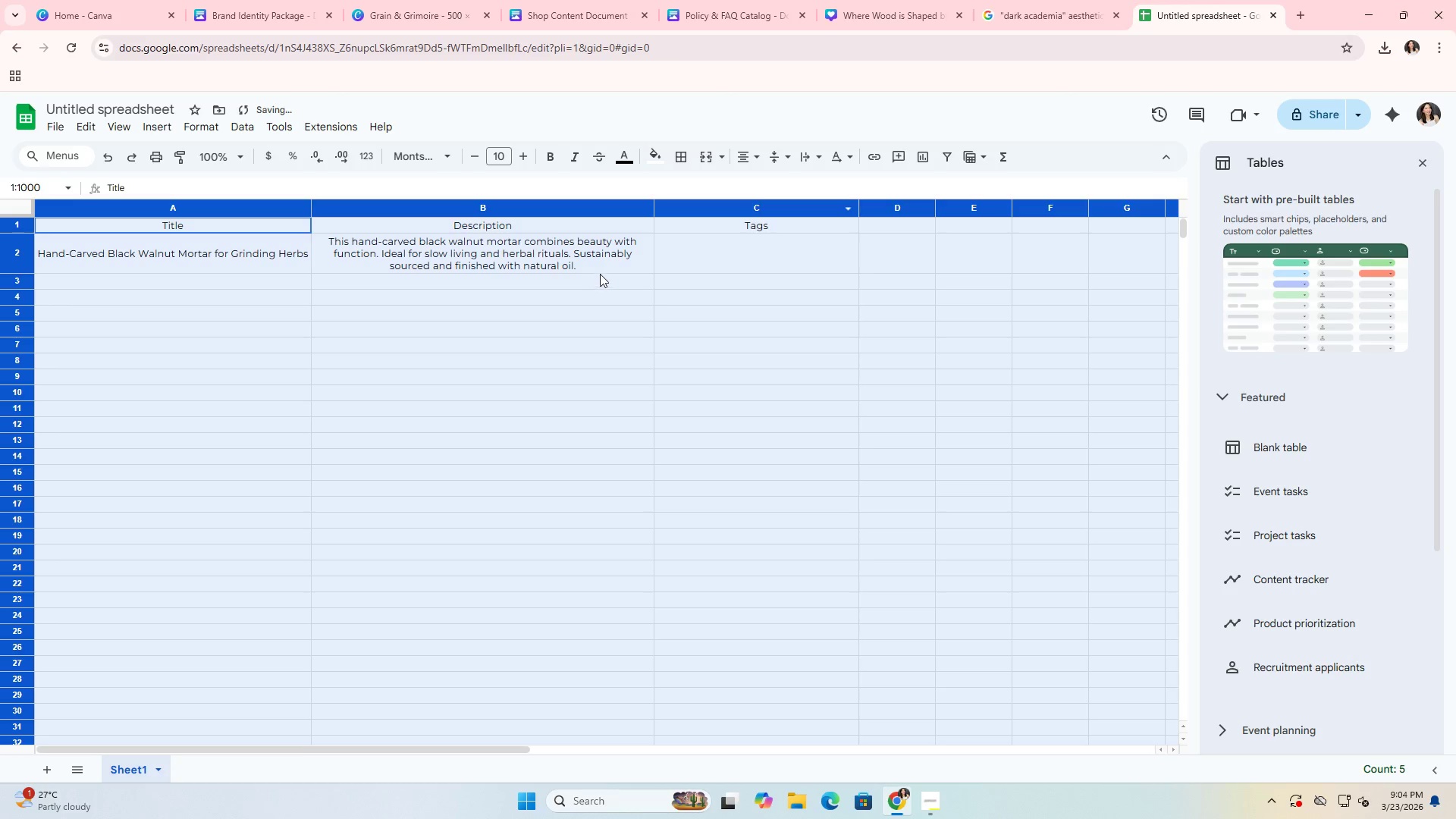 
left_click([605, 268])
 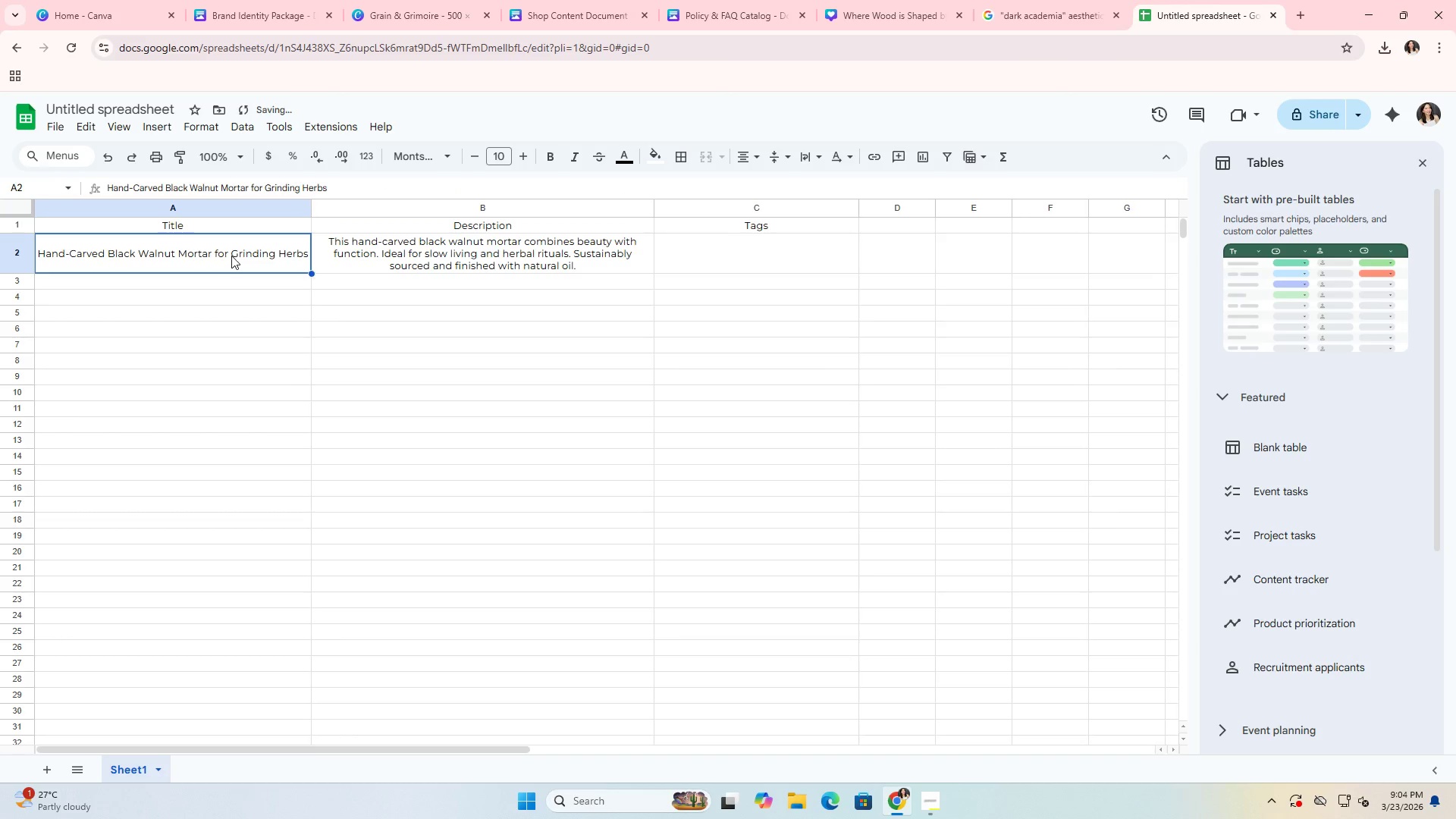 
double_click([386, 261])
 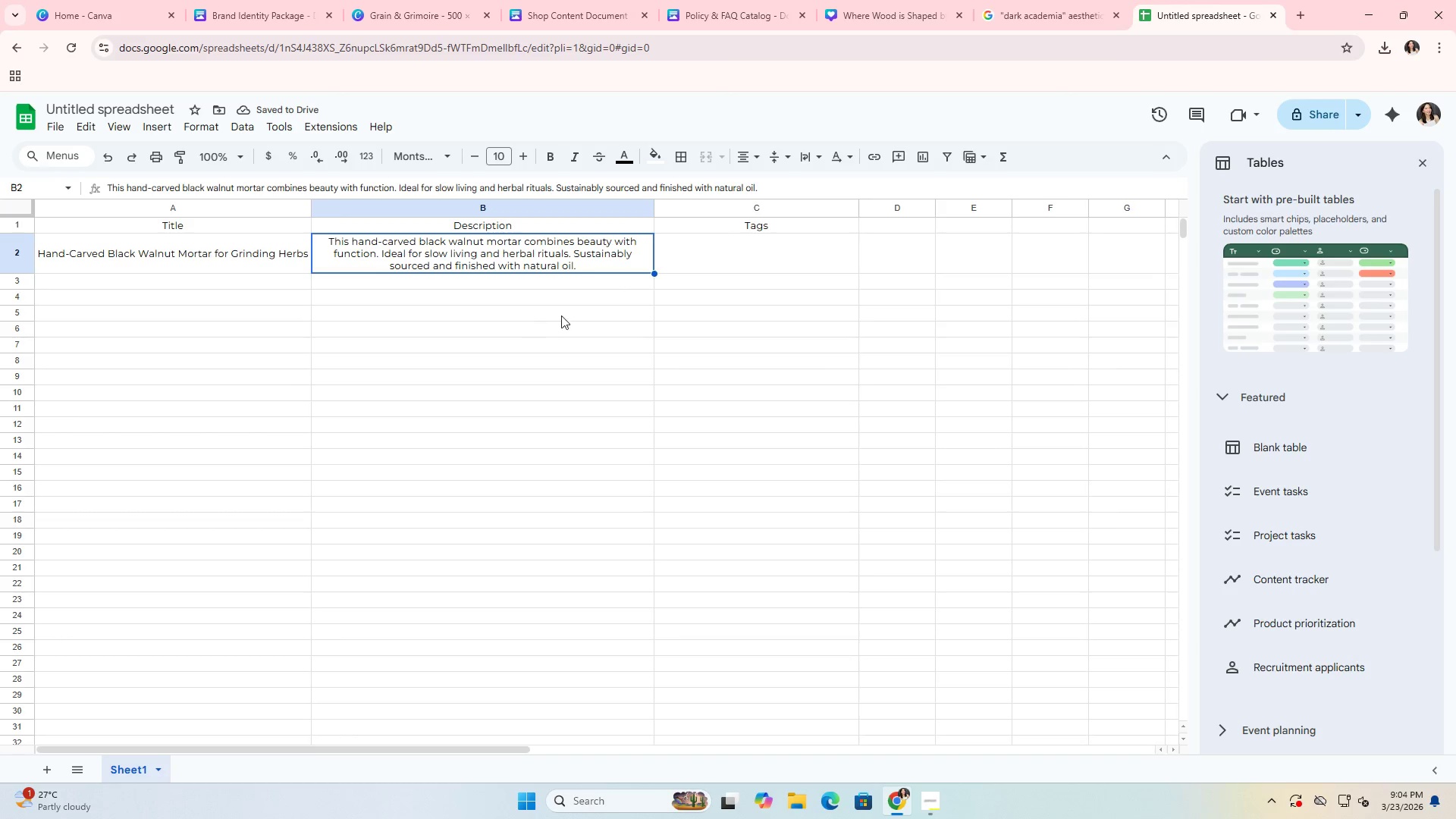 
left_click([701, 262])
 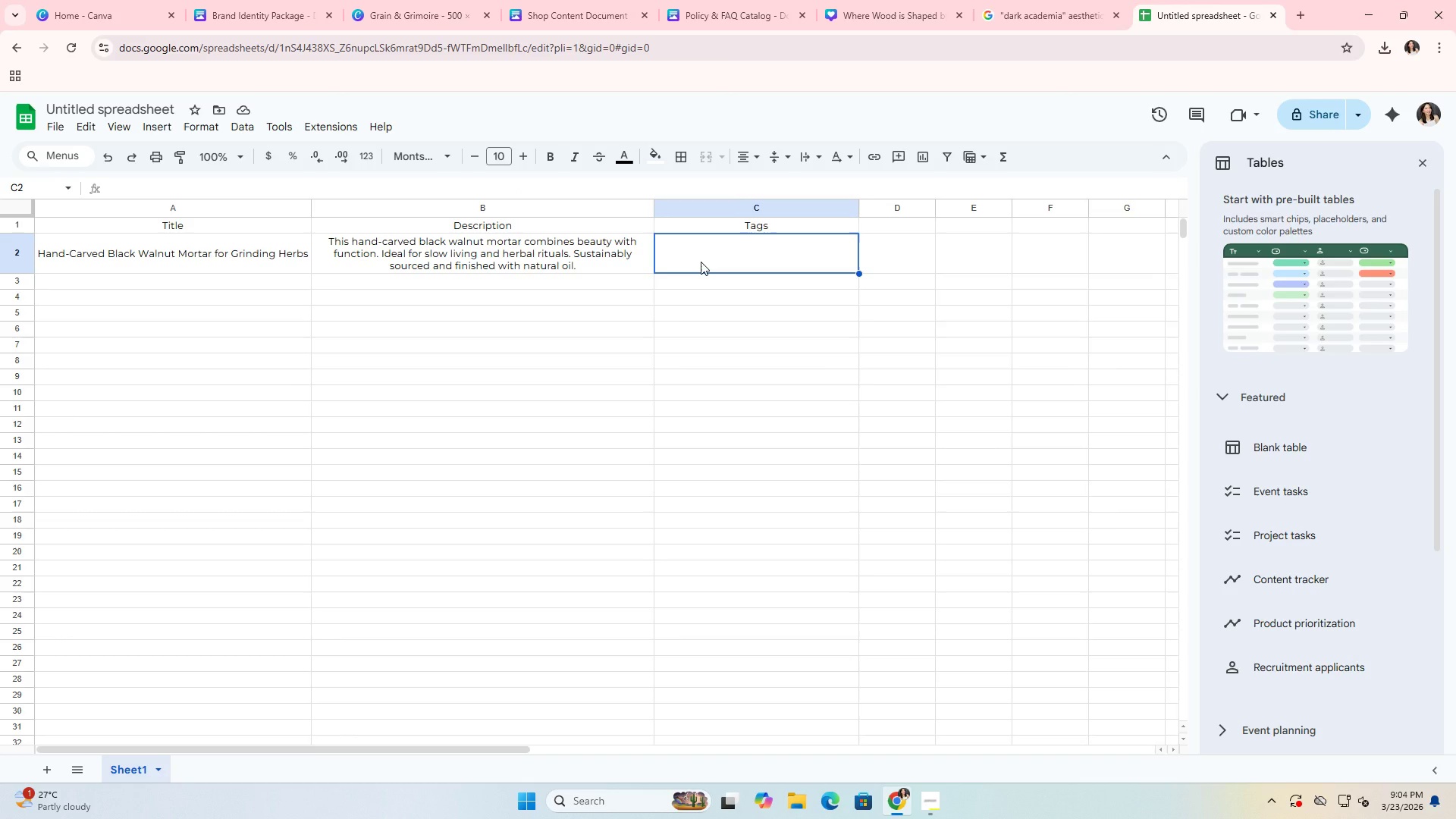 
wait(8.89)
 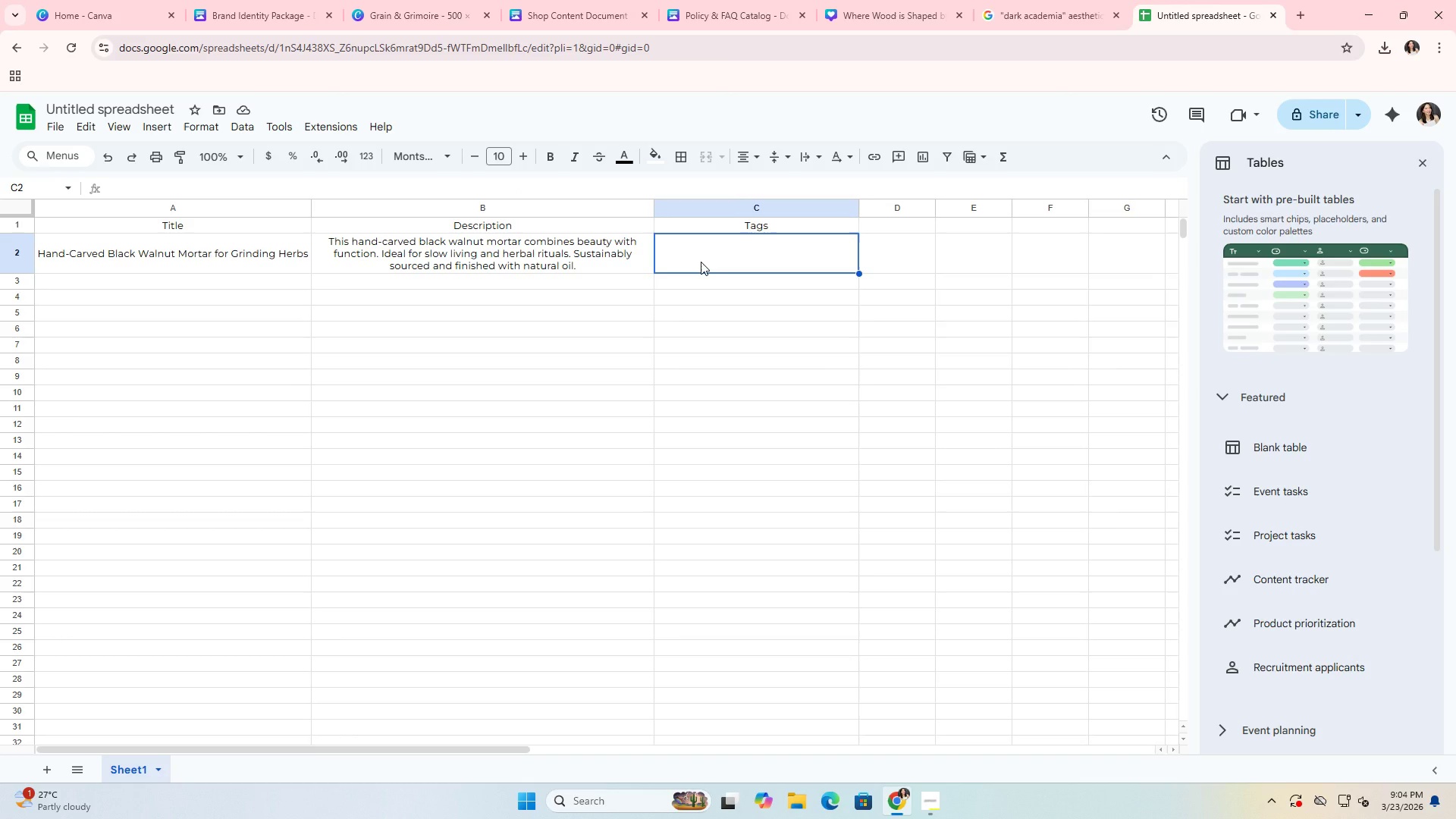 
type(Hand-carved black walnut mortar, her)
key(Backspace)
key(Backspace)
key(Backspace)
type(Herbal )
 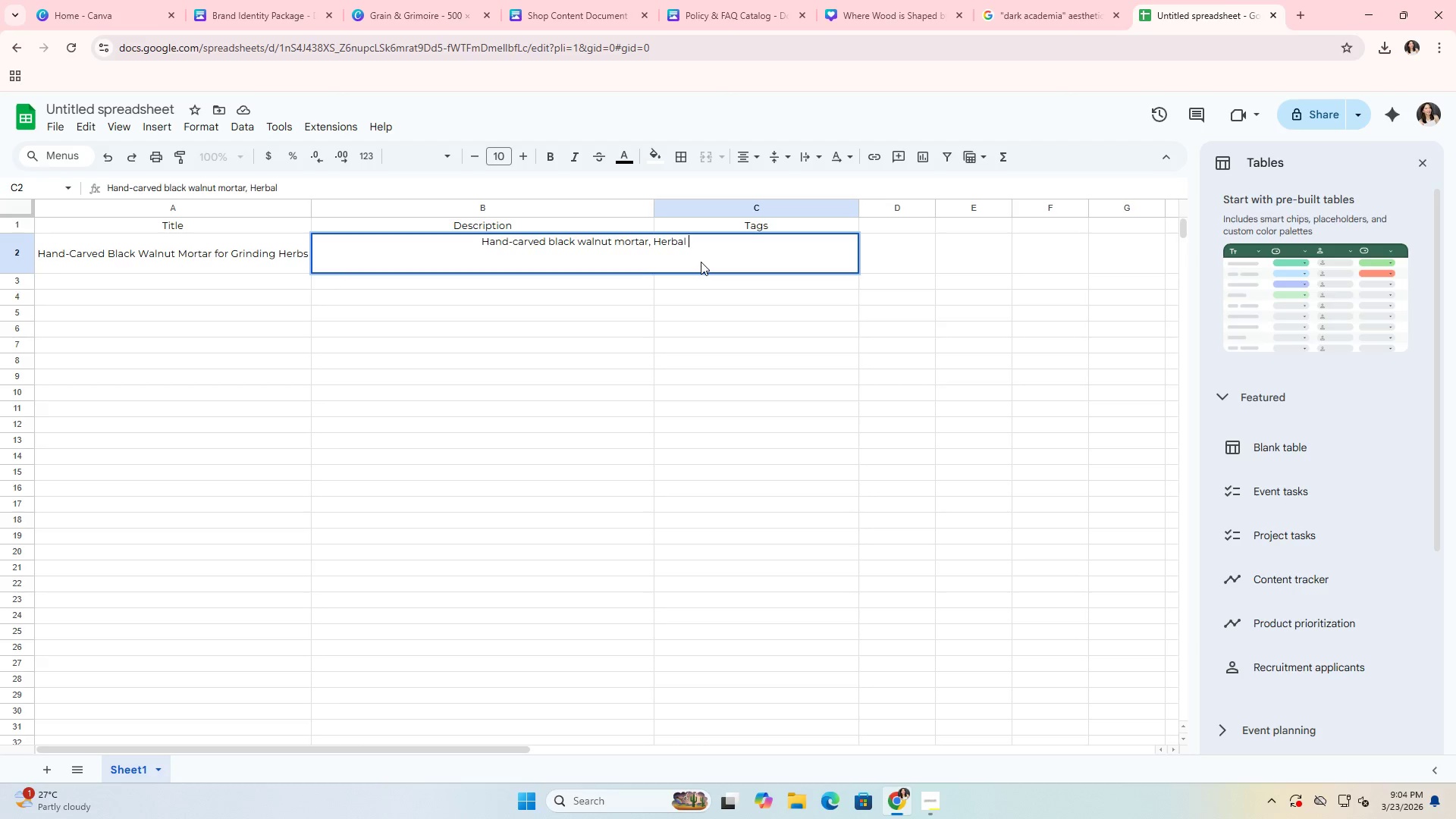 
hold_key(key=Backspace, duration=1.5)
 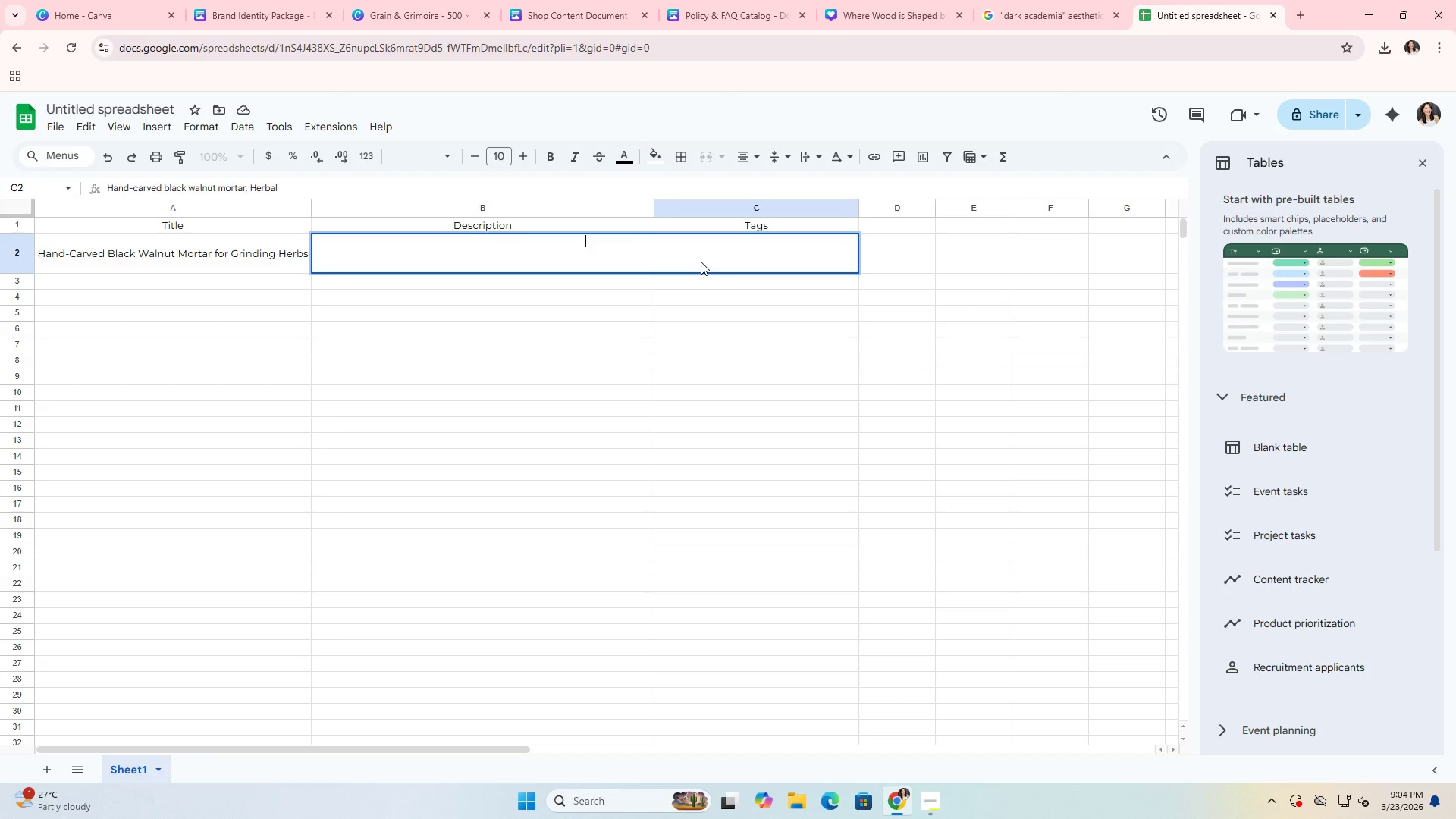 
hold_key(key=Backspace, duration=0.78)
 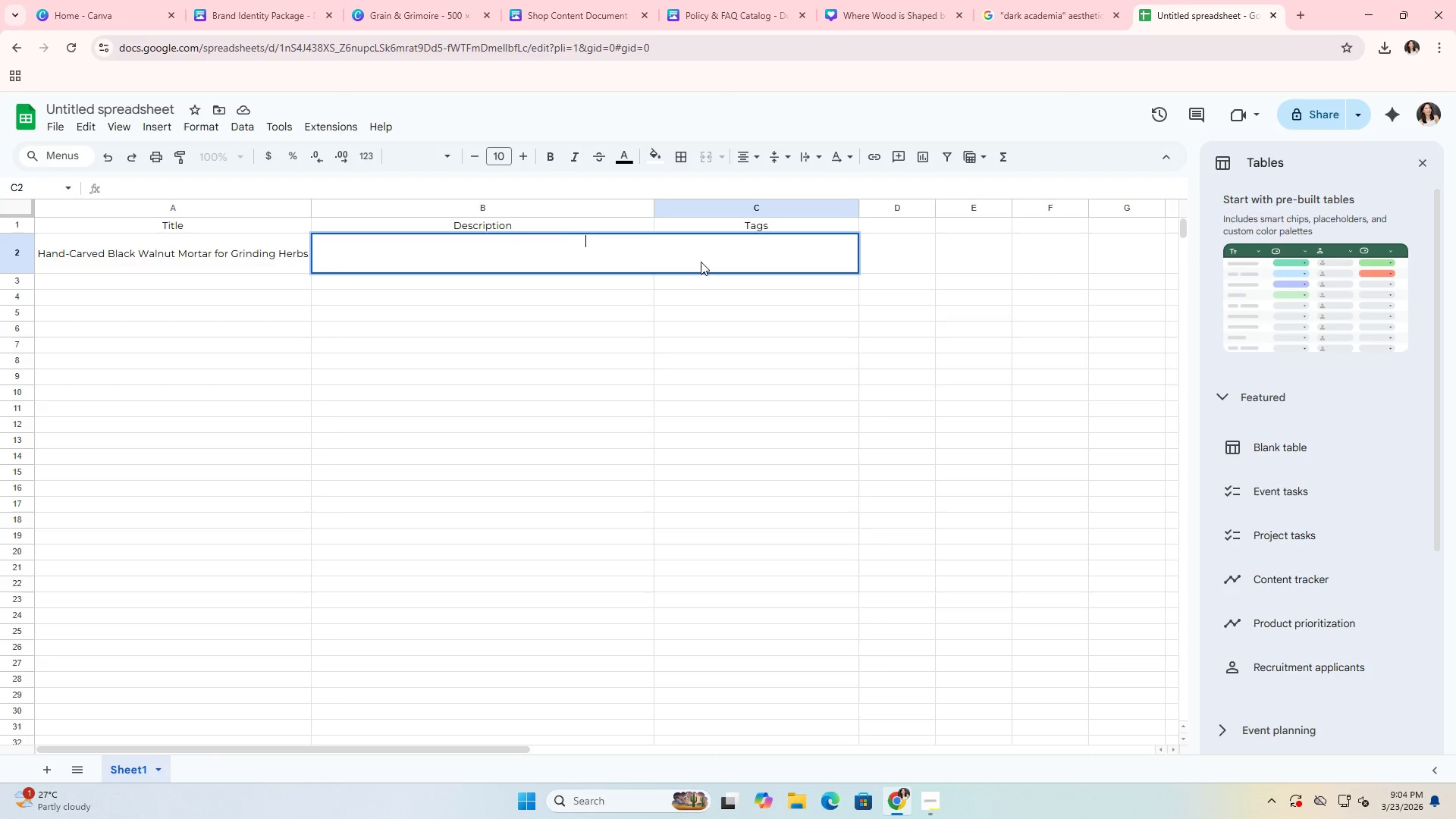 
type(handcarved)
key(Backspace)
key(Backspace)
key(Backspace)
key(Backspace)
key(Backspace)
key(Backspace)
type(-carved black walnut mortar, herbal apothecary bowl, artisan wooden mortar, slow living kitchenware, hand-crafted )
 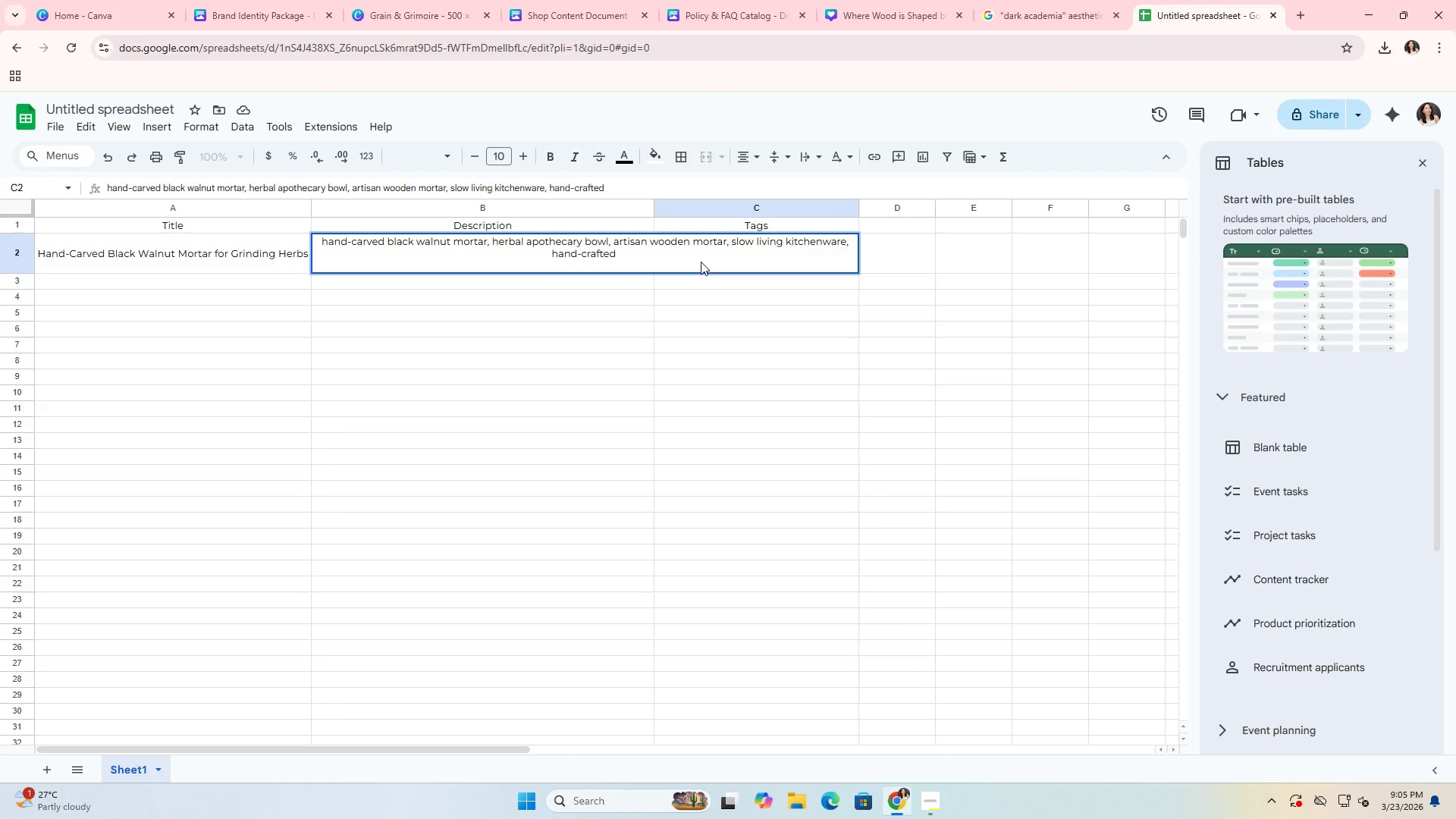 
wait(12.98)
 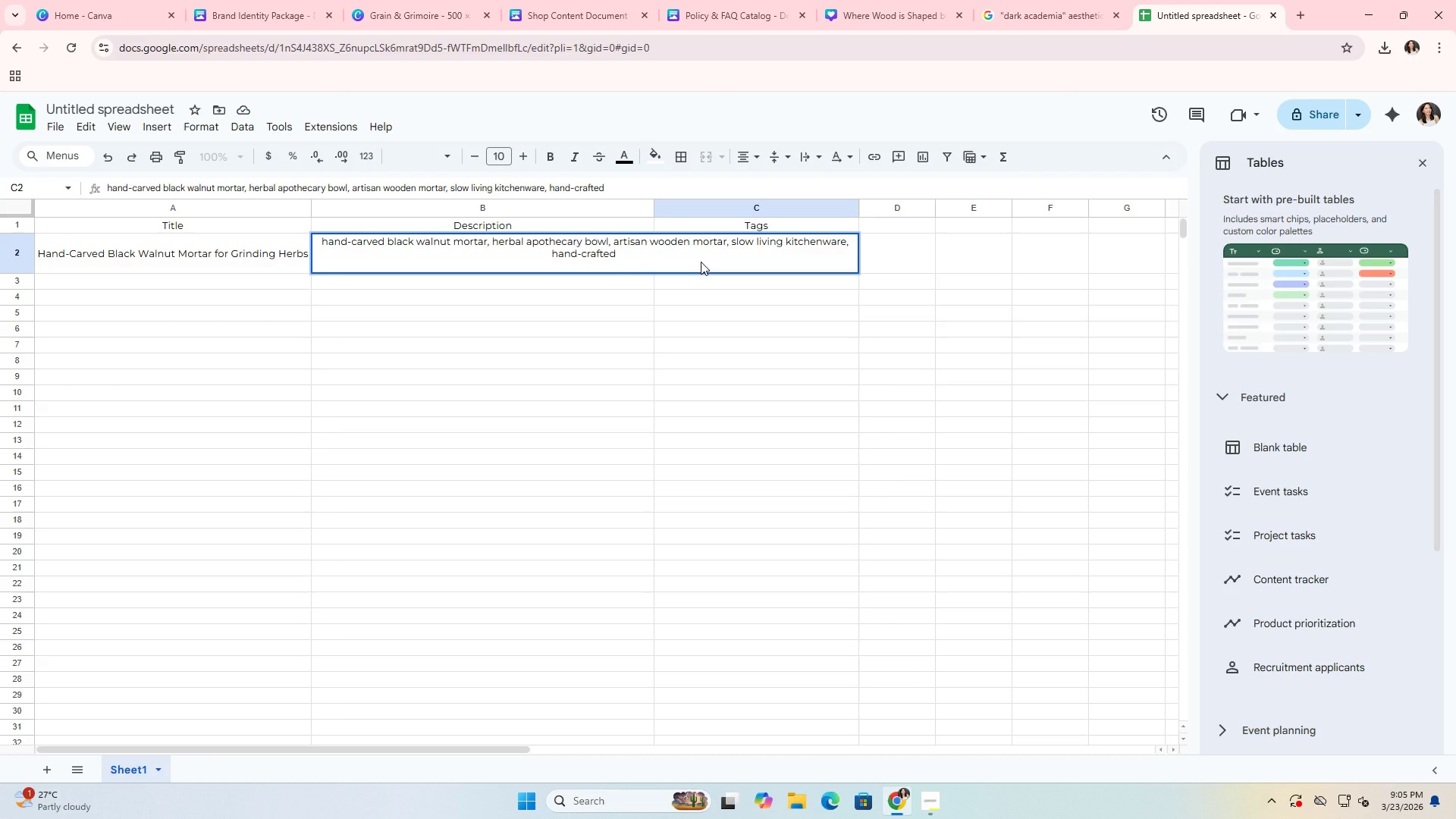 
type(woodenwre[Delete][Delete])
key(Backspace)
key(Backspace)
type(are )
key(Backspace)
type(, herbal ritual tools, uniw)
key(Backspace)
type(que mortar gift)
 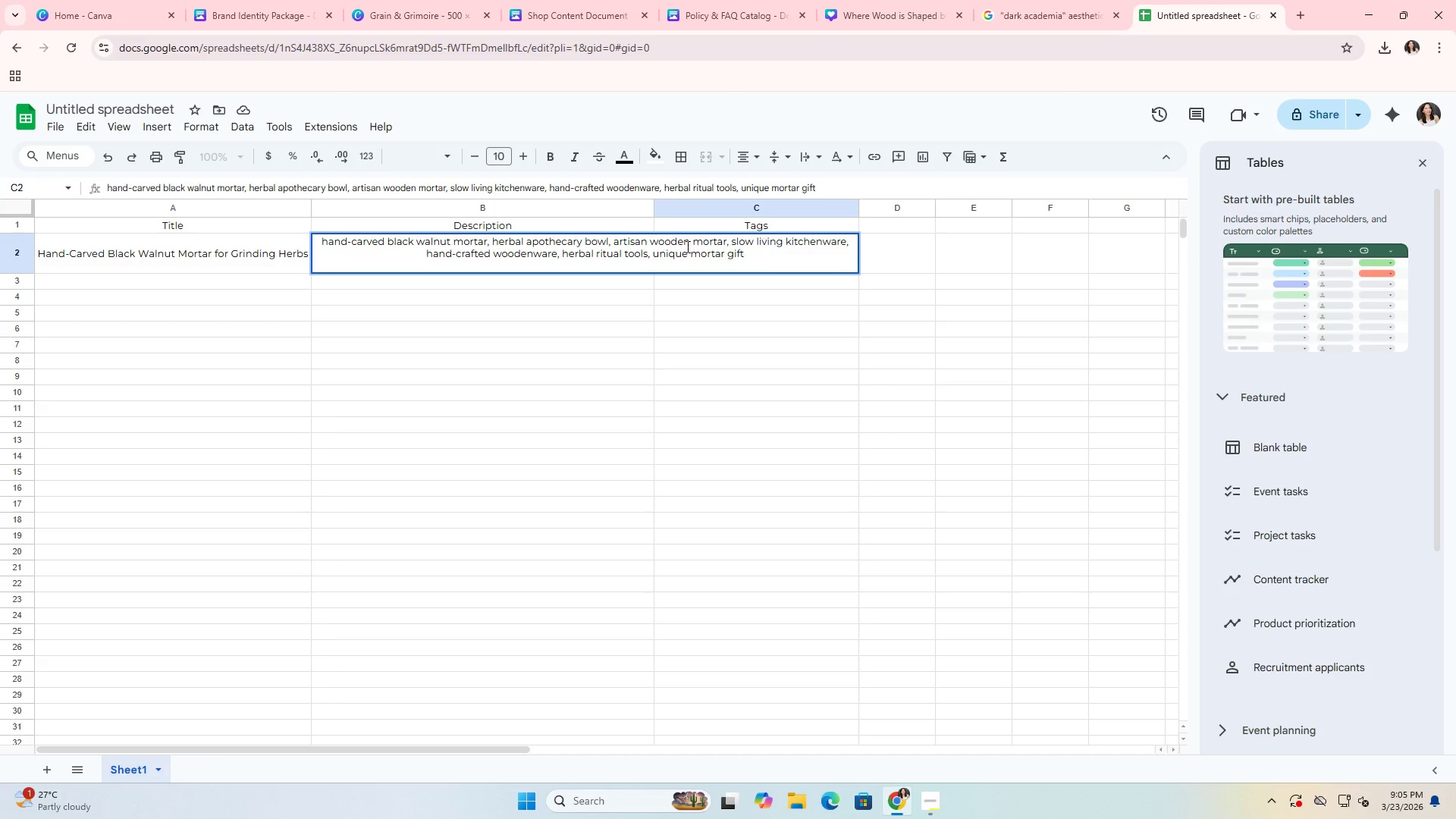 
wait(6.8)
 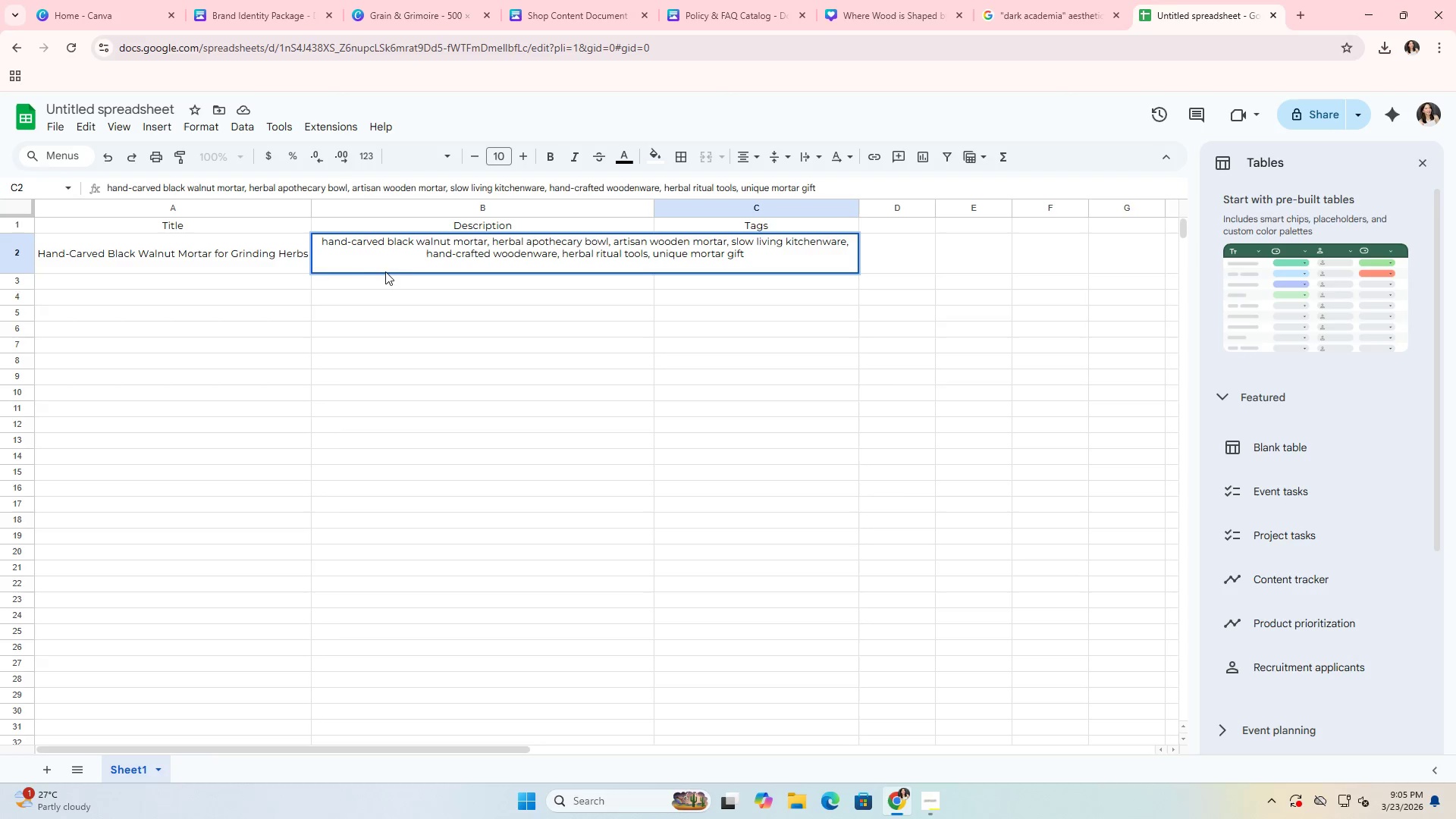 
key(Enter)
 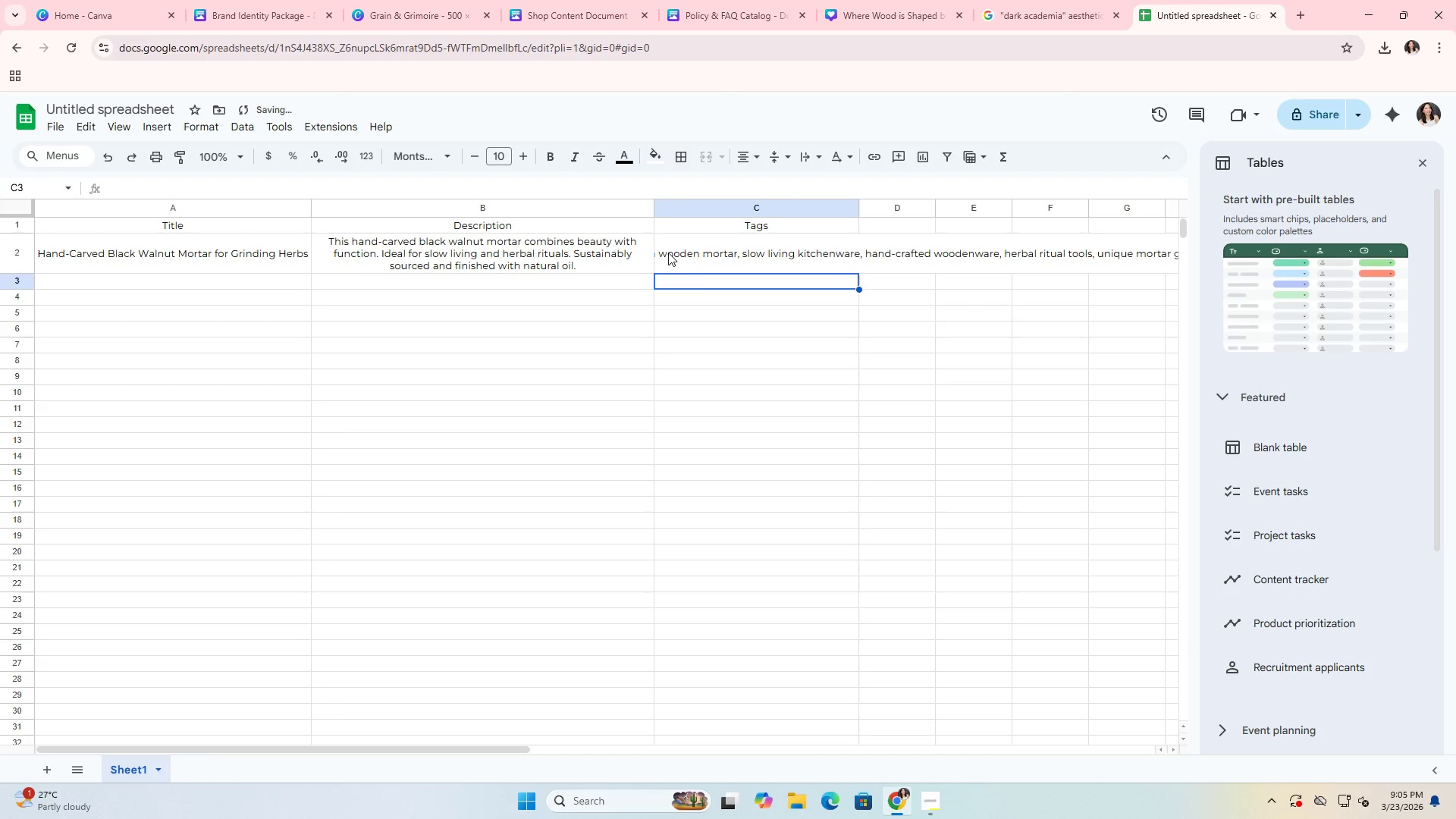 
left_click([704, 259])
 